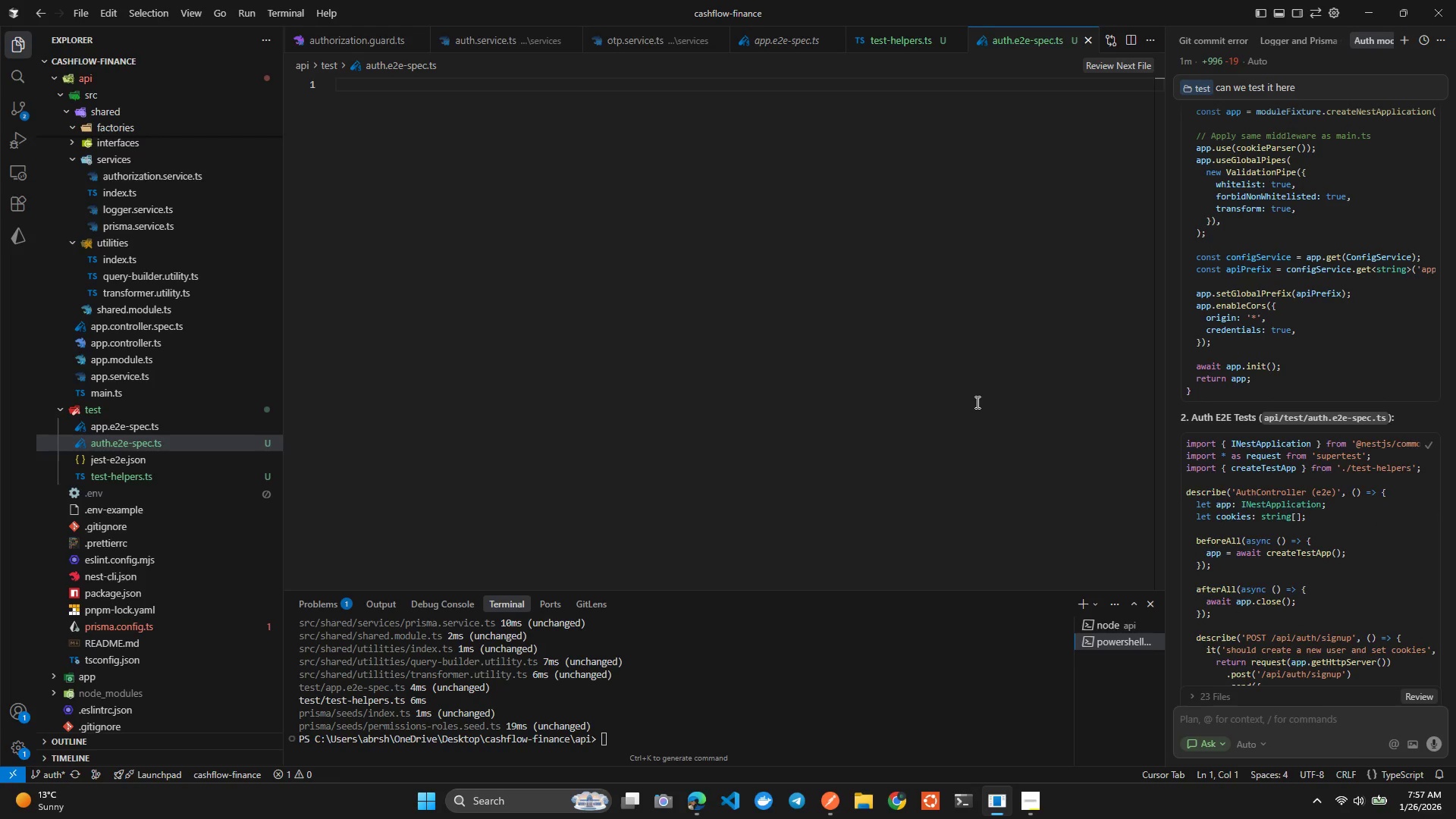 
key(Control+ControlLeft)
 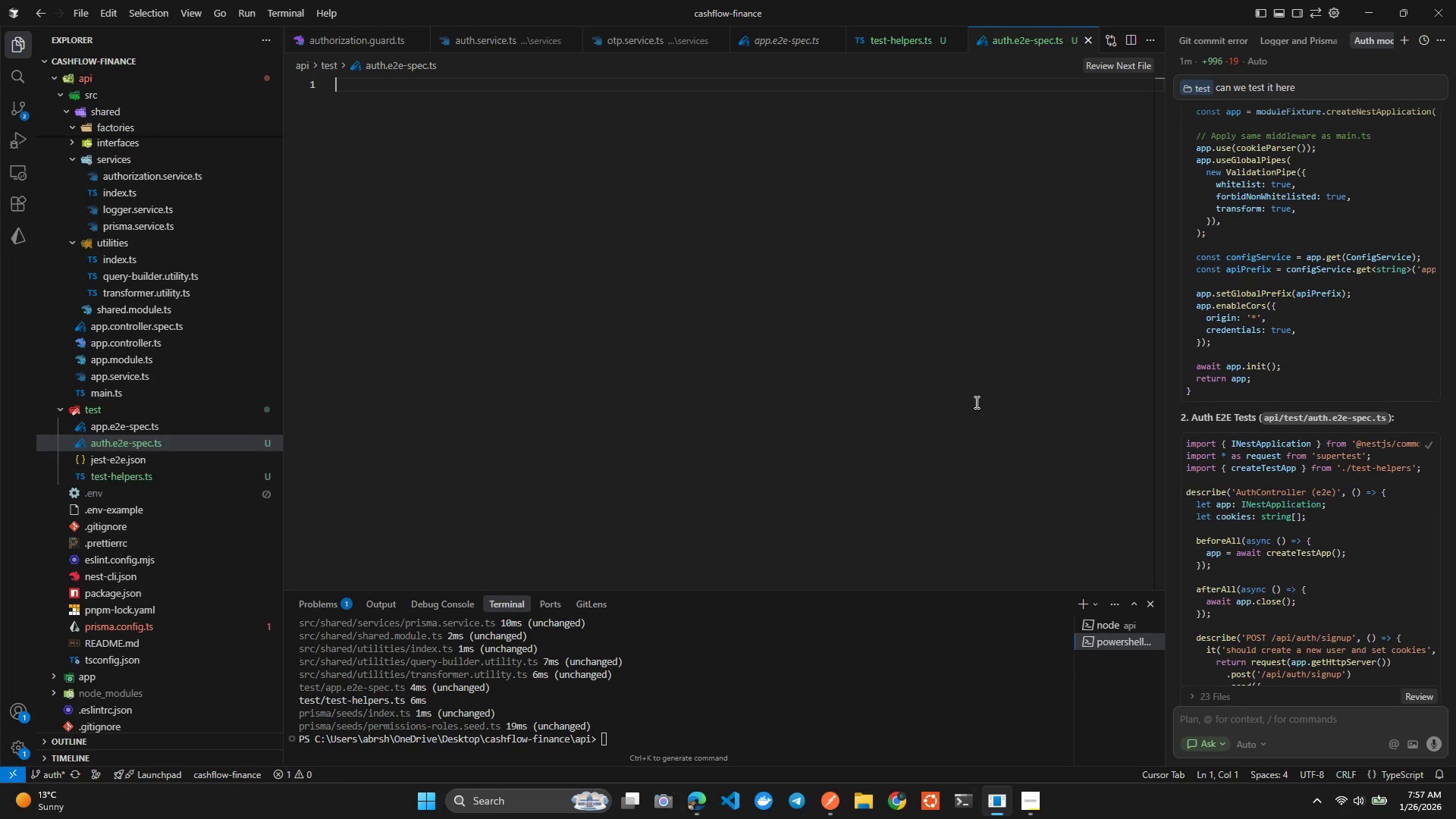 
key(Control+V)
 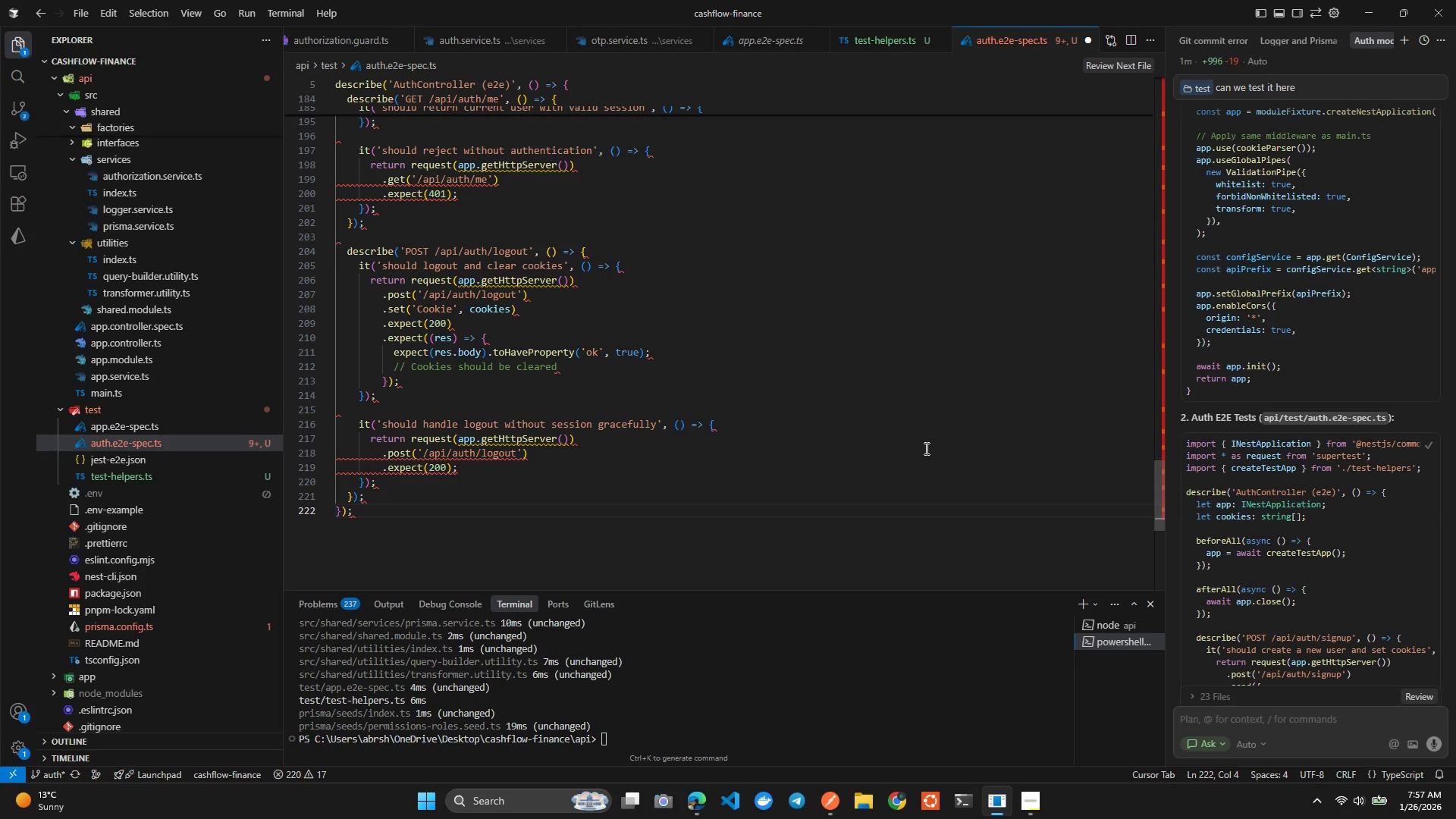 
key(Control+S)
 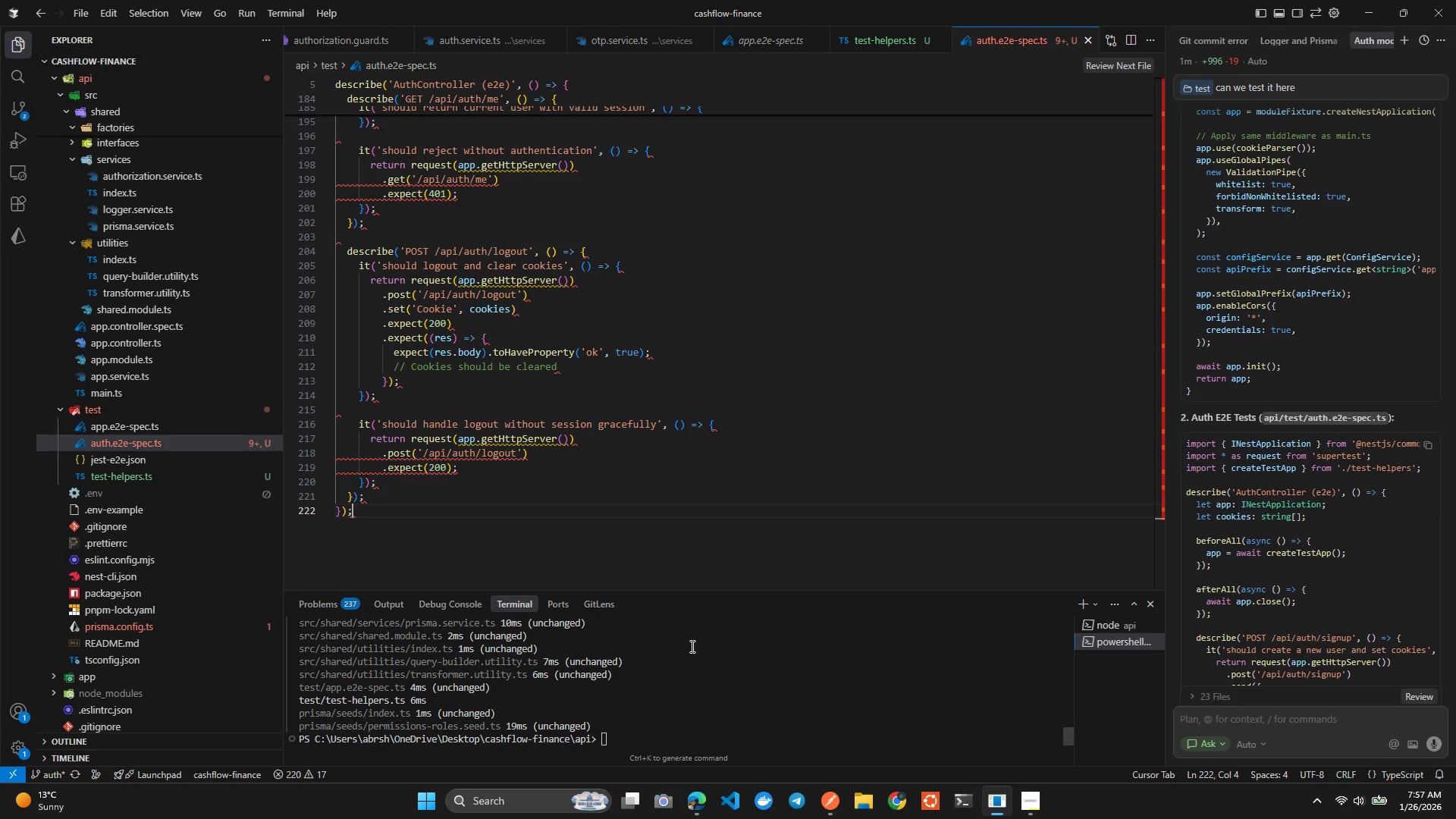 
left_click([684, 682])
 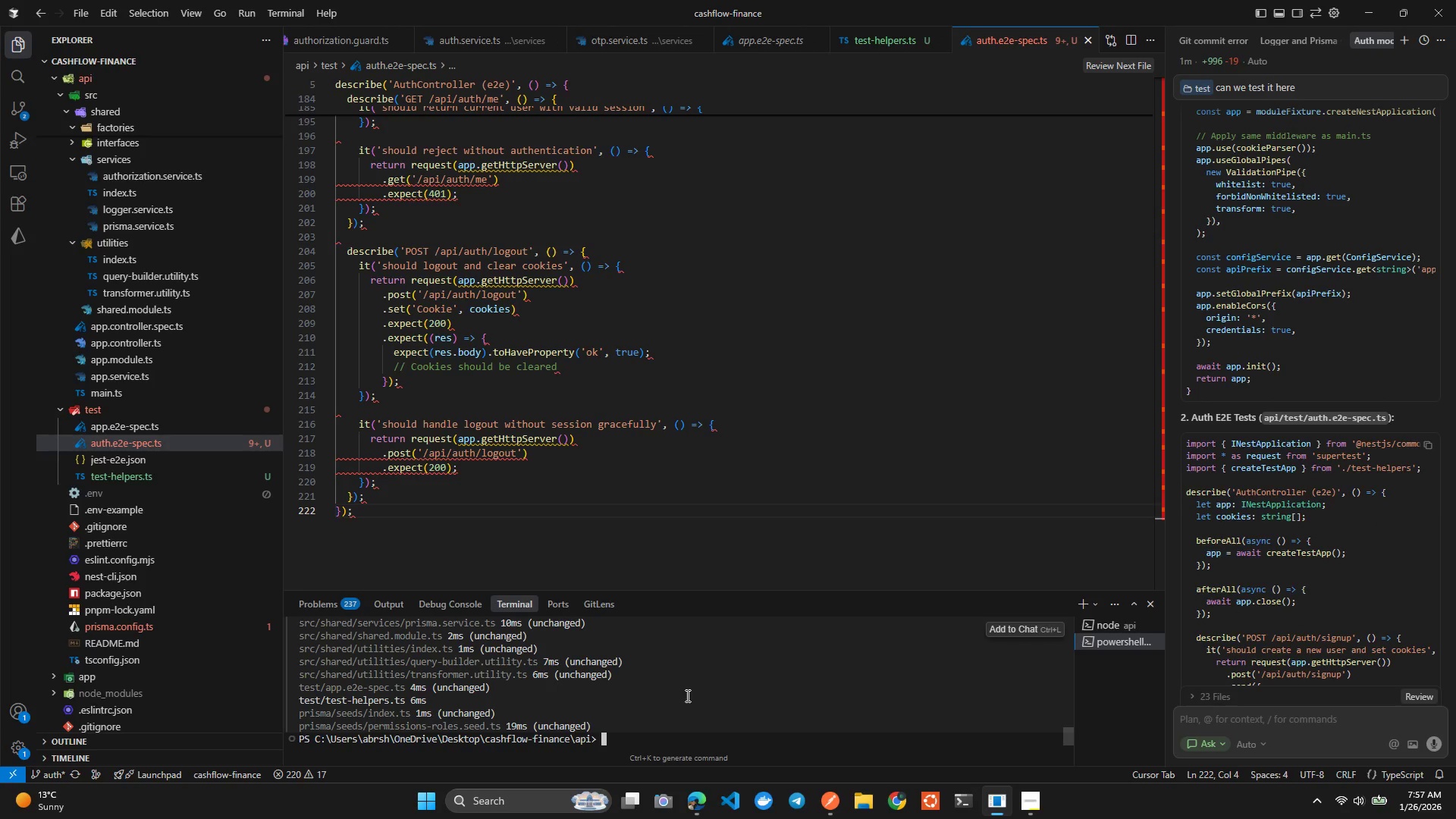 
key(ArrowUp)
 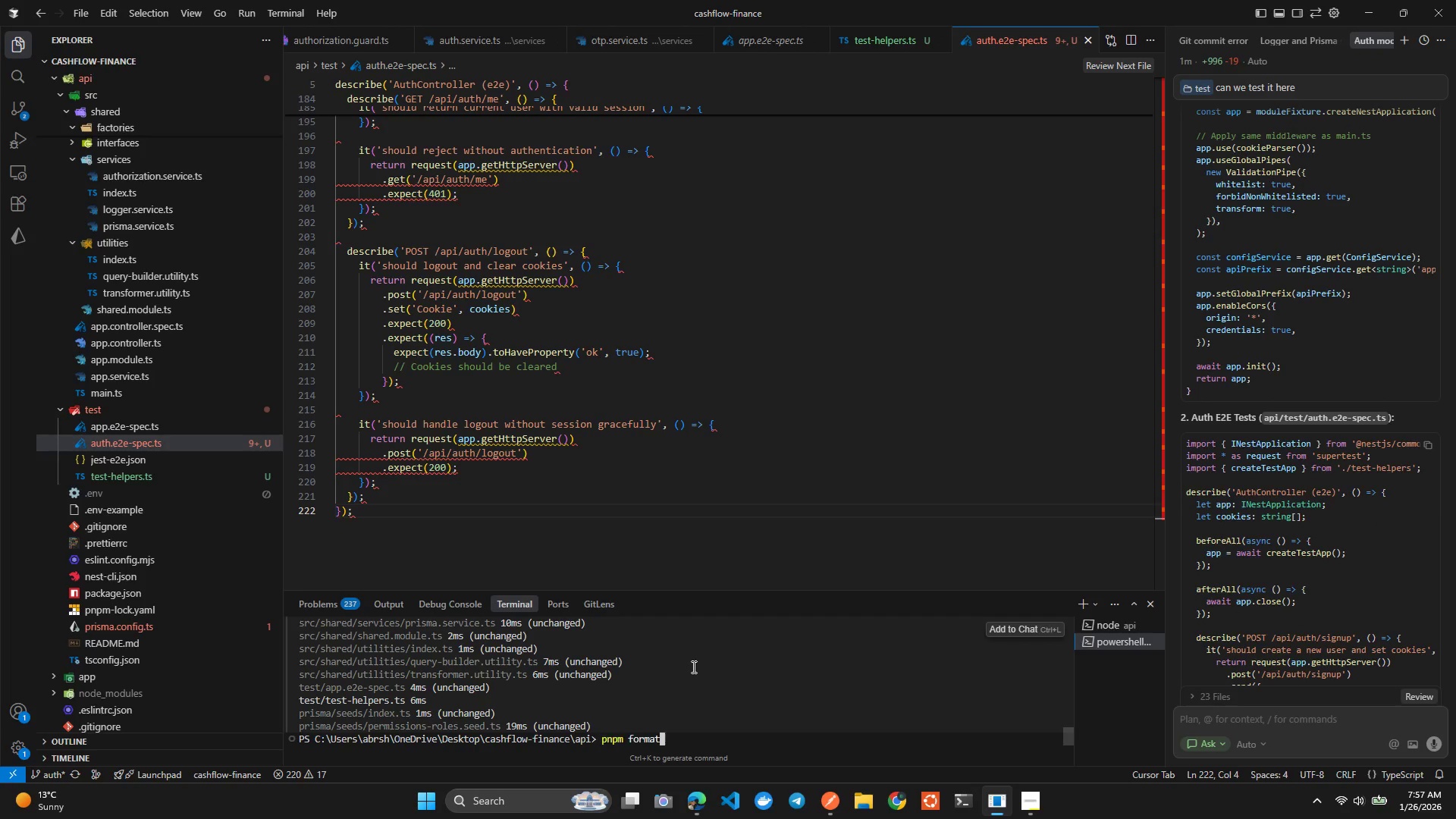 
key(Enter)
 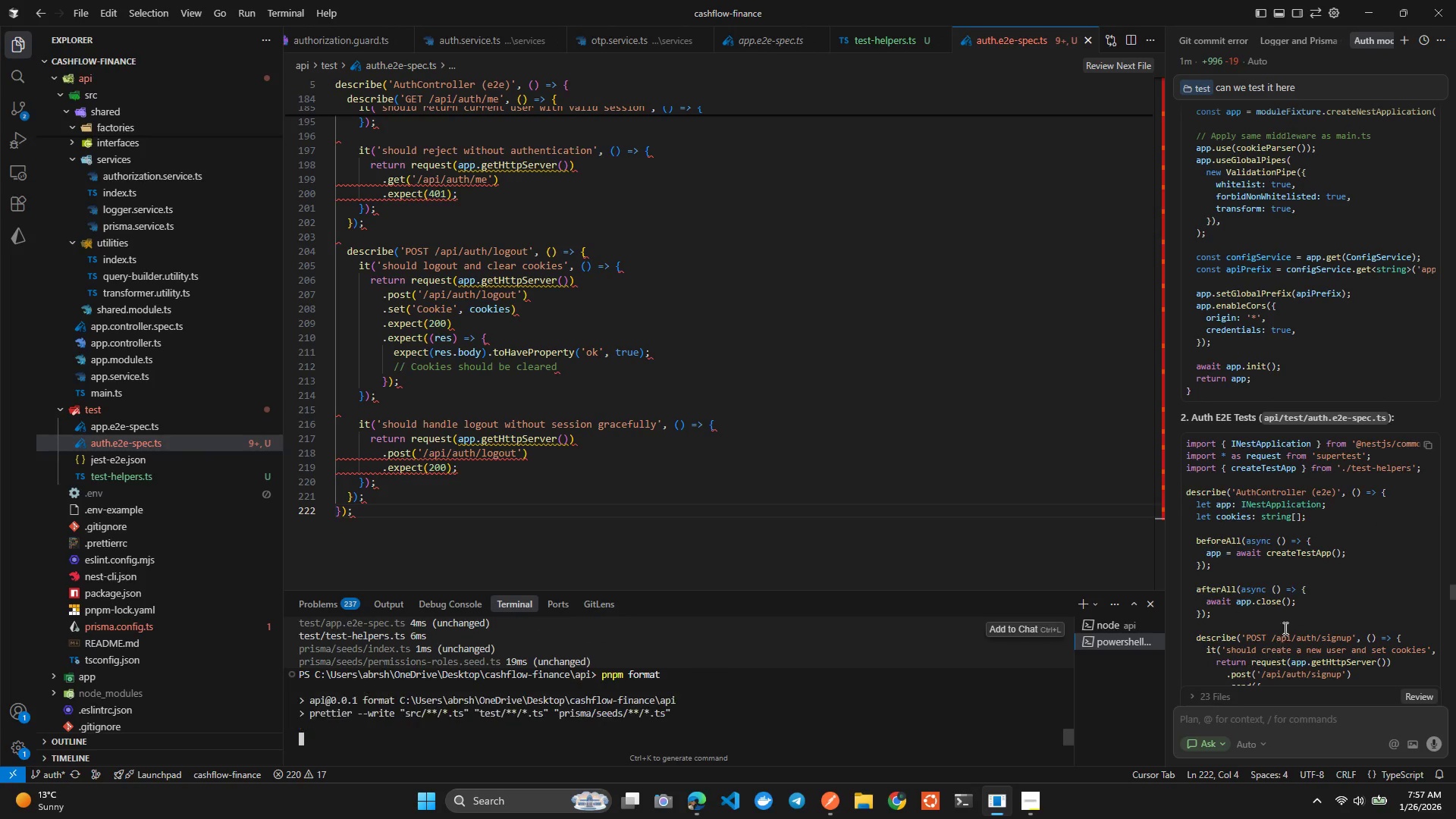 
scroll: coordinate [1287, 525], scroll_direction: down, amount: 27.0
 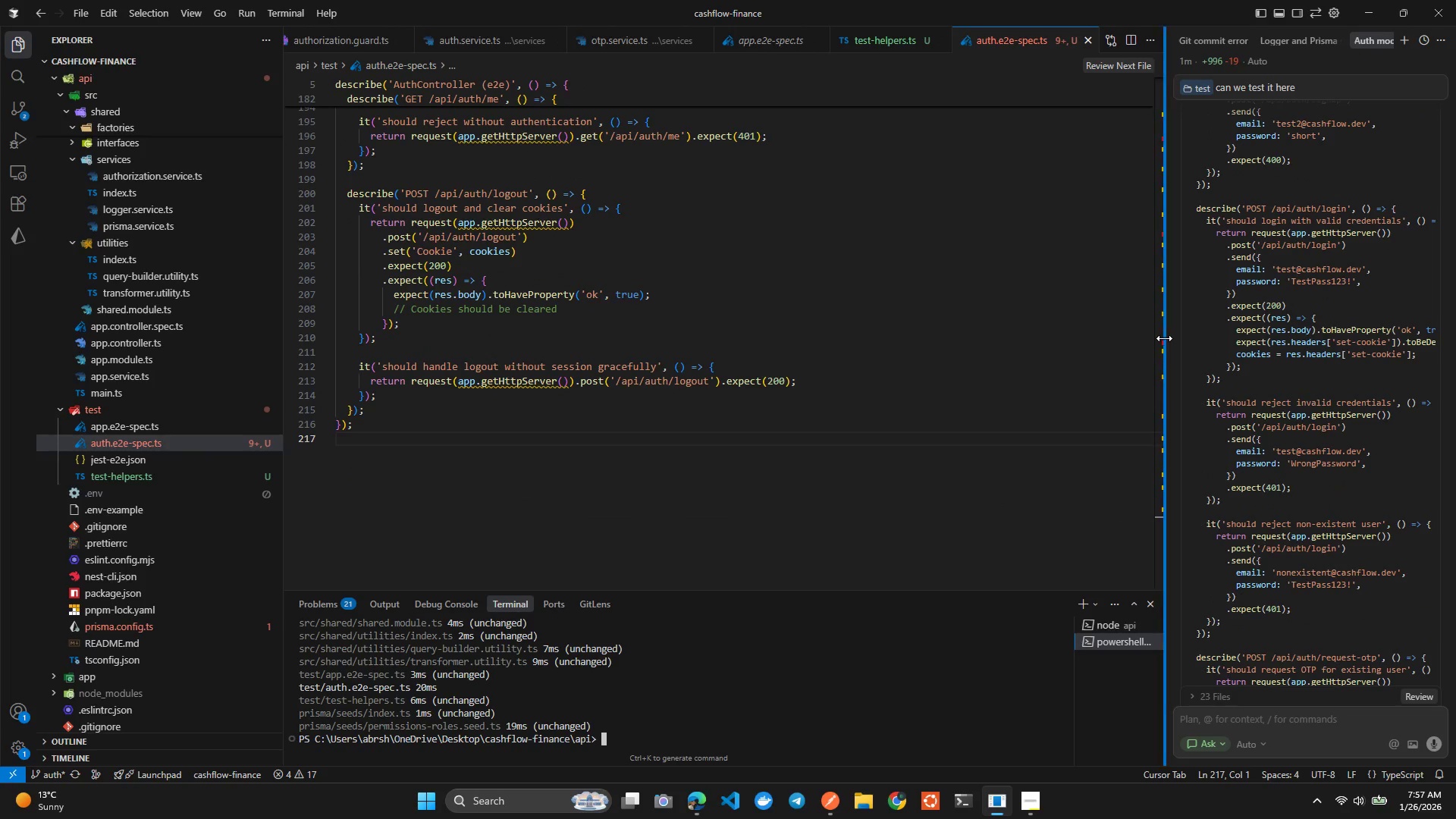 
left_click([1159, 344])
 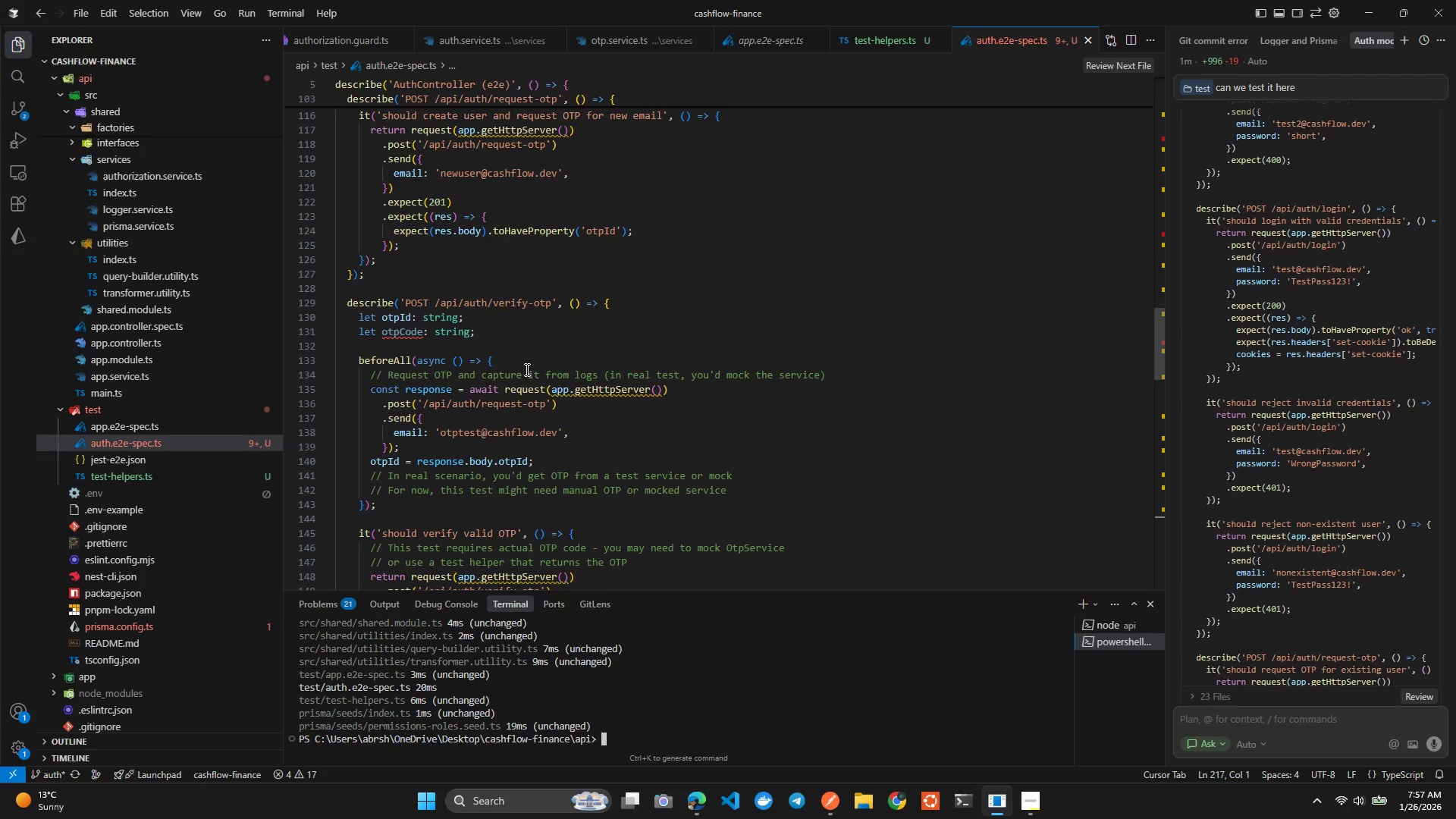 
left_click([447, 326])
 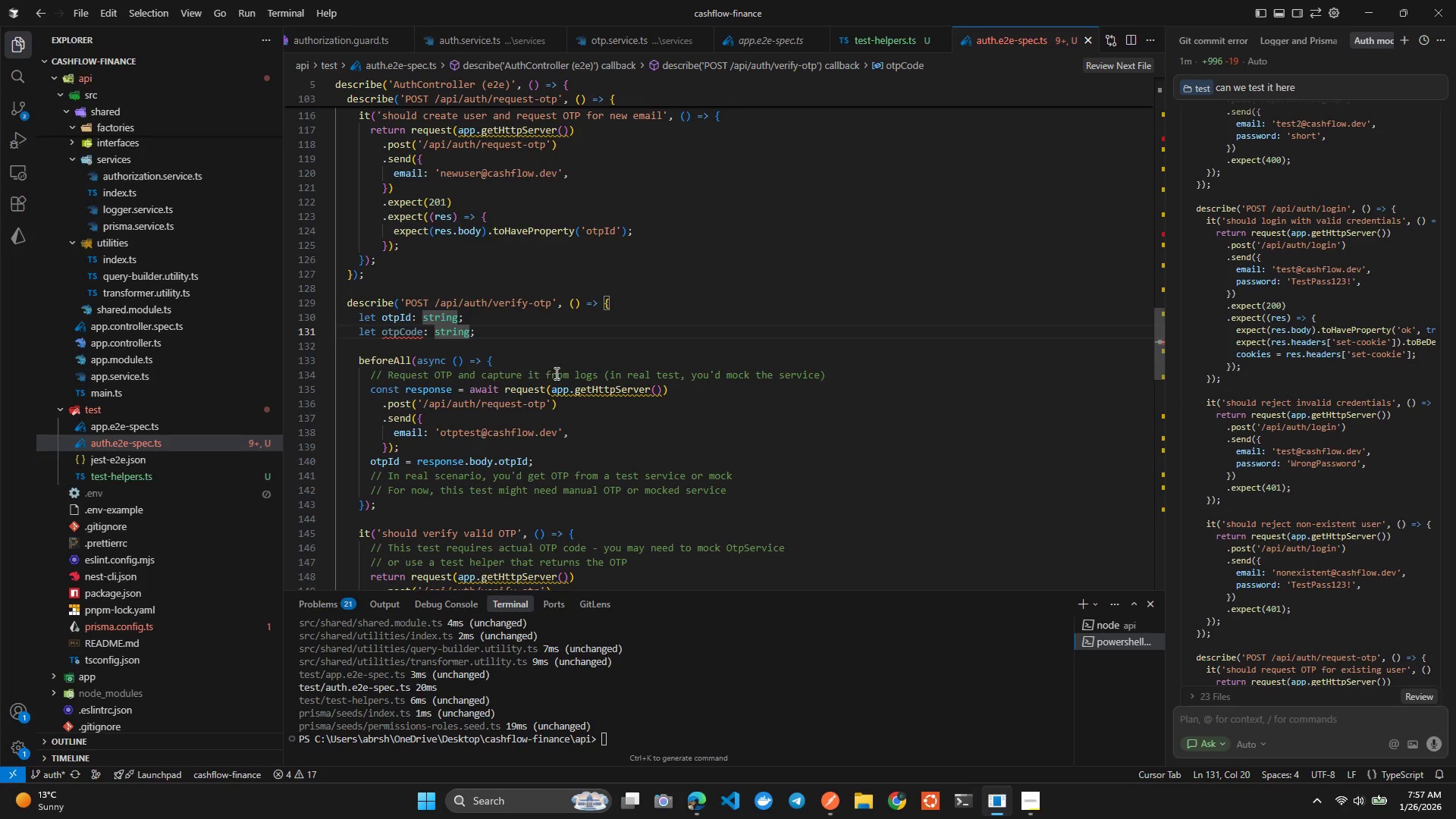 
hold_key(key=ControlLeft, duration=0.45)
 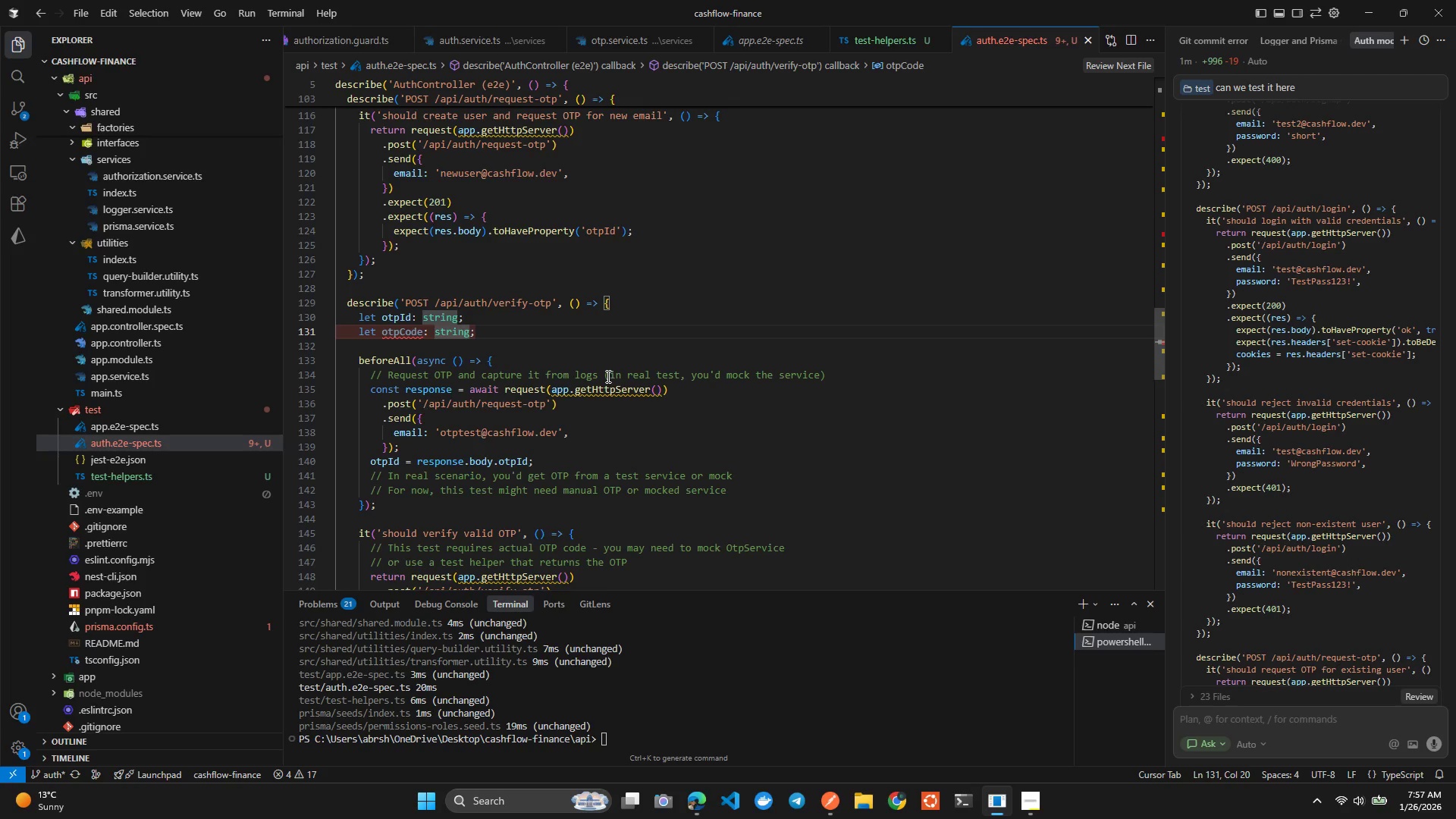 
key(Tab)
 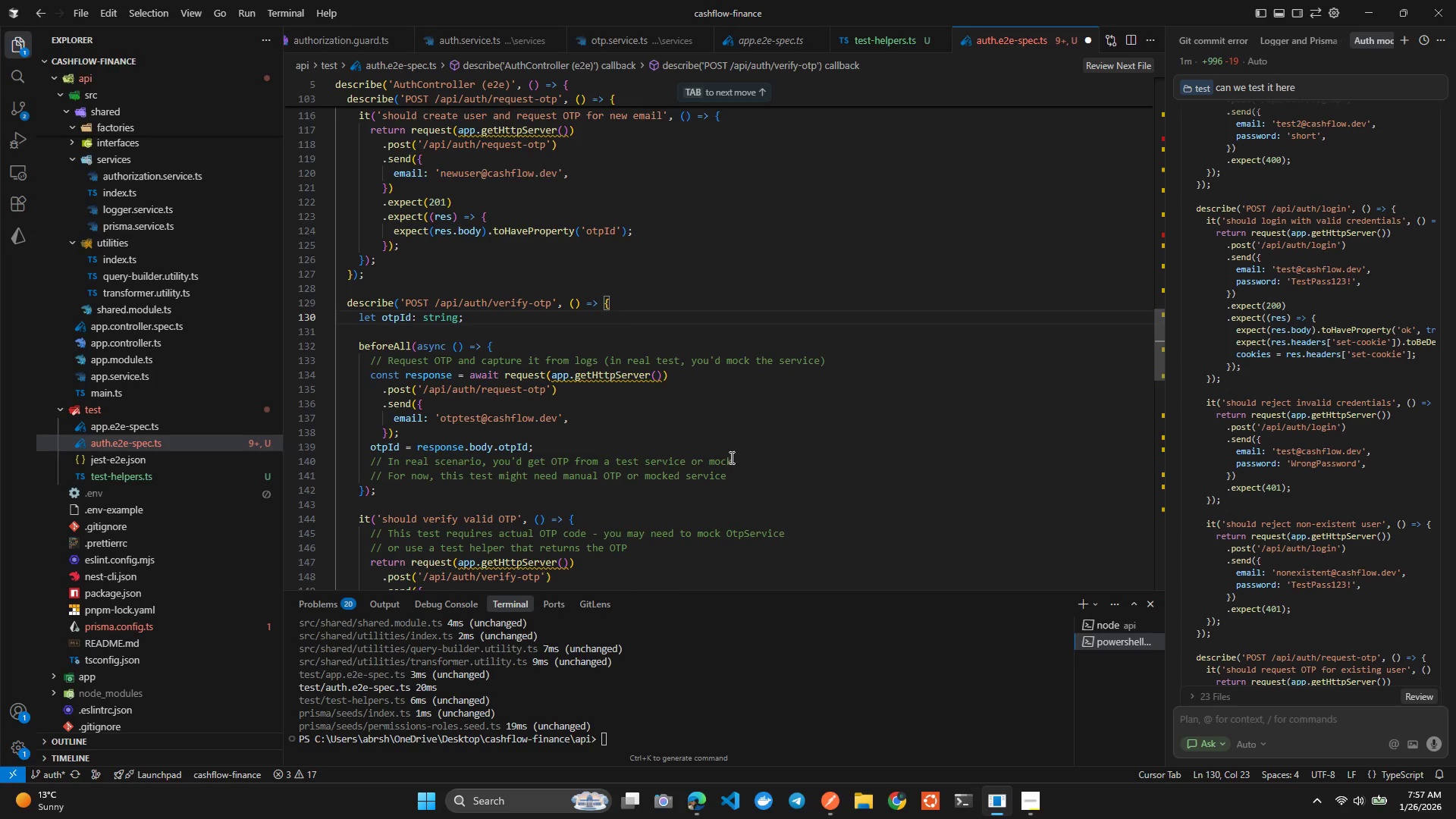 
scroll: coordinate [851, 313], scroll_direction: up, amount: 24.0
 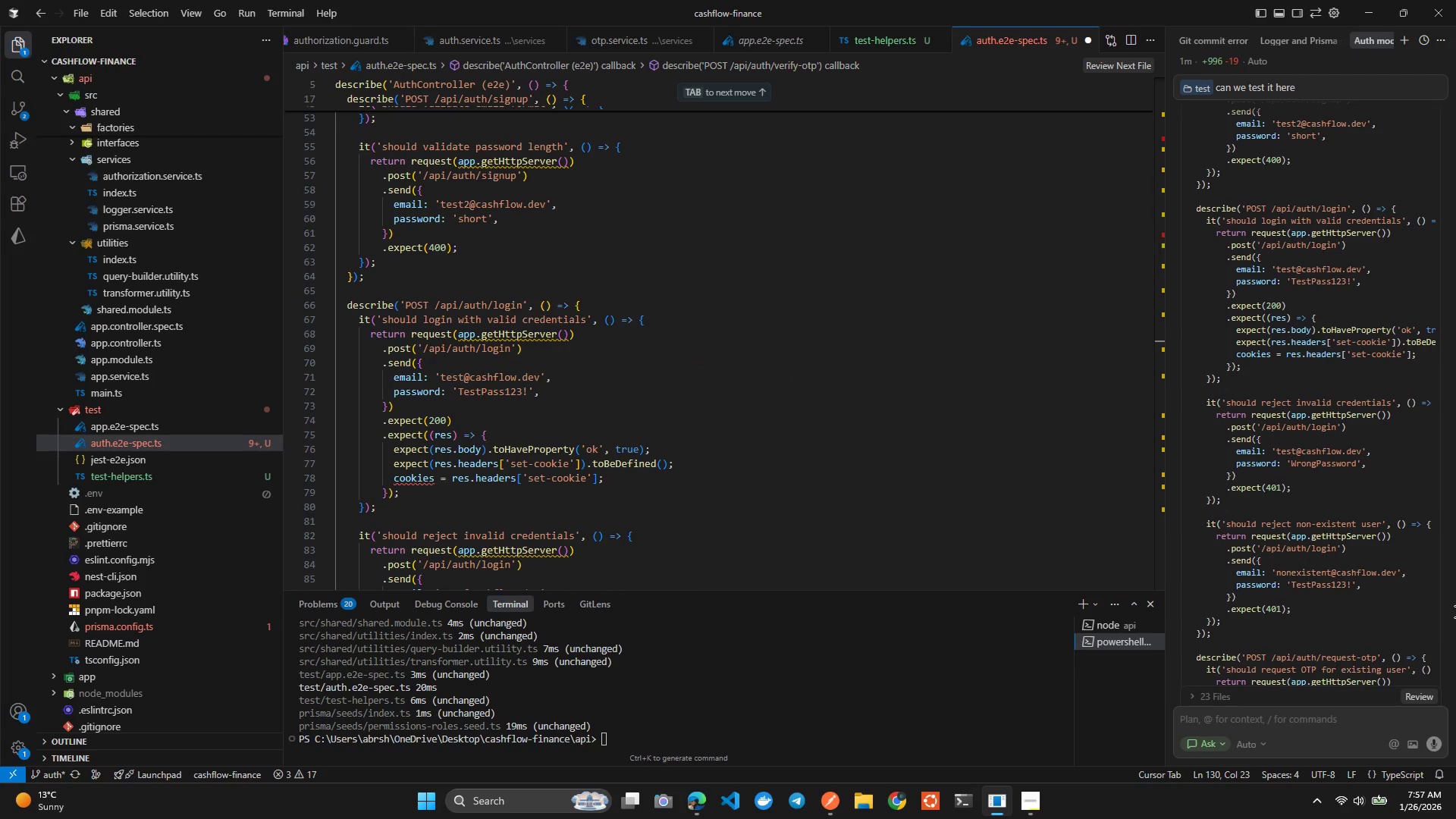 
scroll: coordinate [1282, 557], scroll_direction: down, amount: 127.0
 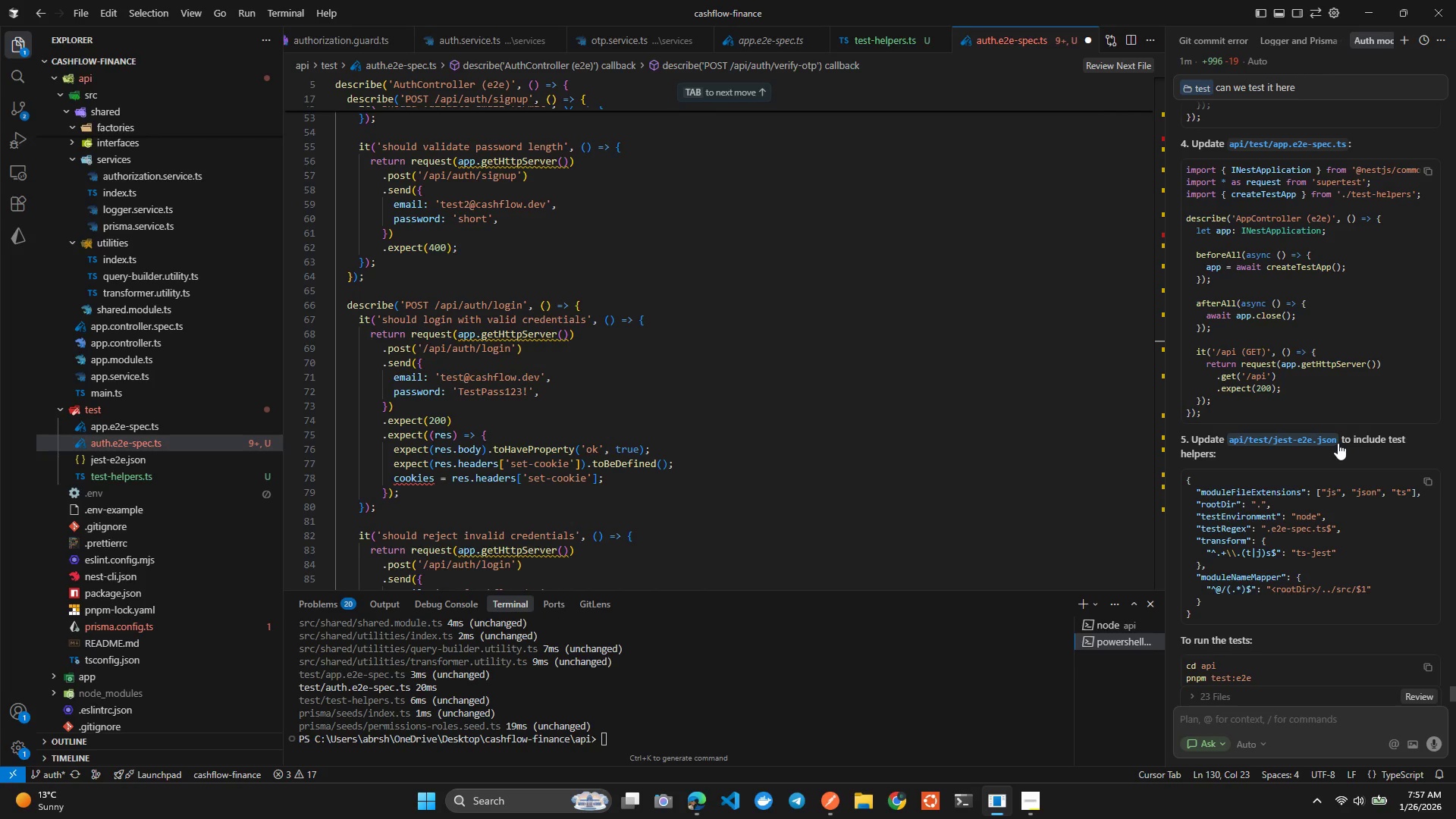 
wait(7.48)
 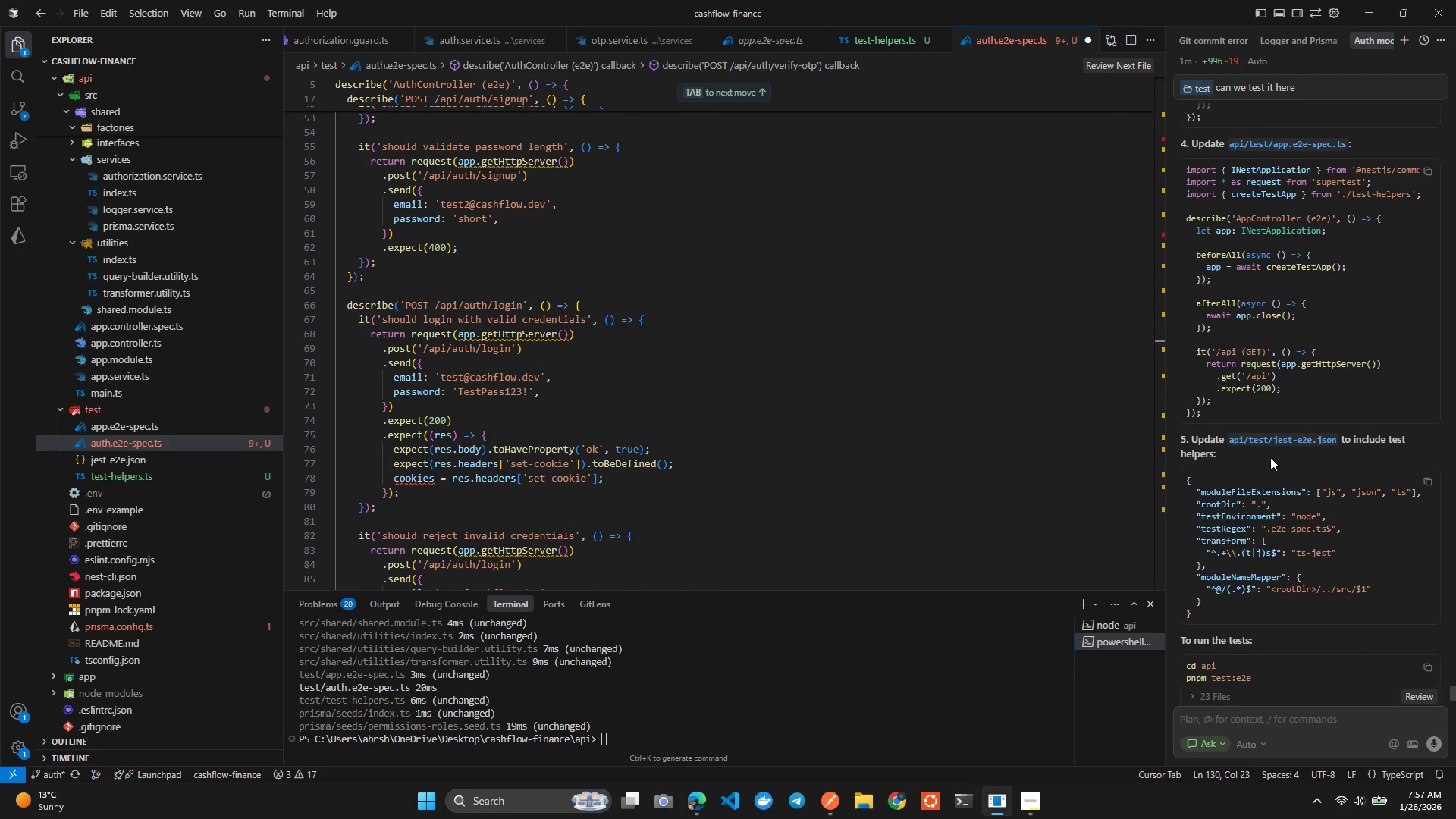 
scroll: coordinate [1298, 447], scroll_direction: up, amount: 79.0
 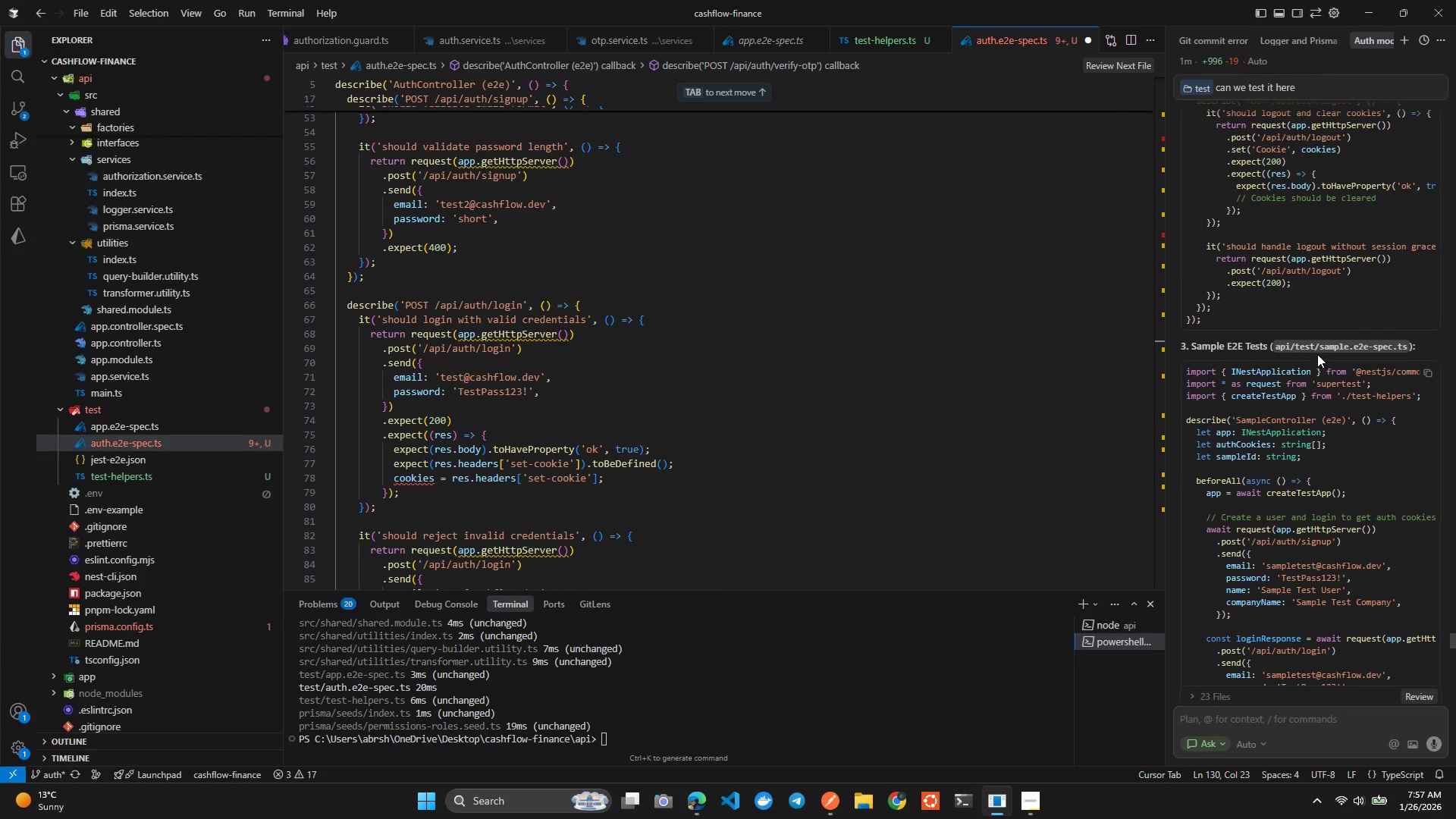 
left_click_drag(start_coordinate=[1319, 348], to_coordinate=[1408, 347])
 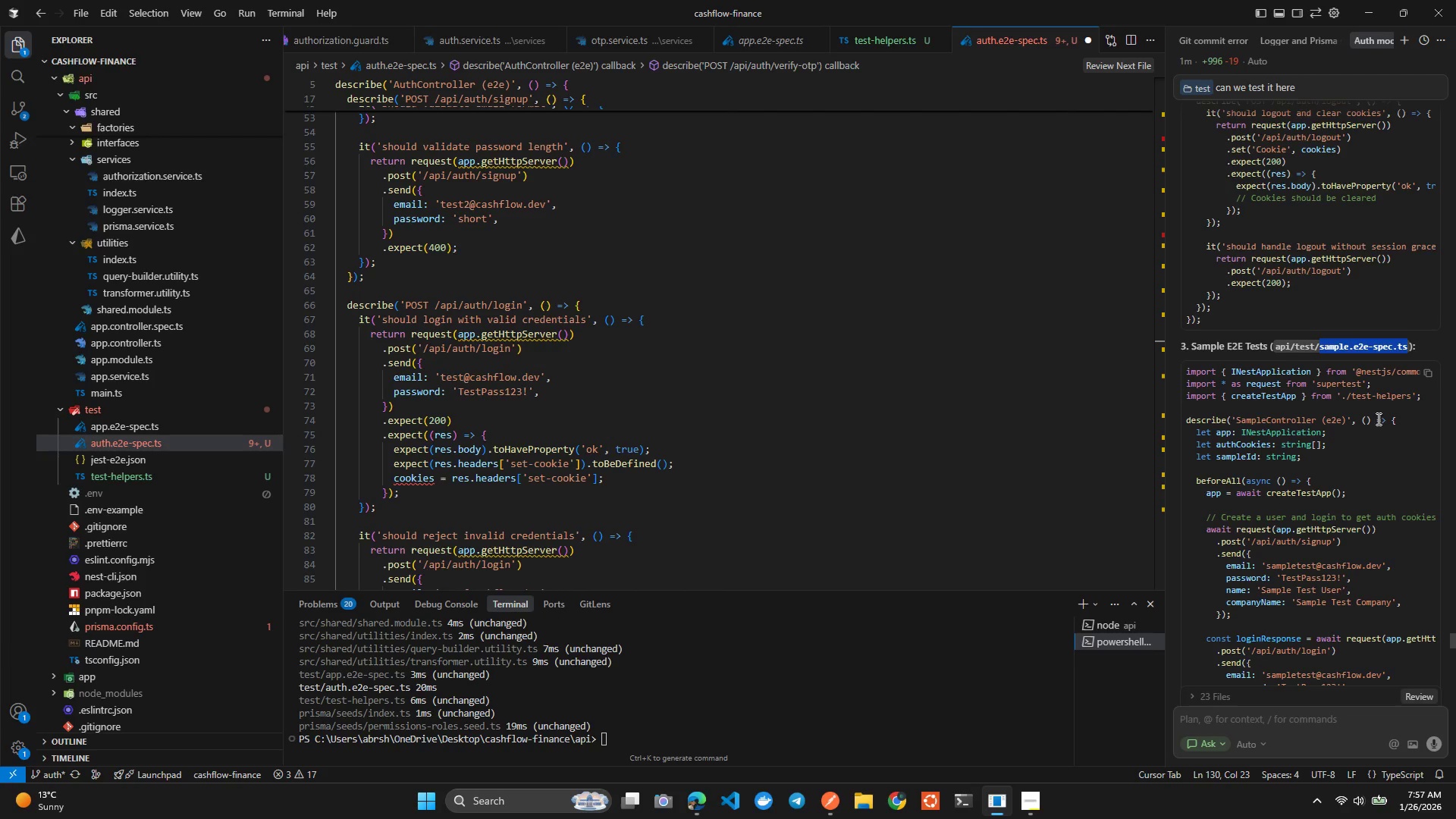 
key(Control+C)
 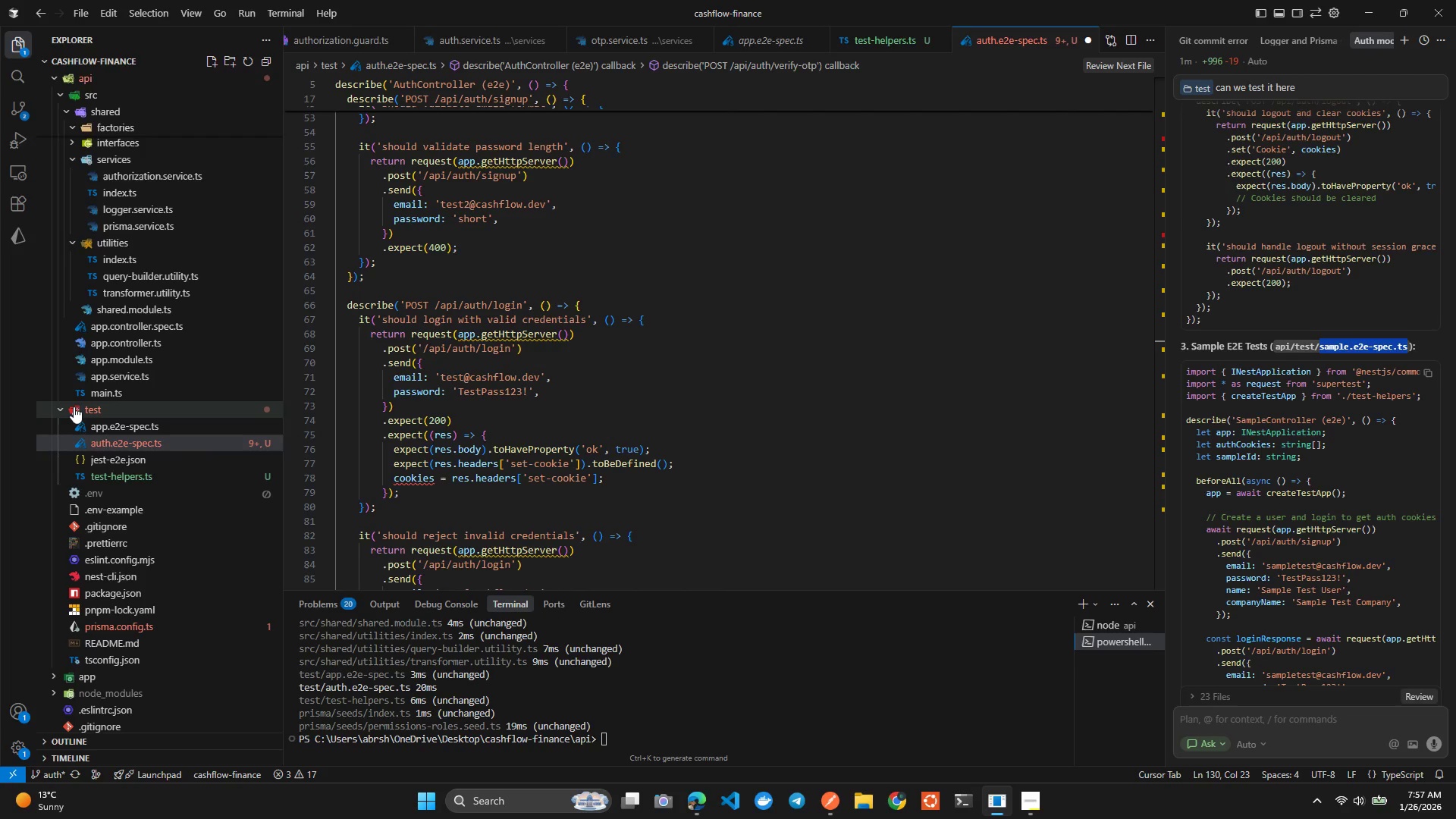 
right_click([74, 403])
 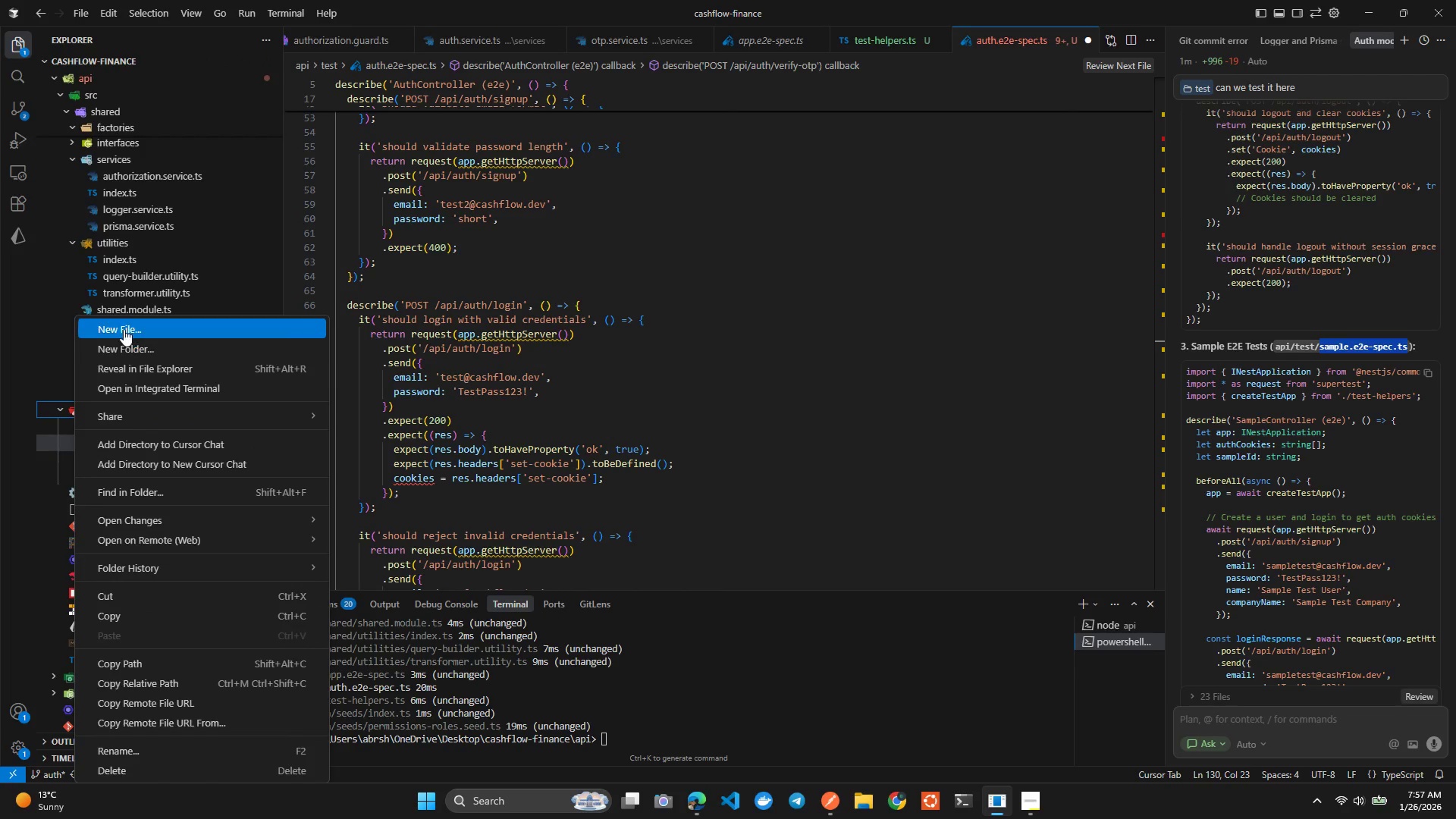 
left_click([133, 322])
 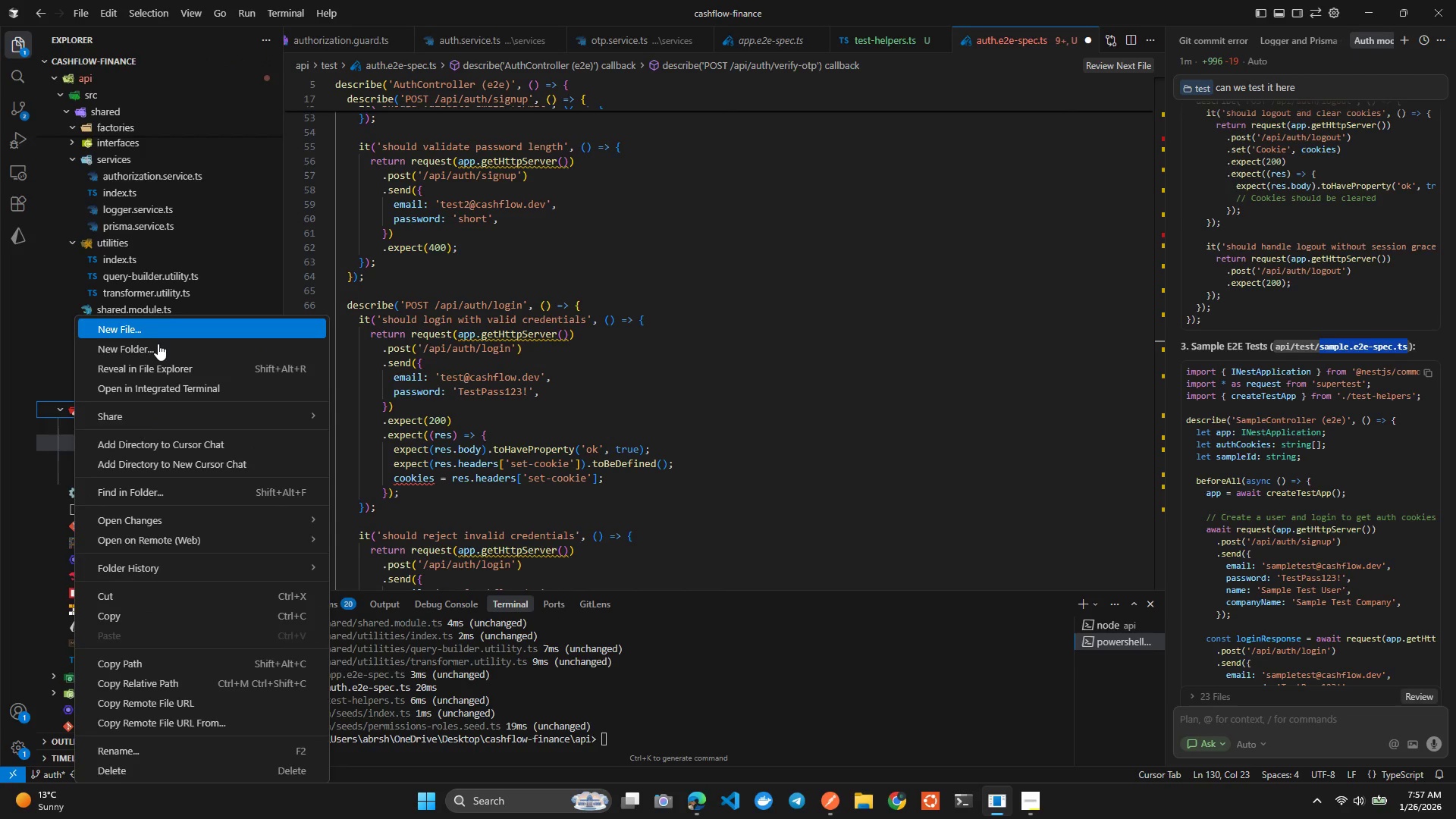 
key(Control+V)
 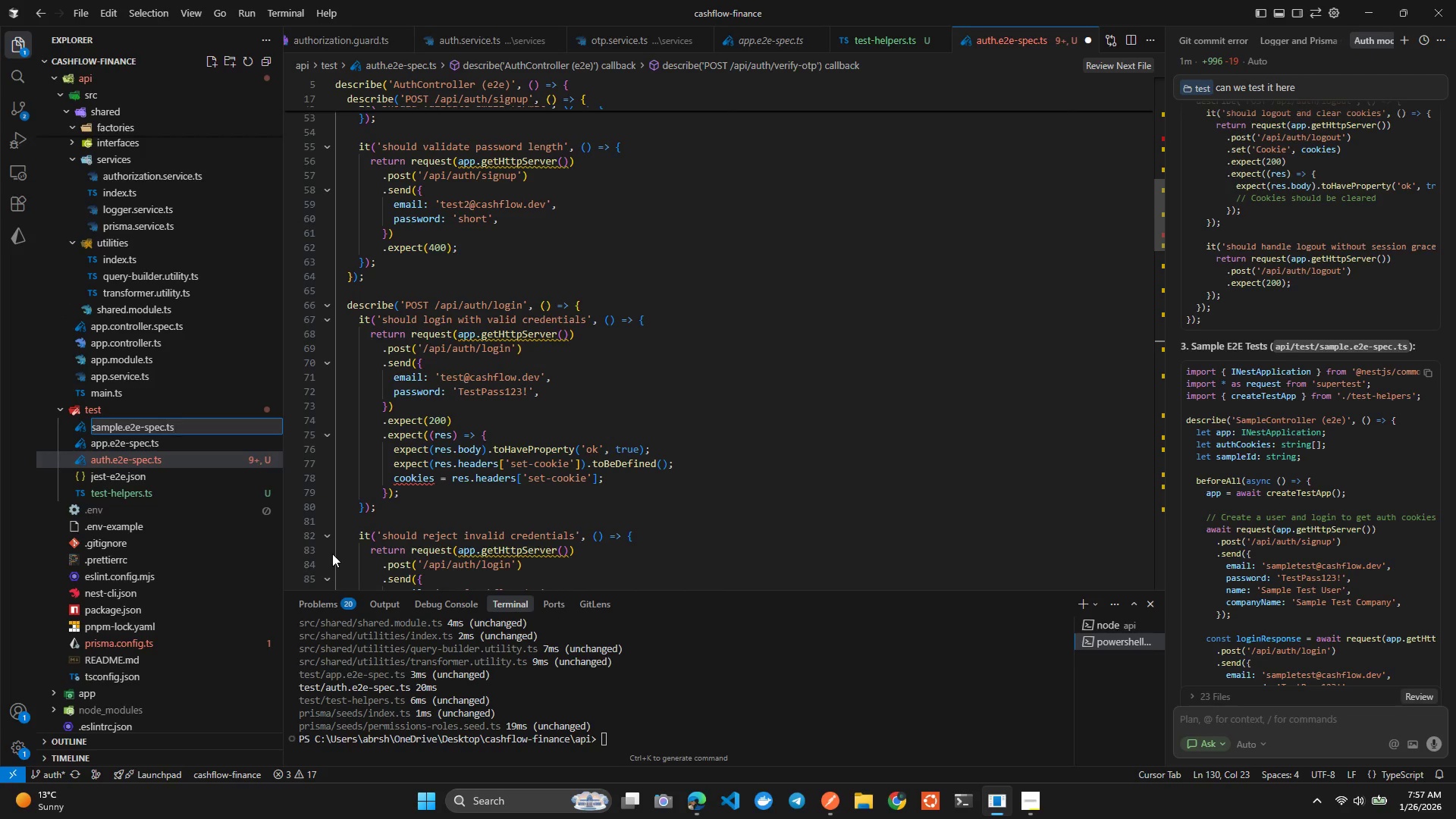 
key(Enter)
 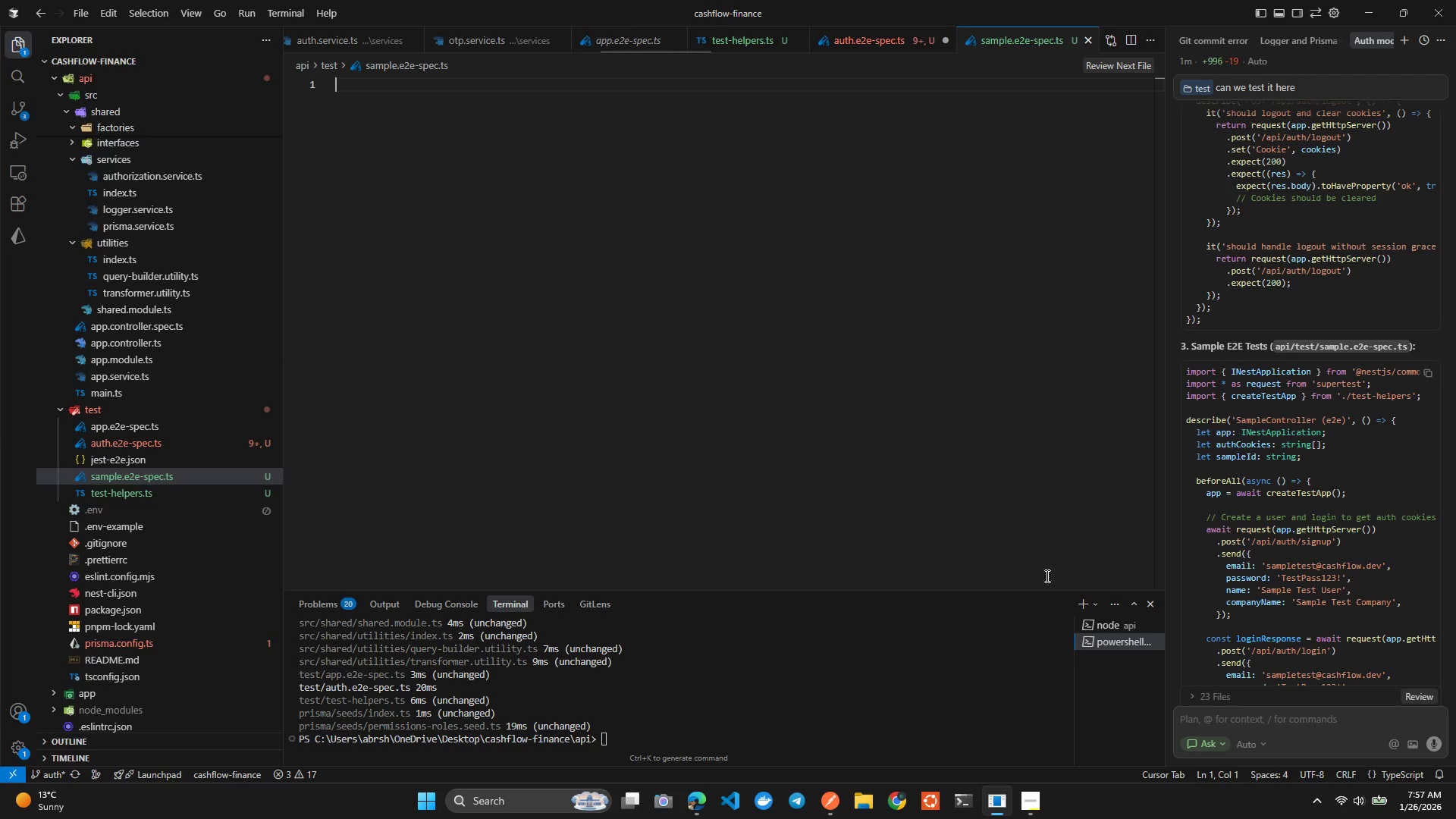 
scroll: coordinate [1381, 504], scroll_direction: down, amount: 3.0
 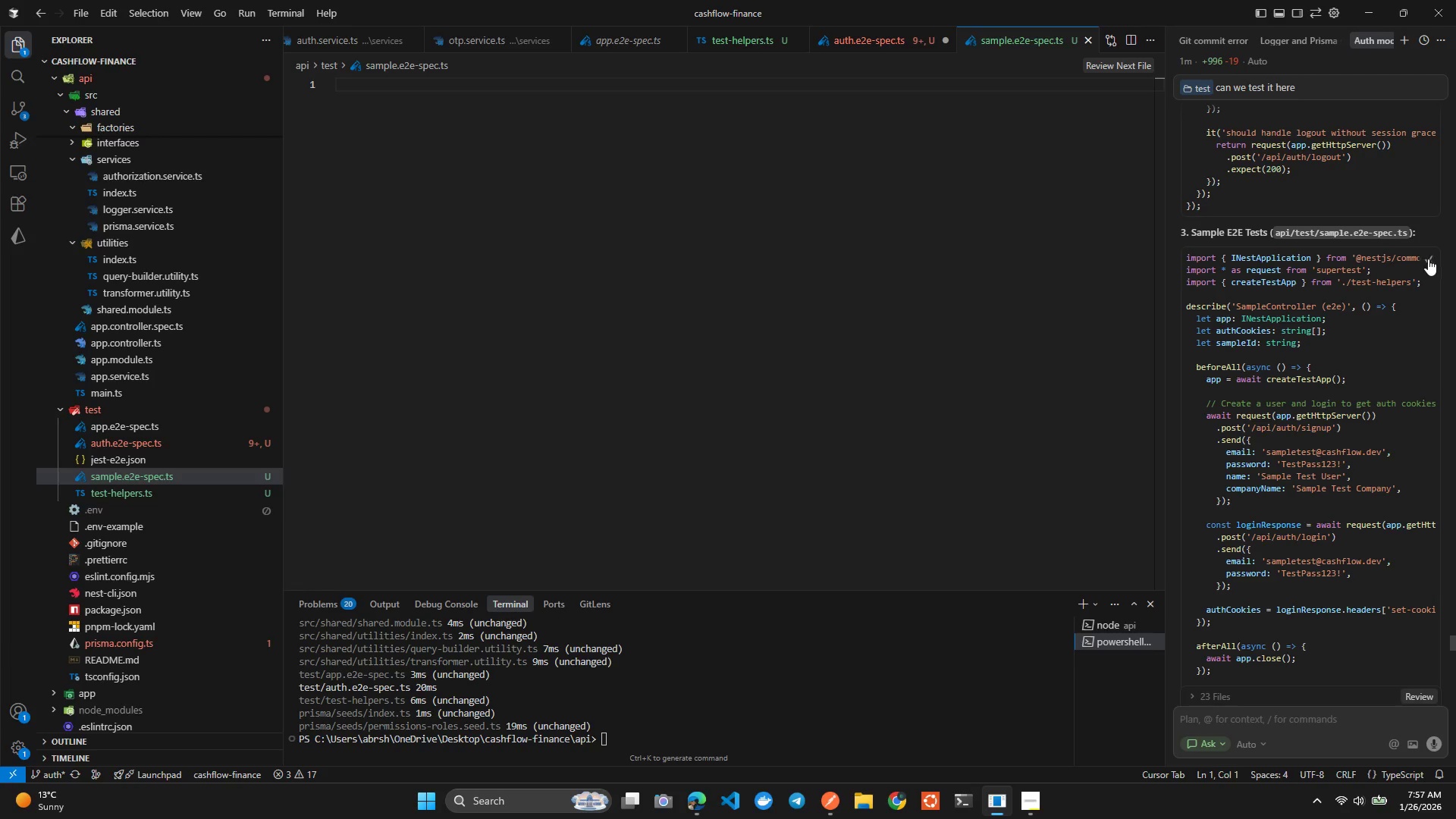 
double_click([805, 350])
 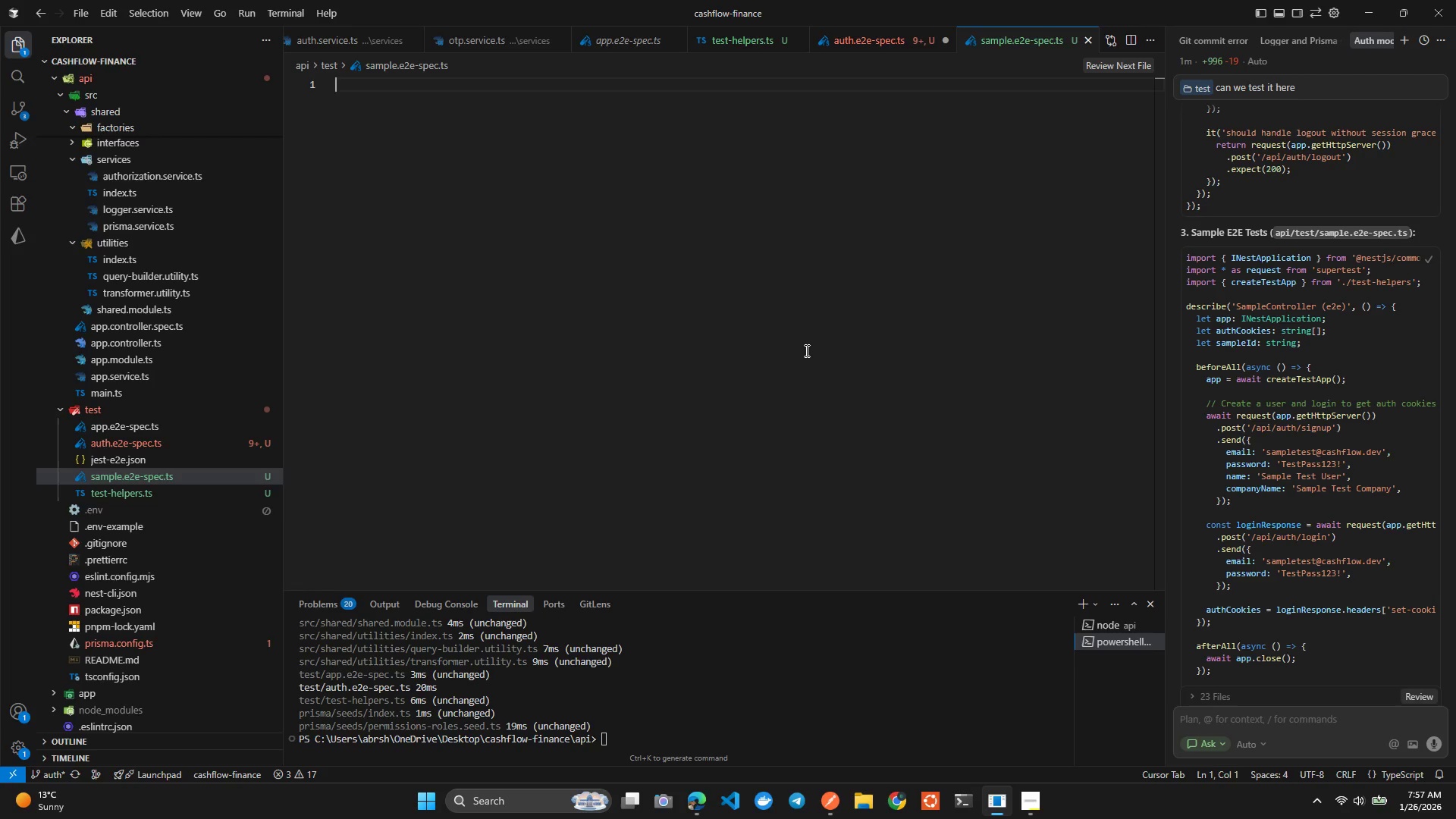 
key(Control+V)
 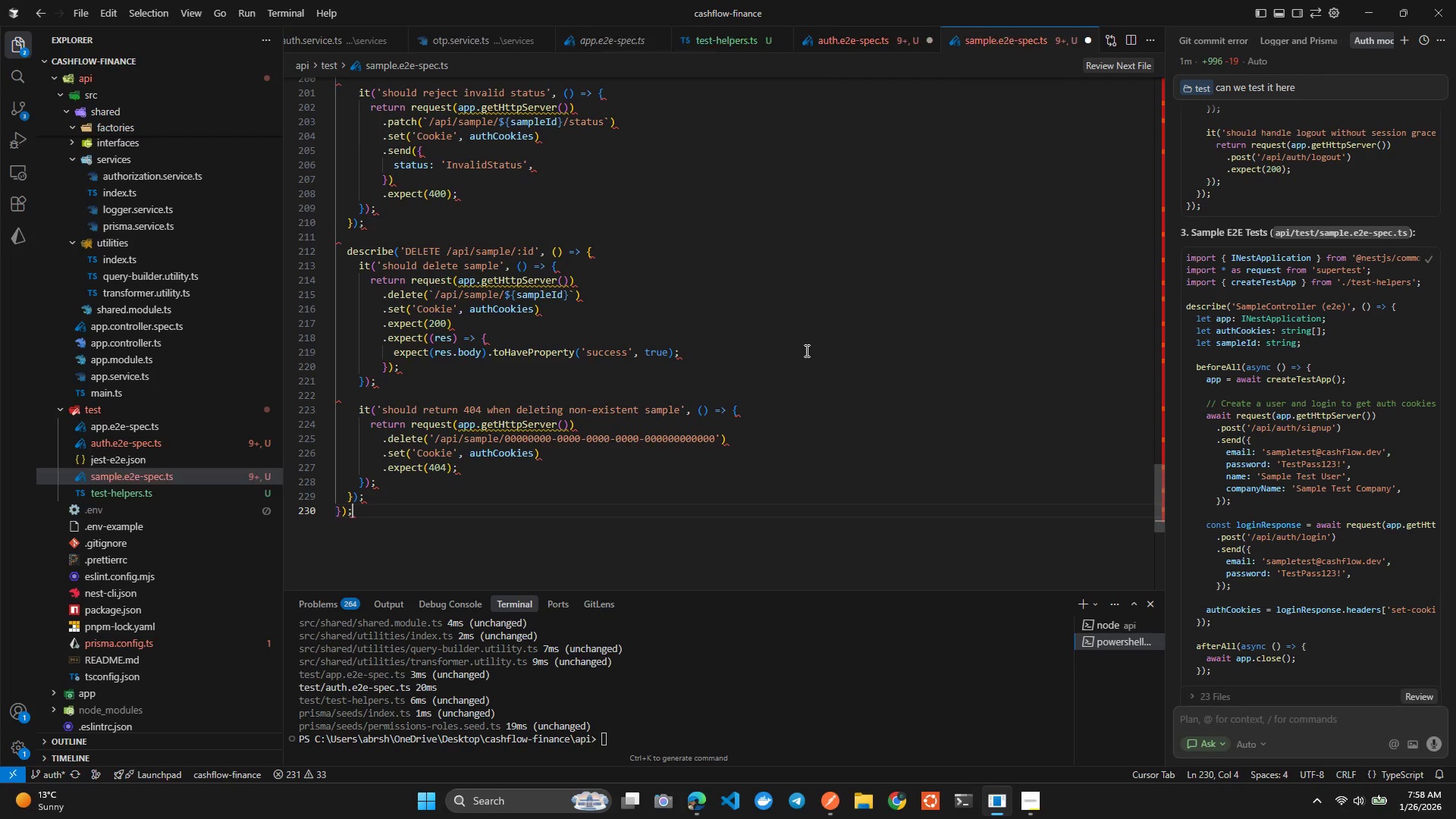 
key(Control+S)
 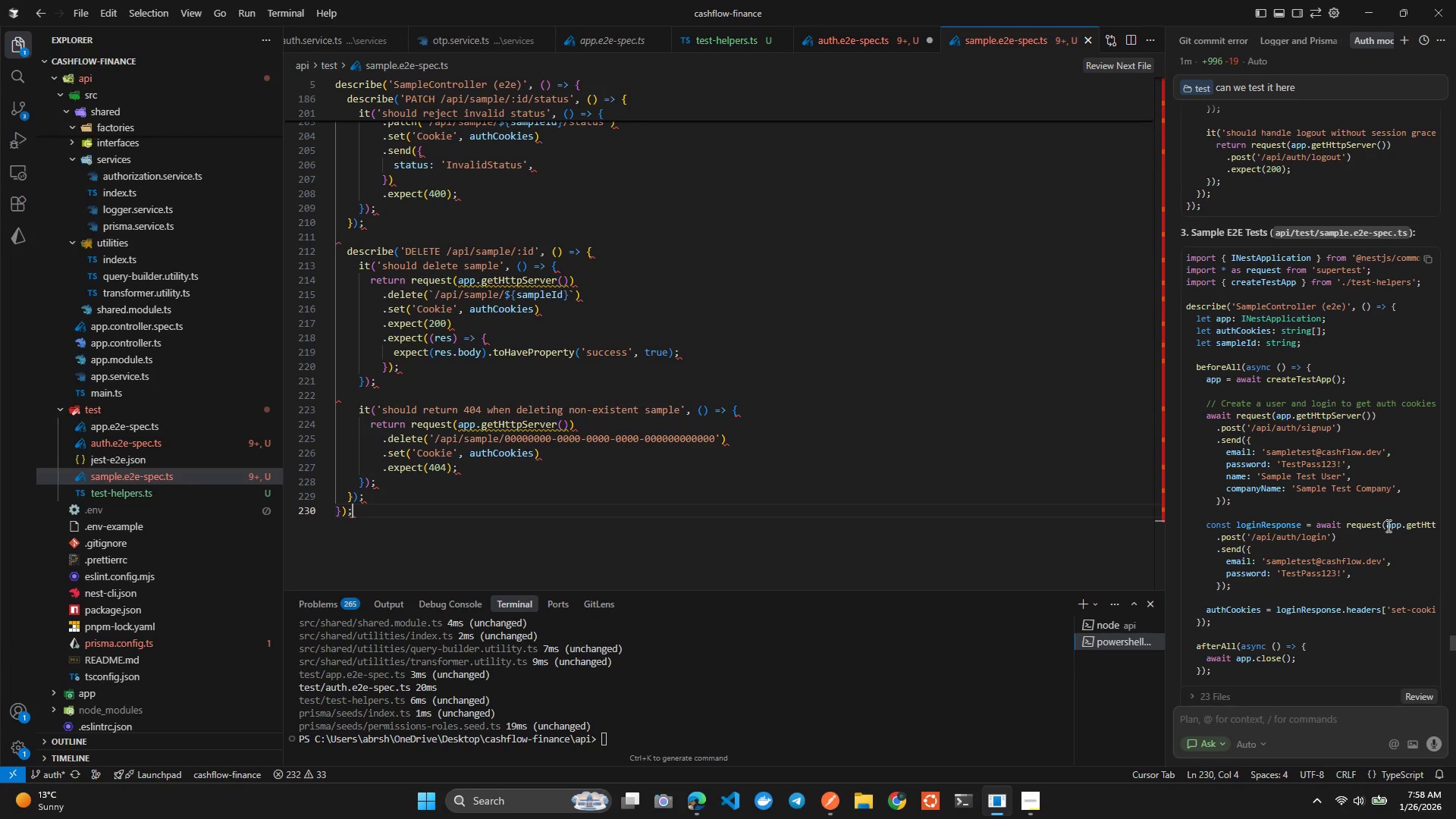 
scroll: coordinate [1339, 532], scroll_direction: down, amount: 72.0
 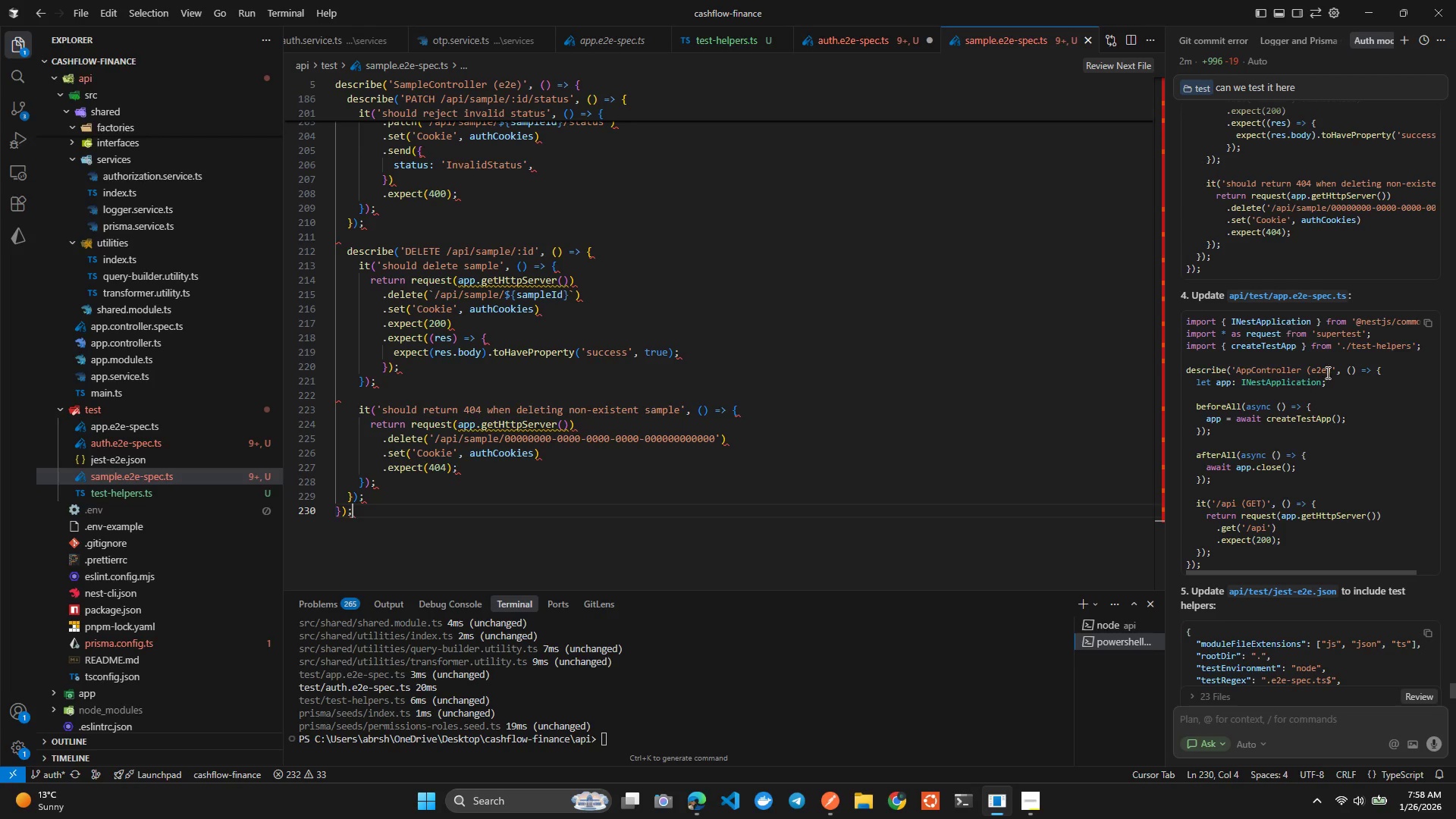 
left_click([1434, 325])
 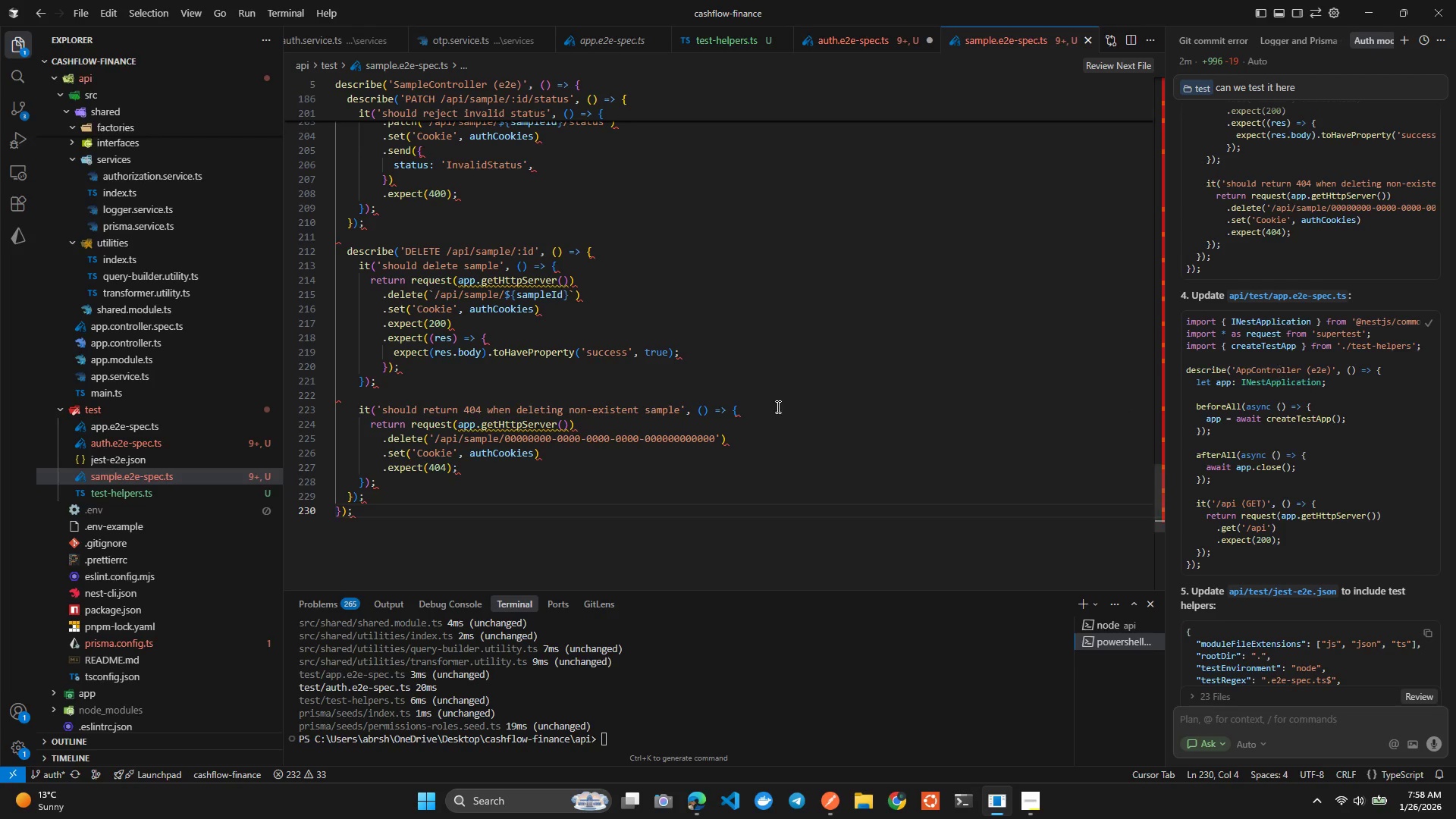 
left_click([737, 404])
 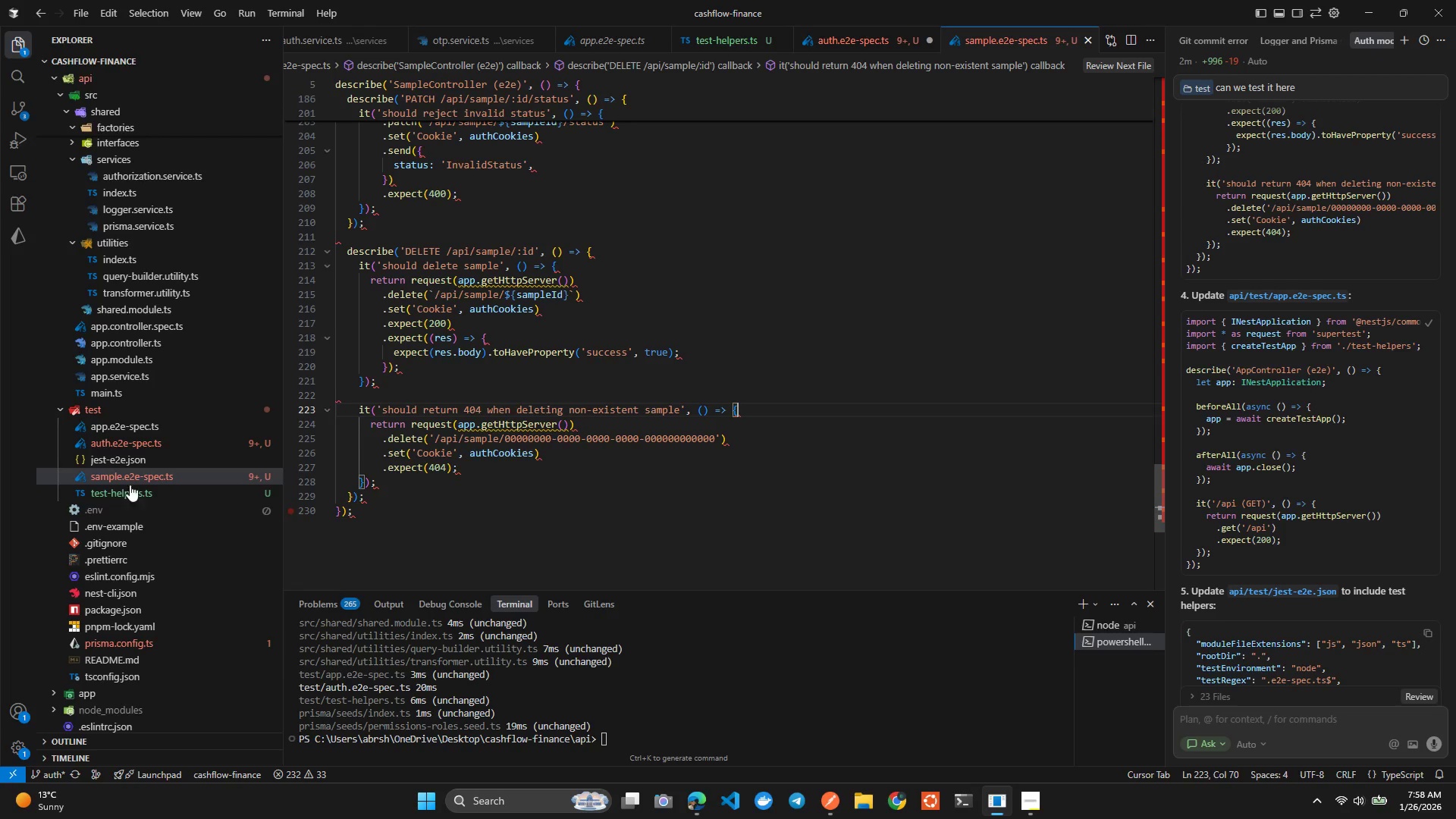 
left_click([129, 450])
 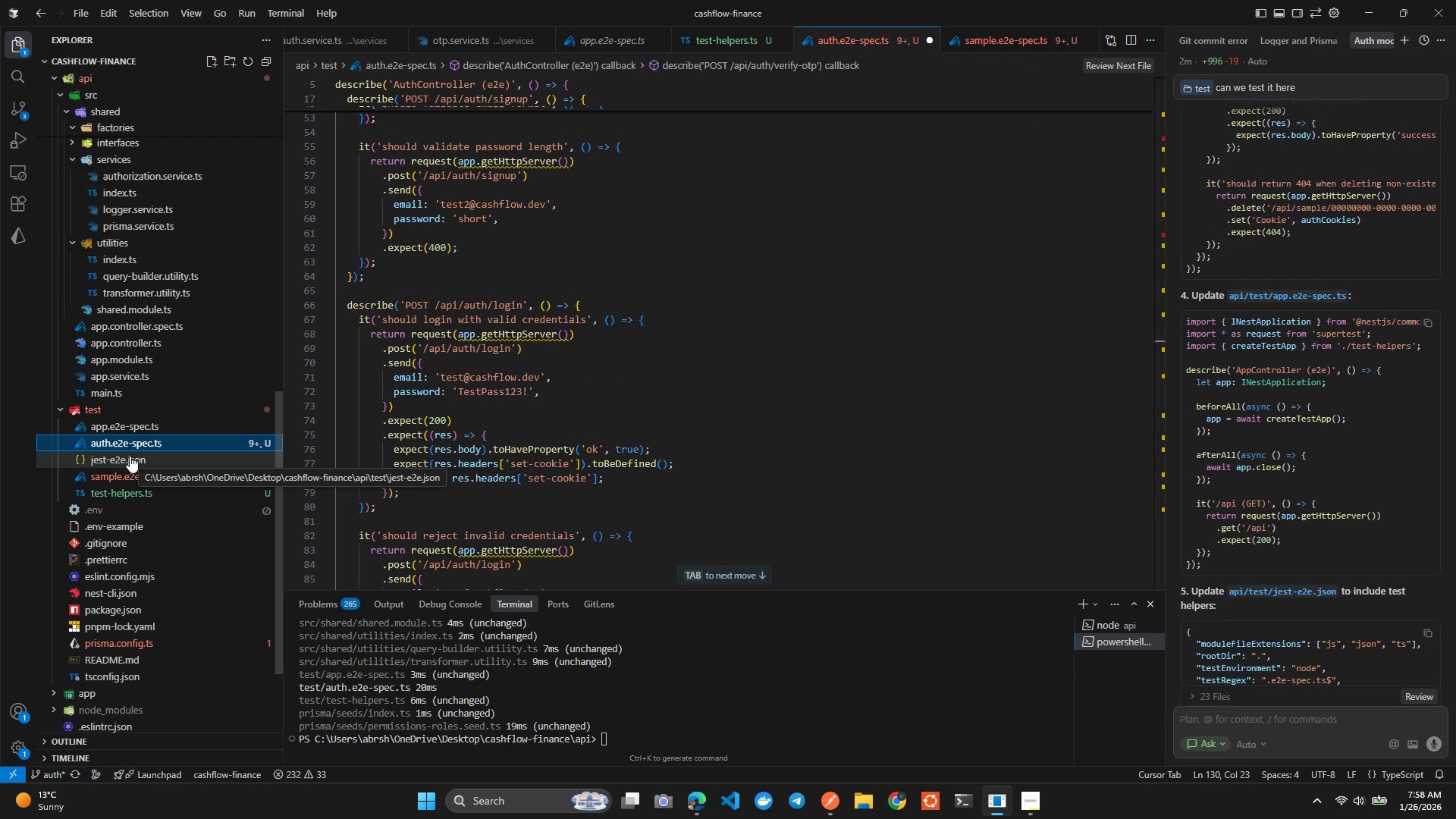 
left_click([136, 420])
 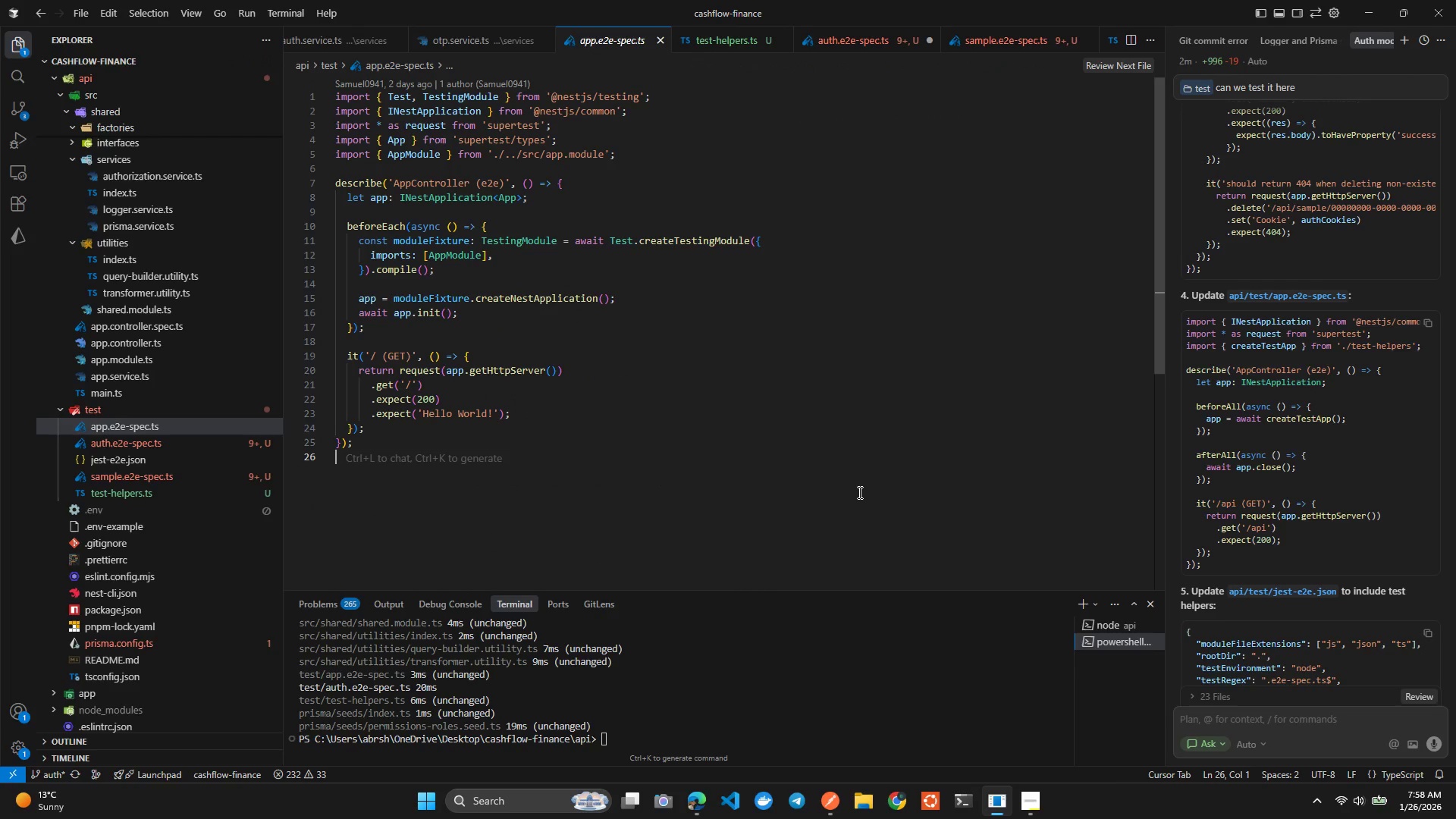 
key(Control+A)
 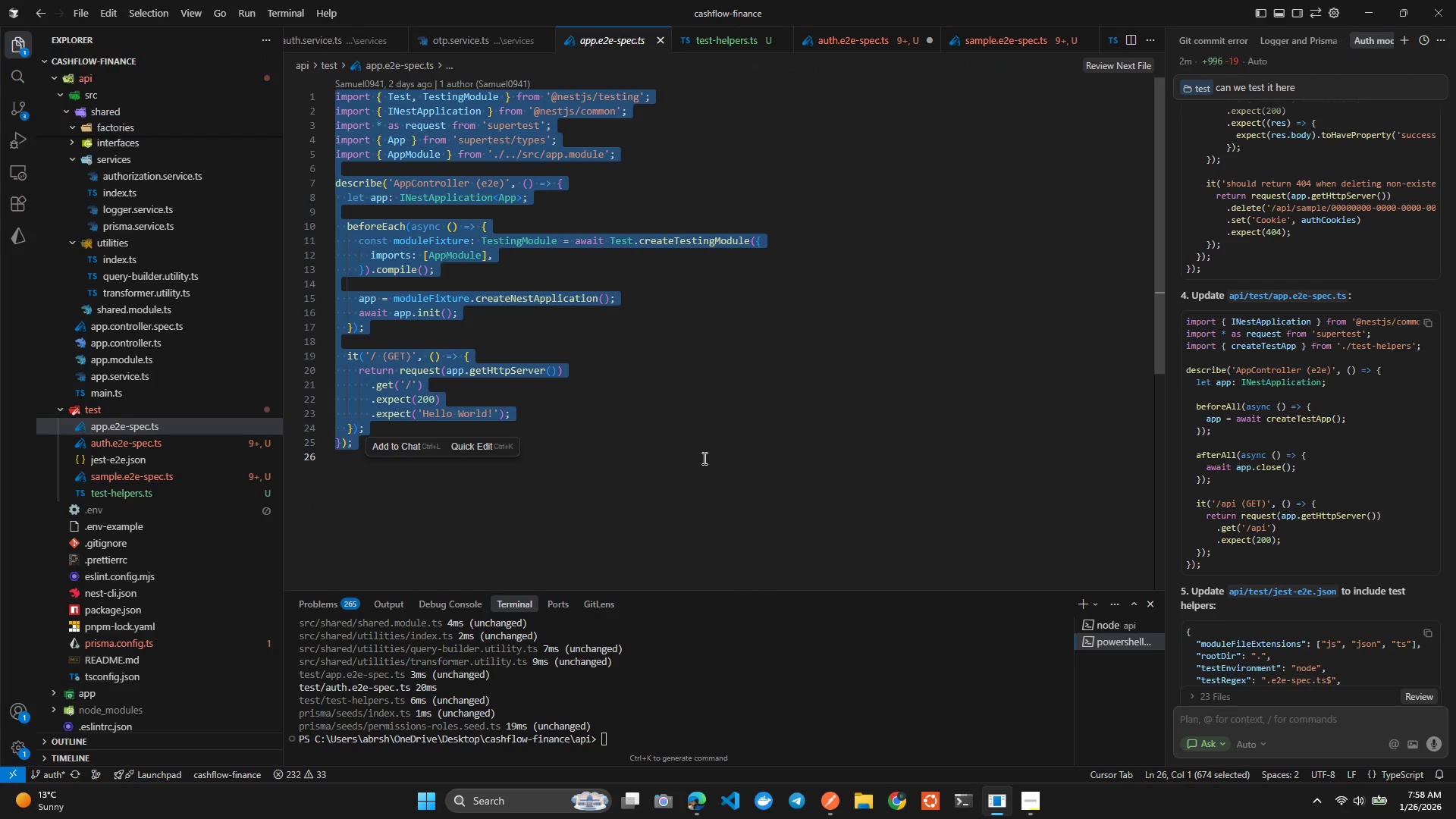 
key(Control+V)
 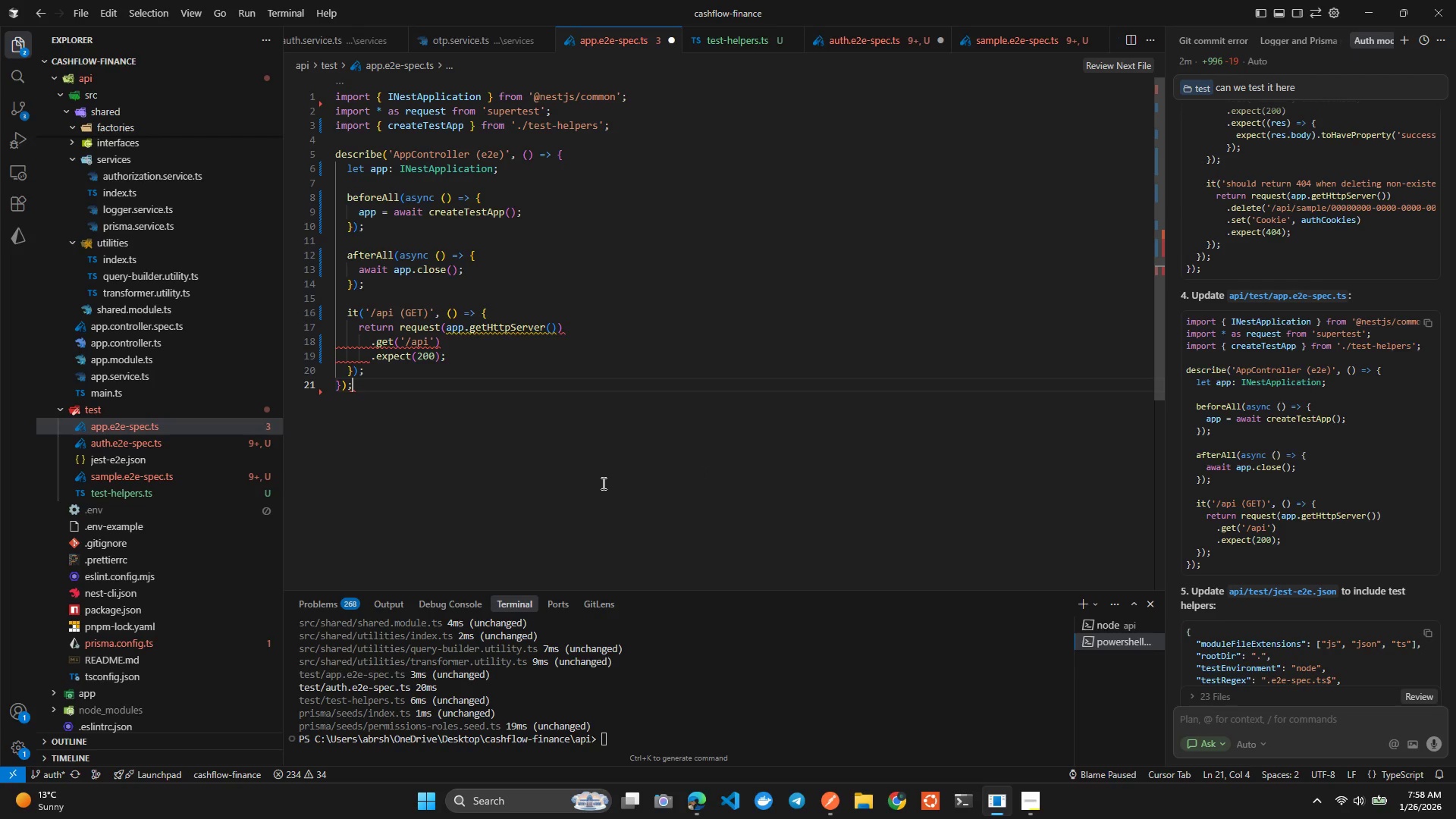 
key(Control+S)
 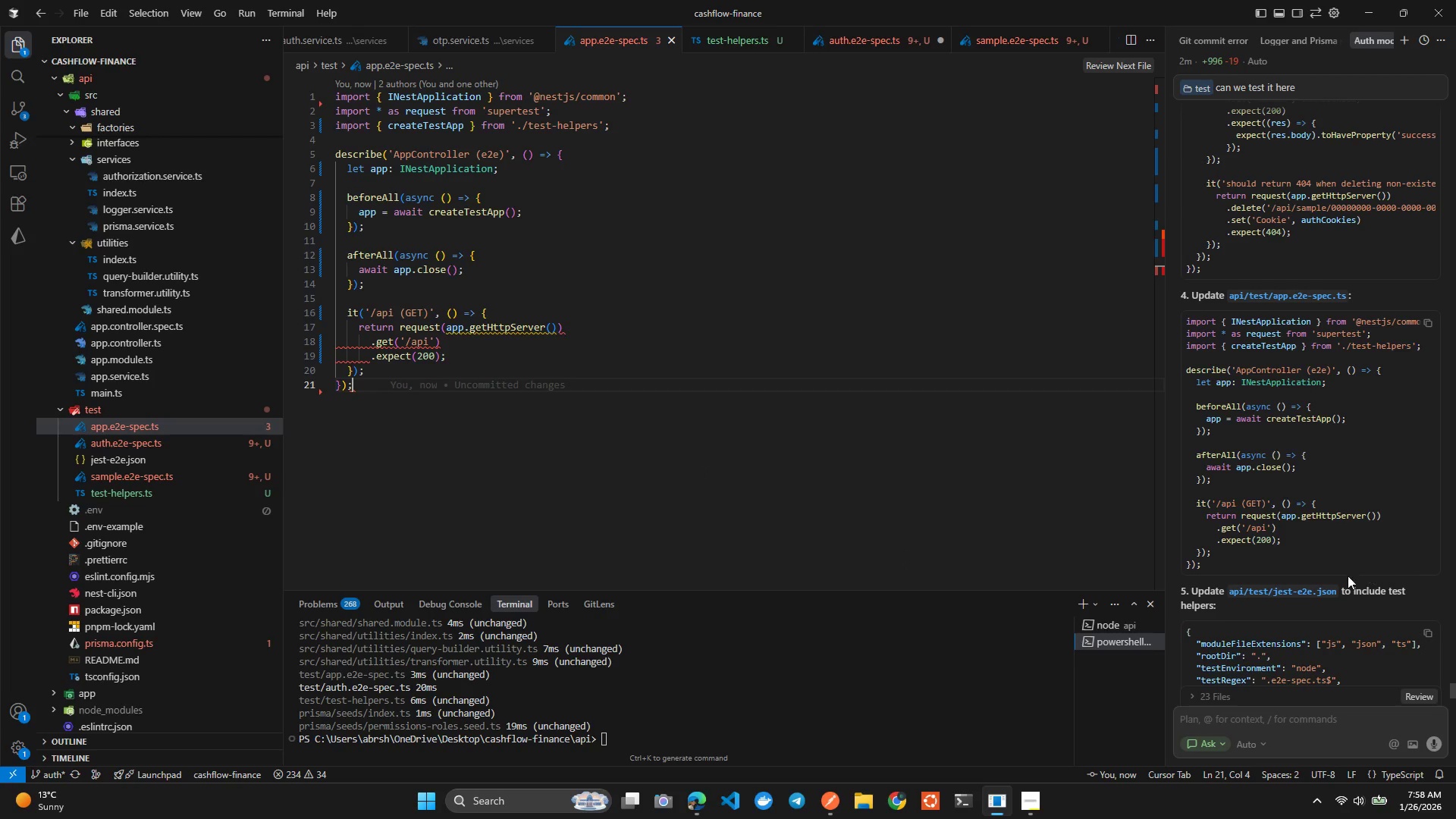 
scroll: coordinate [1348, 575], scroll_direction: down, amount: 4.0
 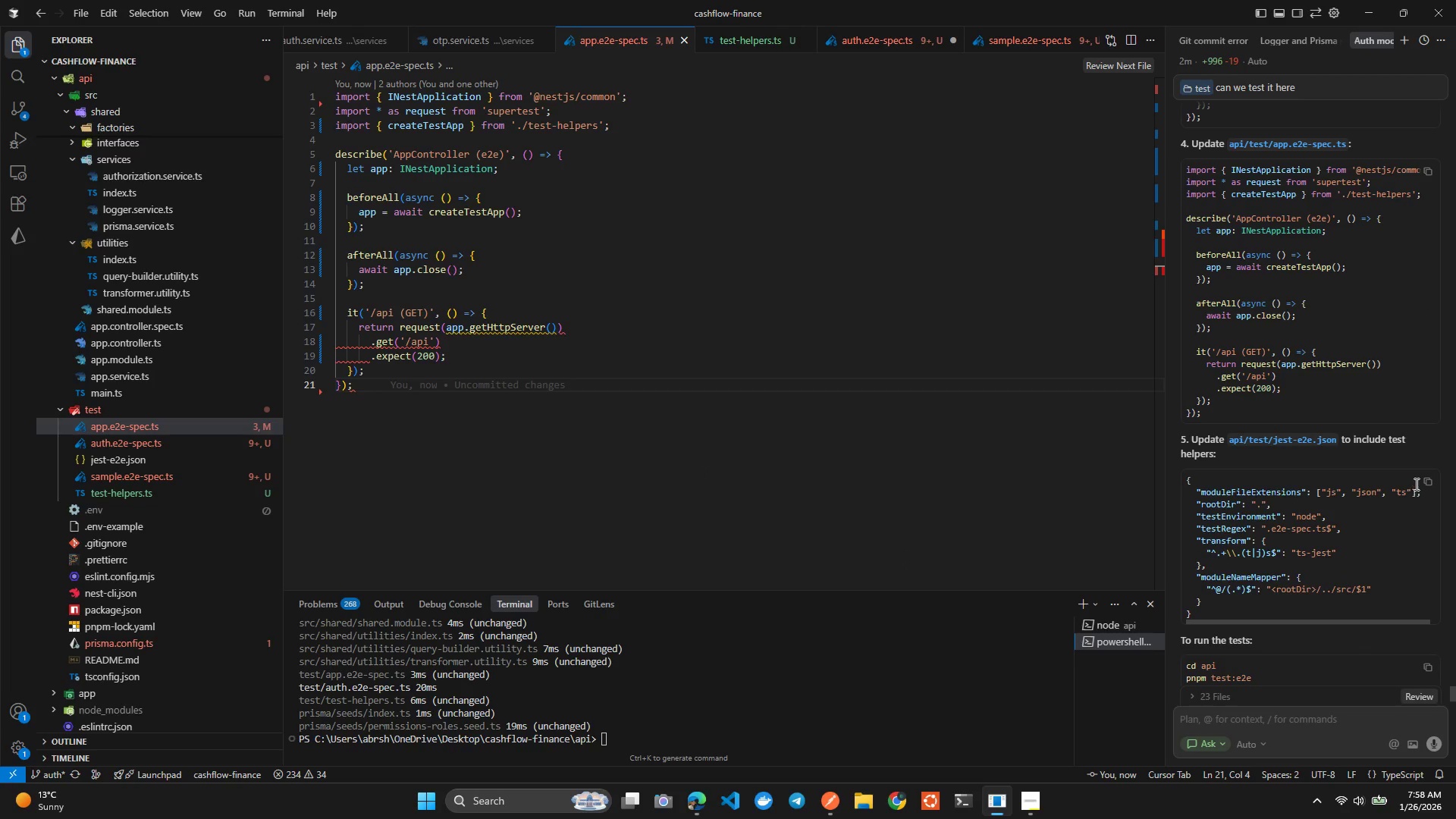 
left_click([1423, 479])
 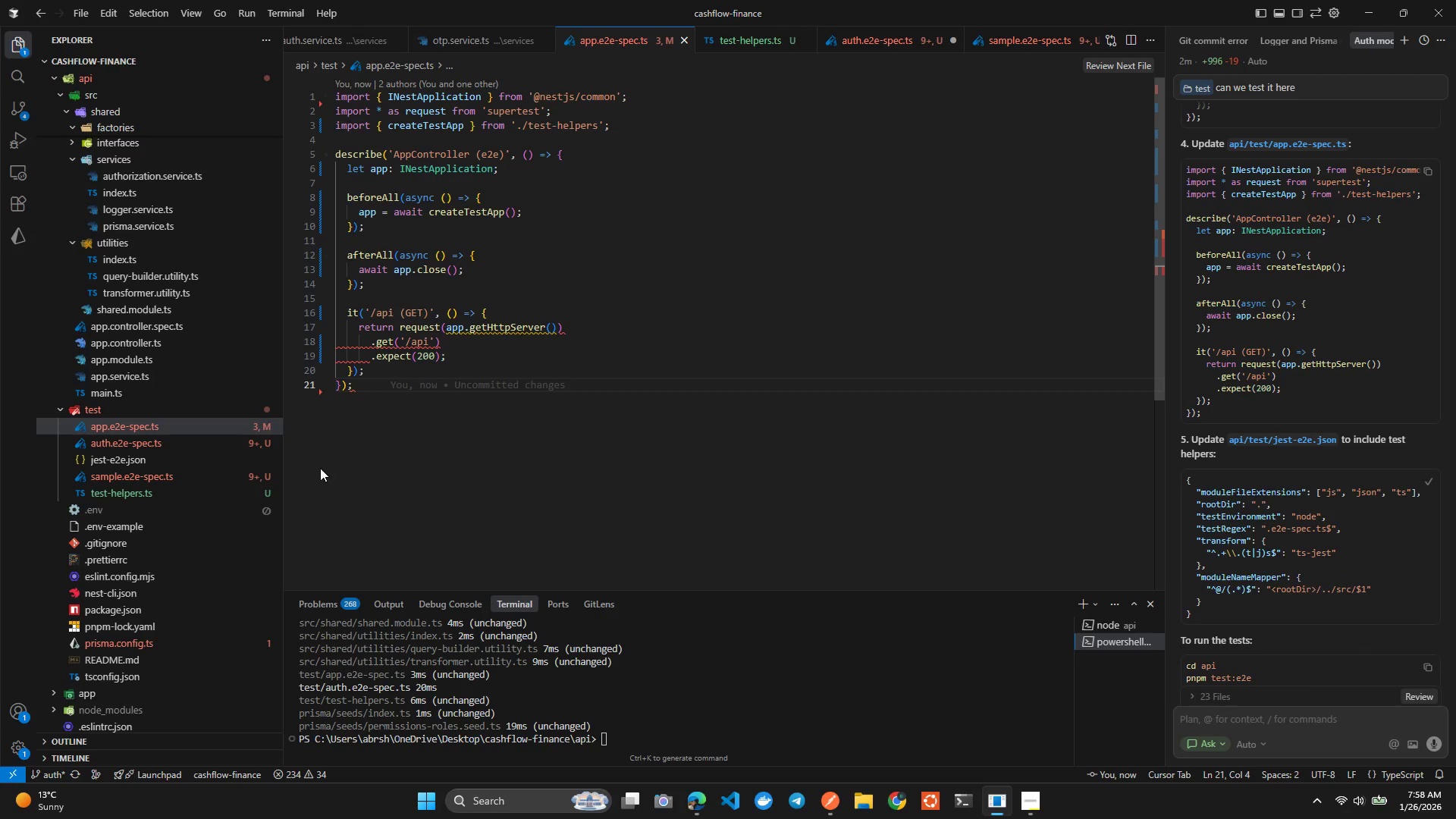 
left_click([198, 459])
 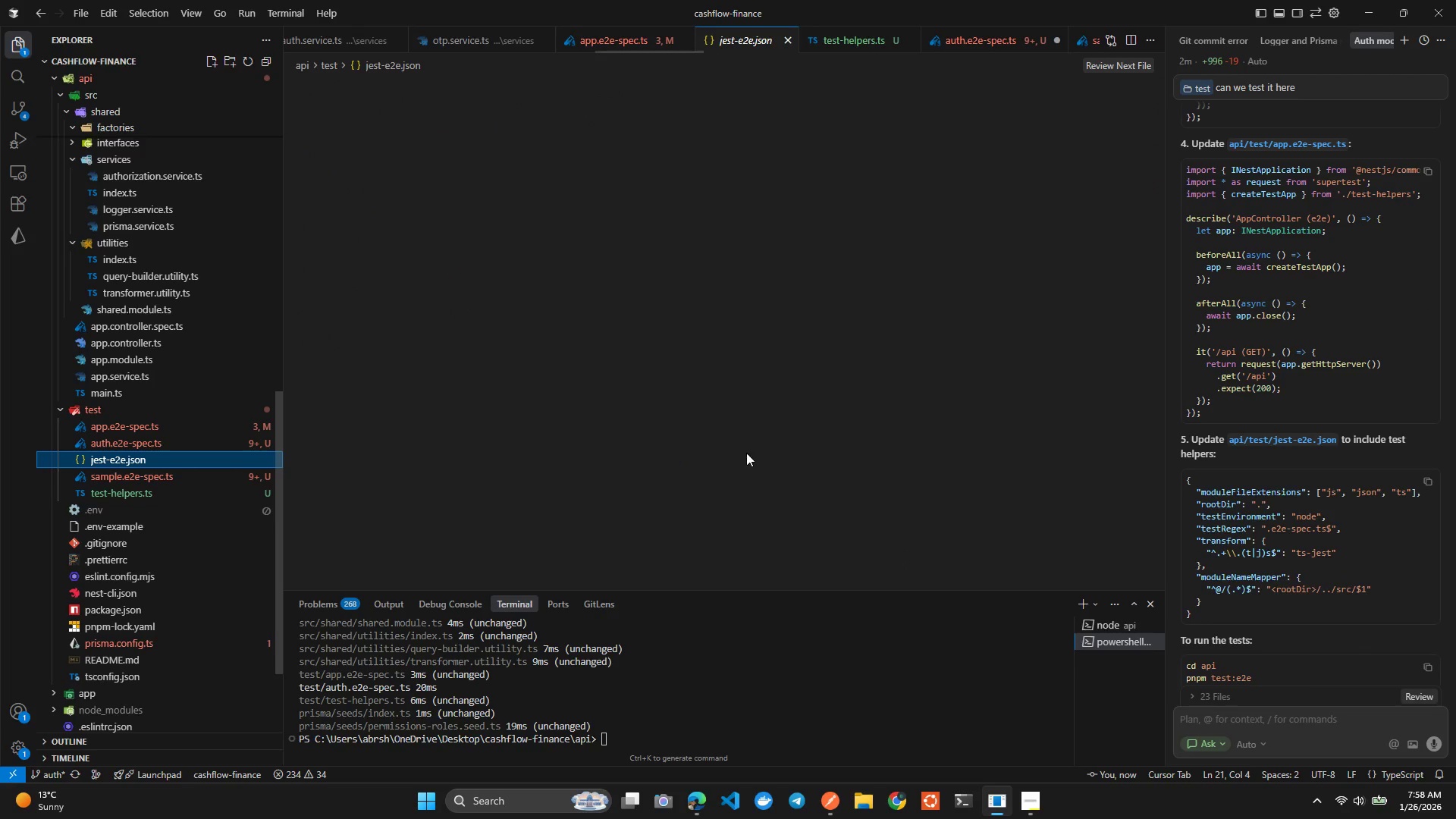 
left_click([746, 453])
 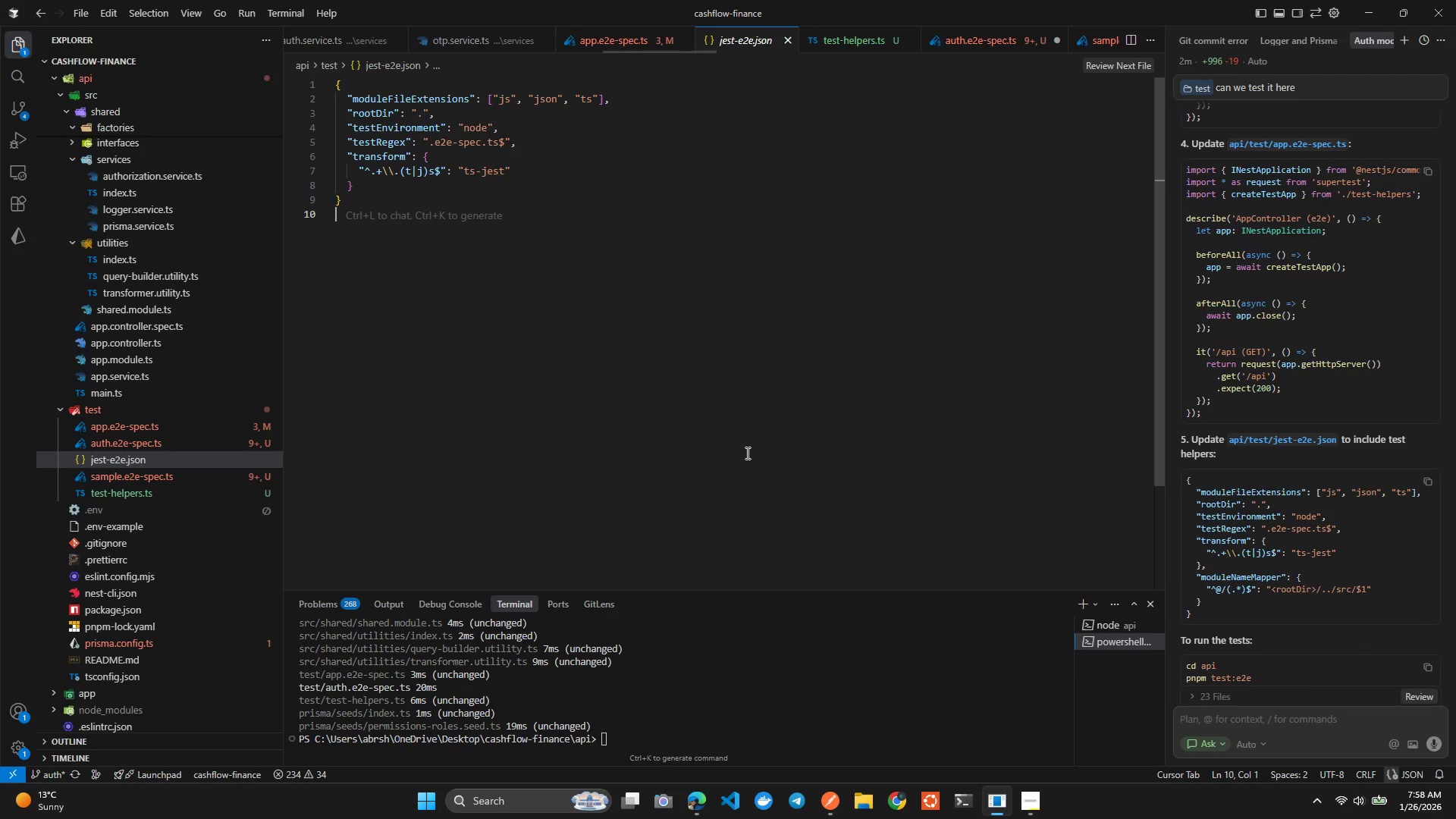 
key(Control+A)
 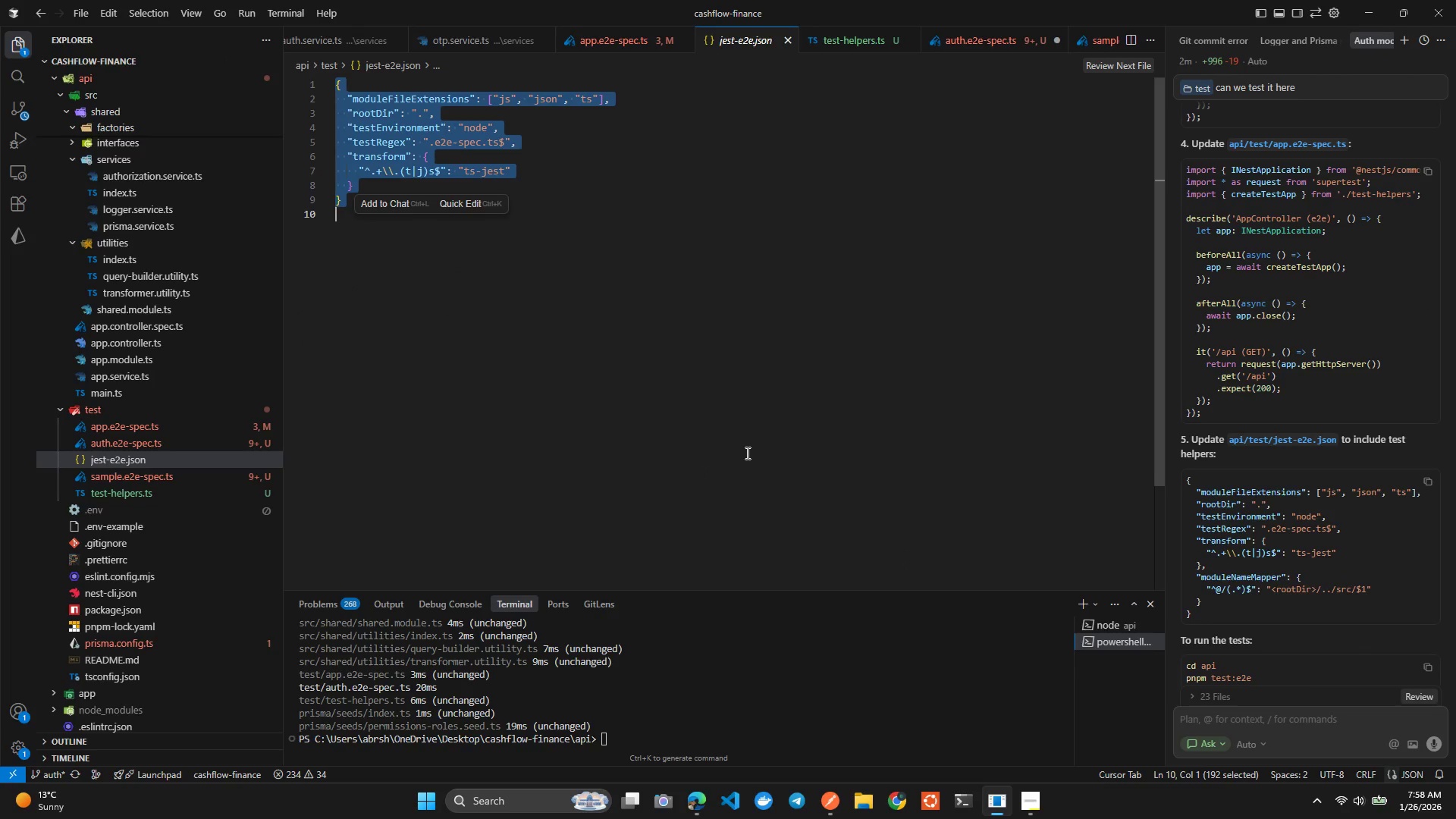 
key(Control+V)
 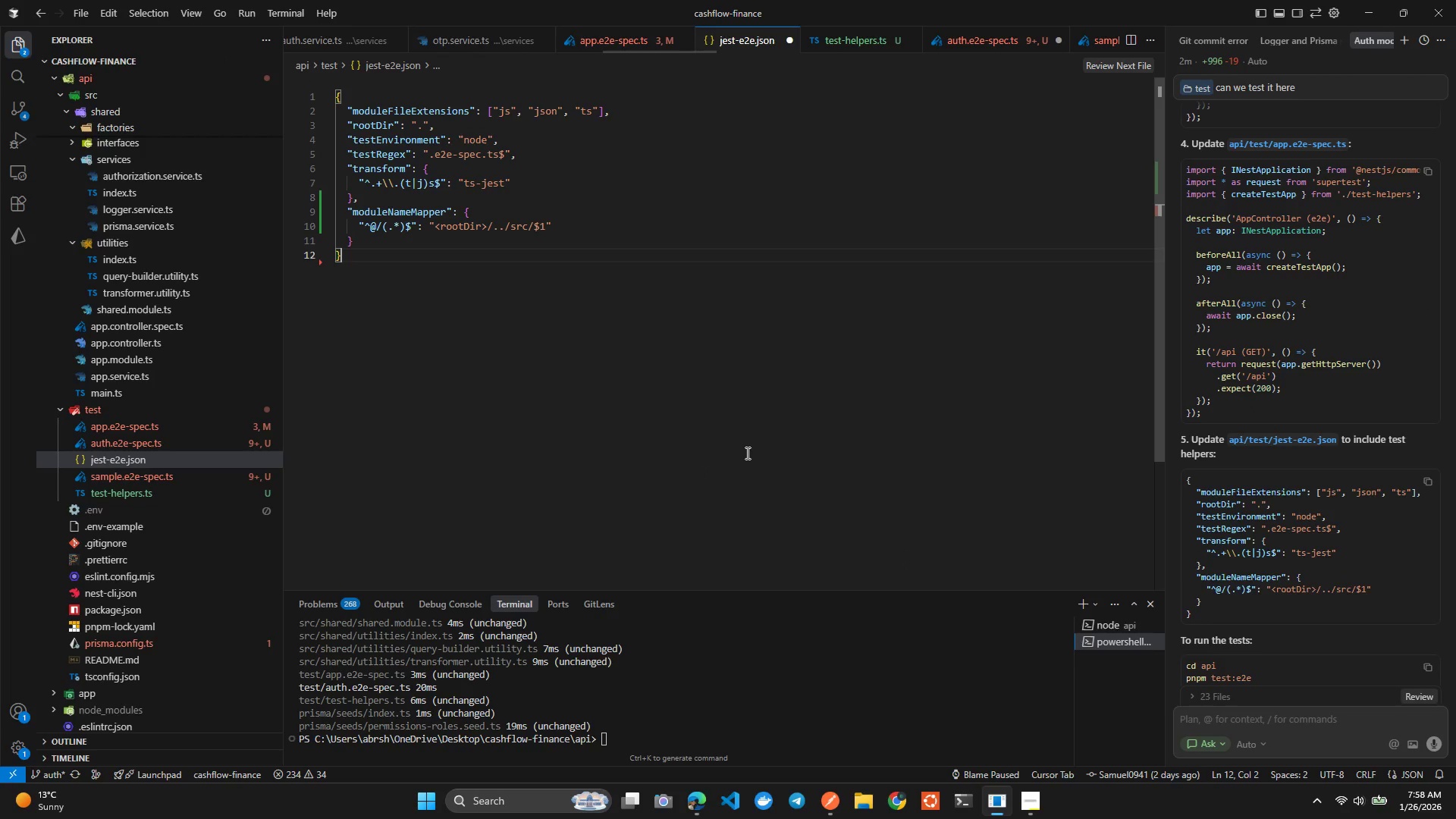 
key(Control+A)
 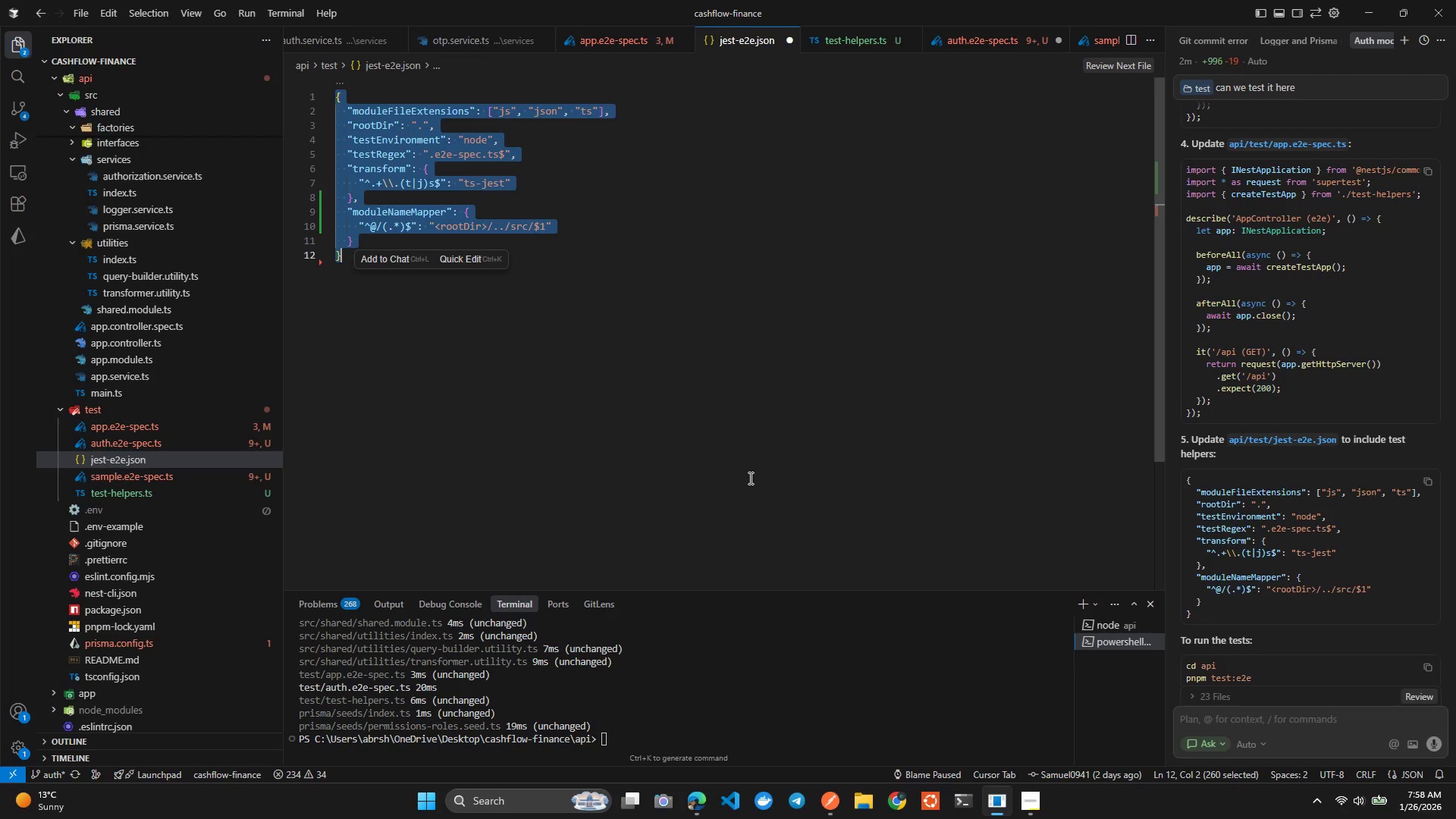 
key(Control+V)
 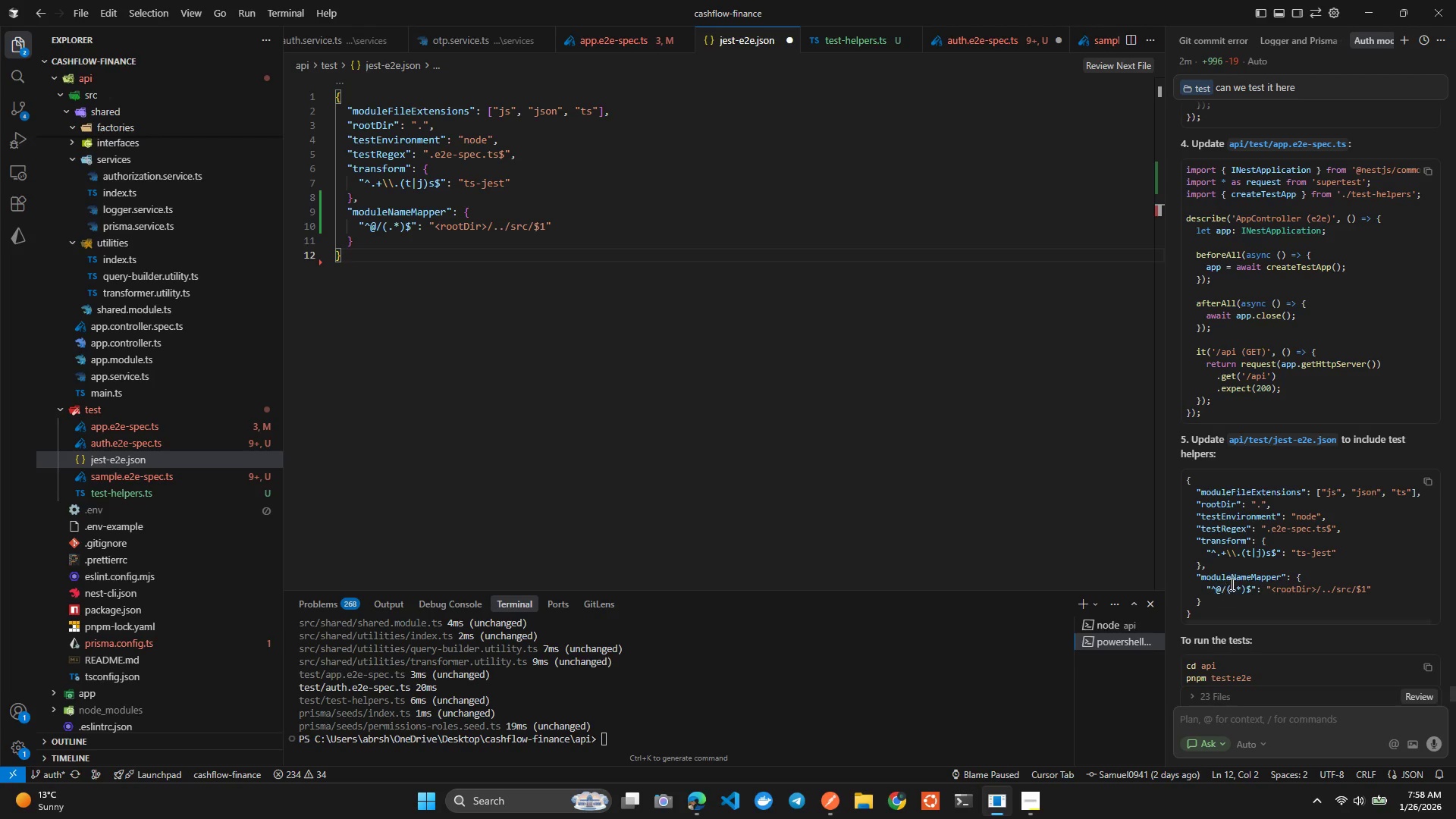 
scroll: coordinate [1269, 562], scroll_direction: down, amount: 4.0
 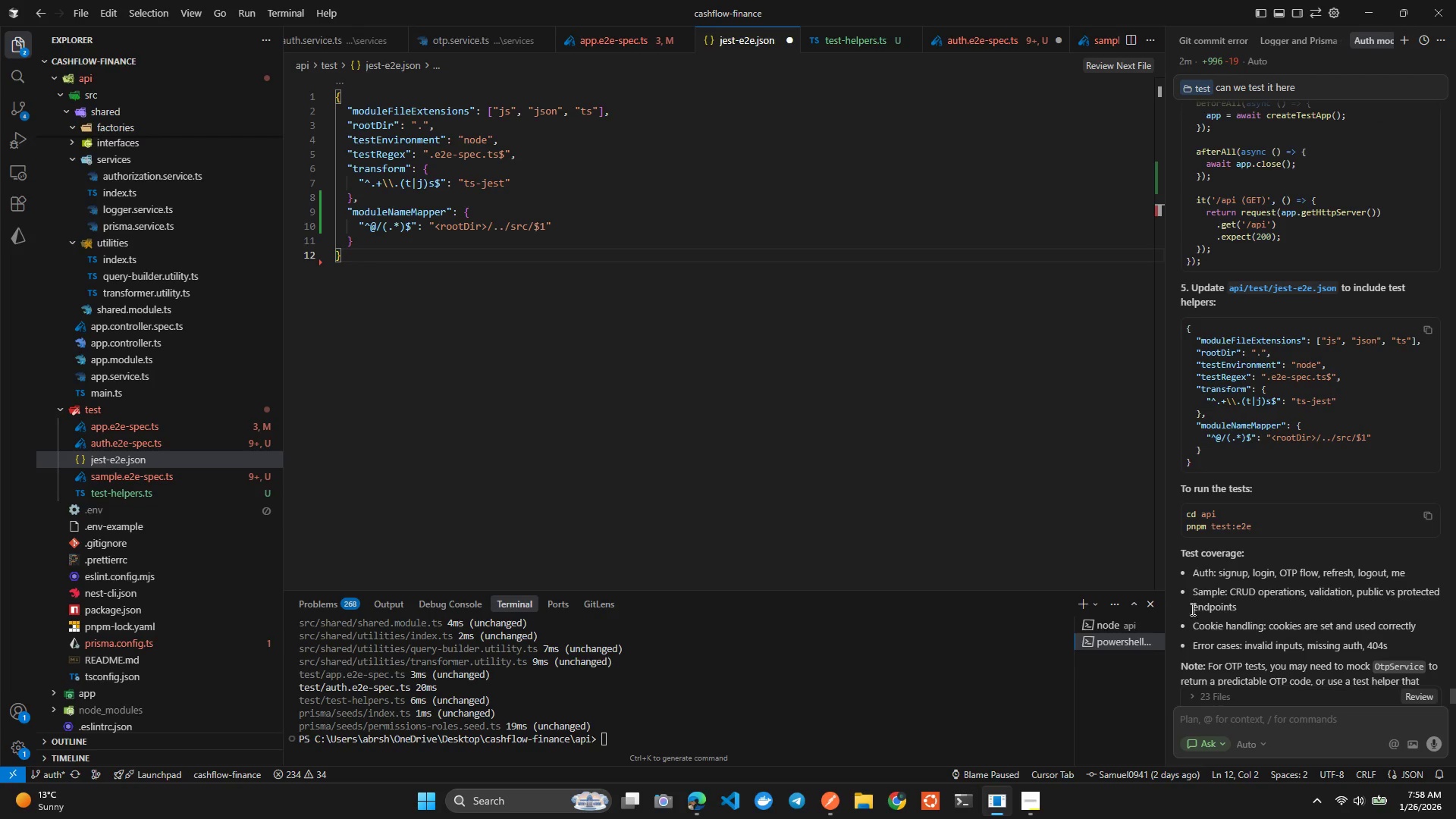 
left_click([887, 645])
 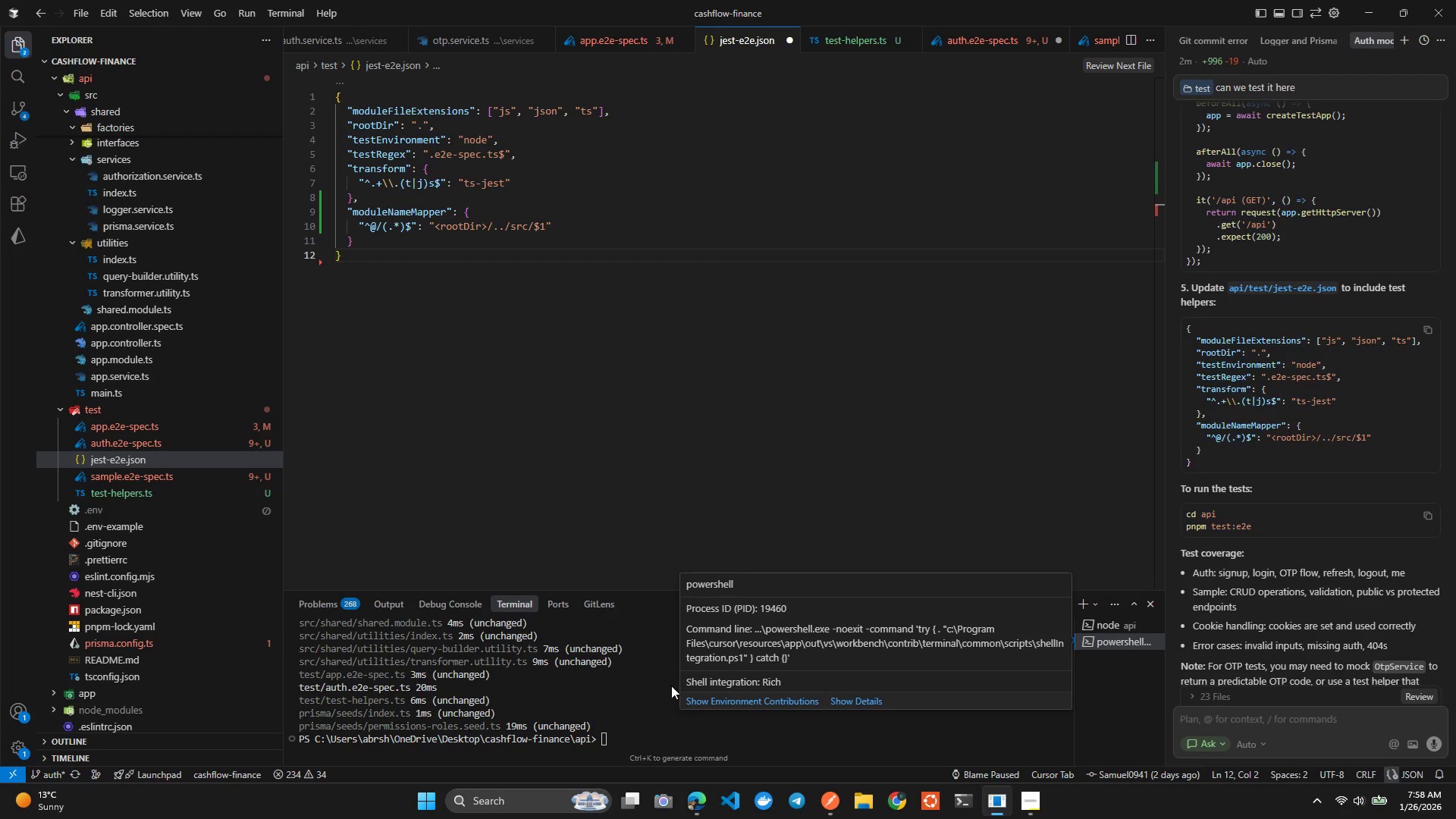 
left_click([610, 672])
 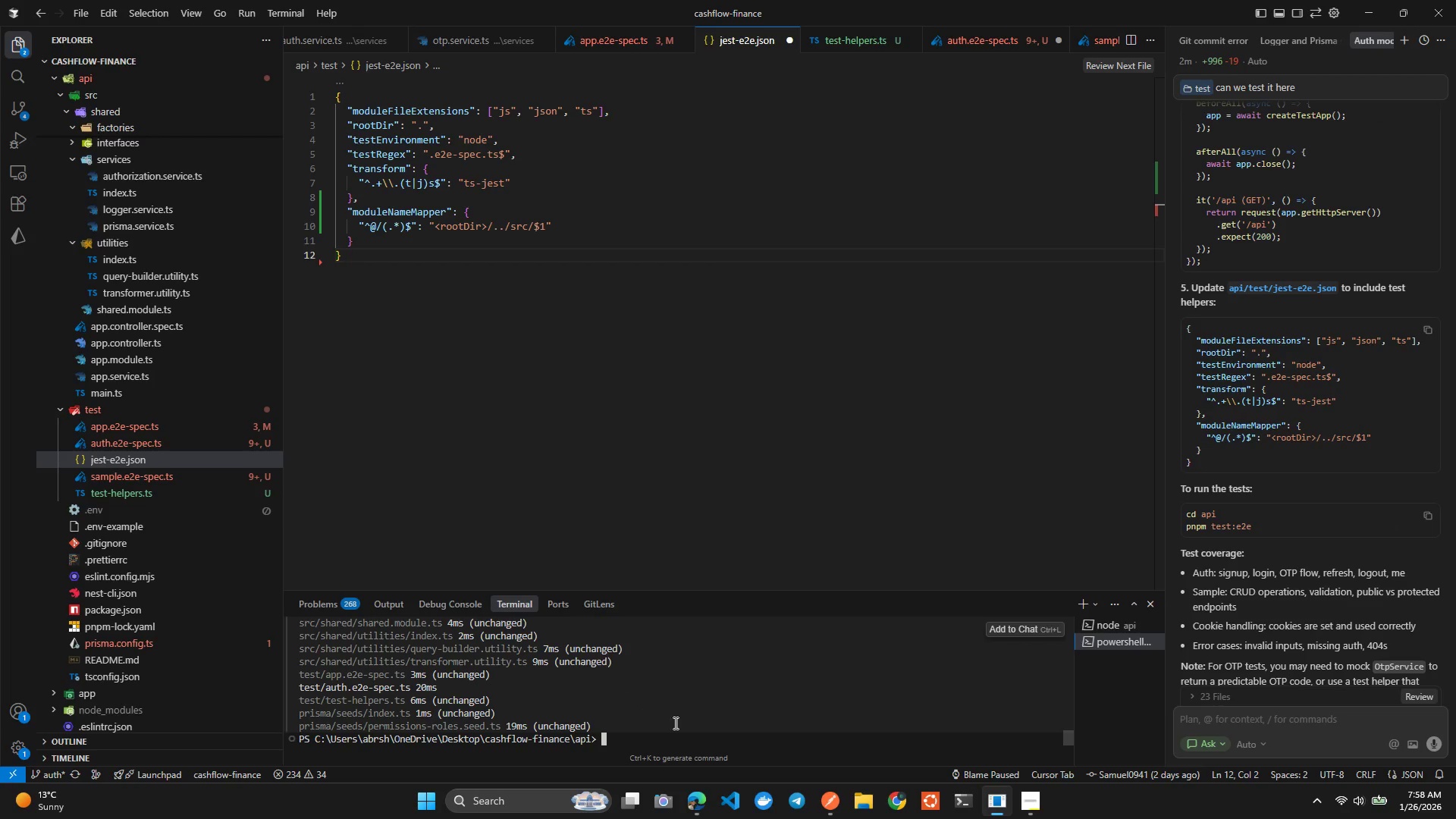 
key(ArrowUp)
 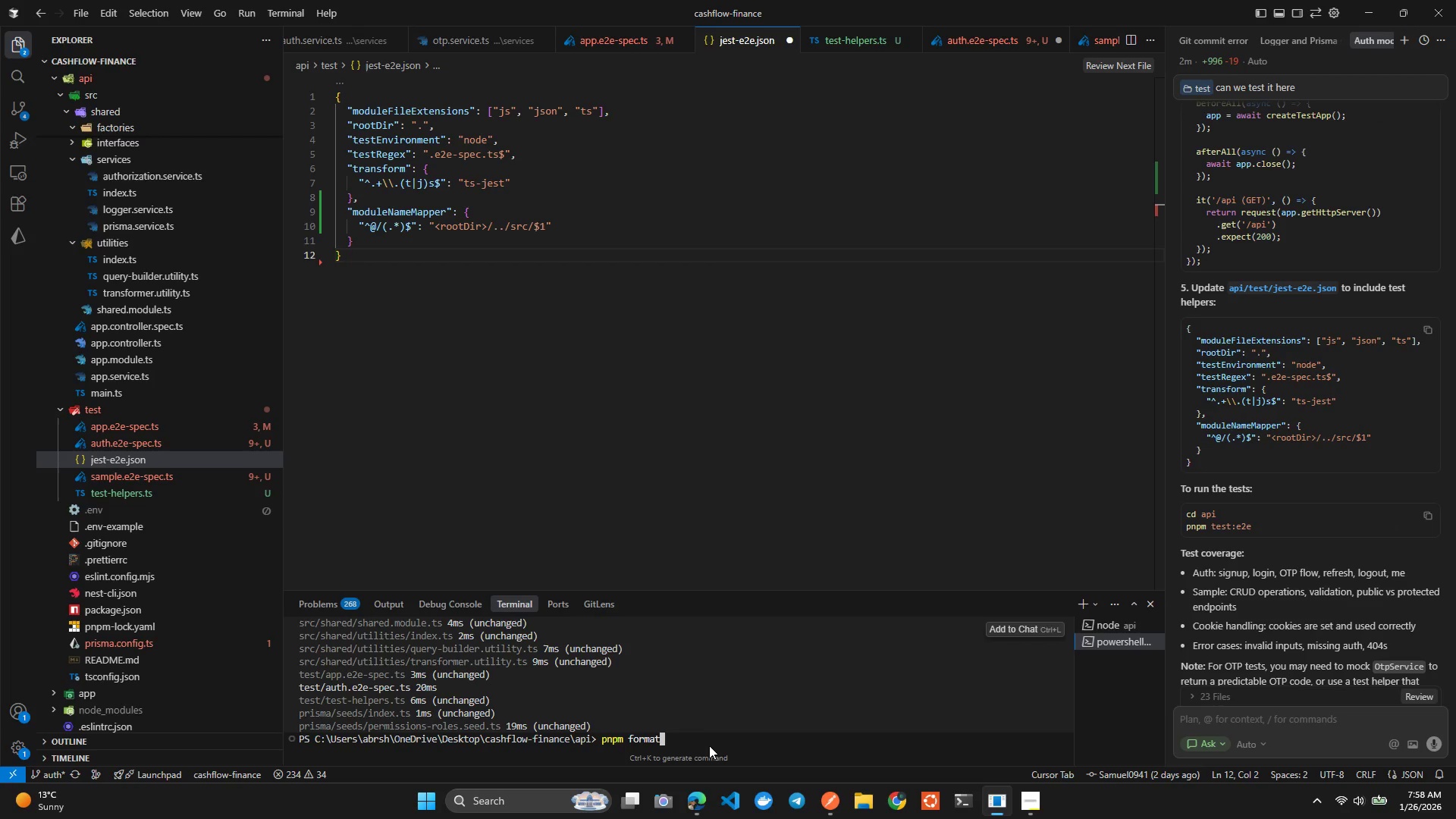 
key(Enter)
 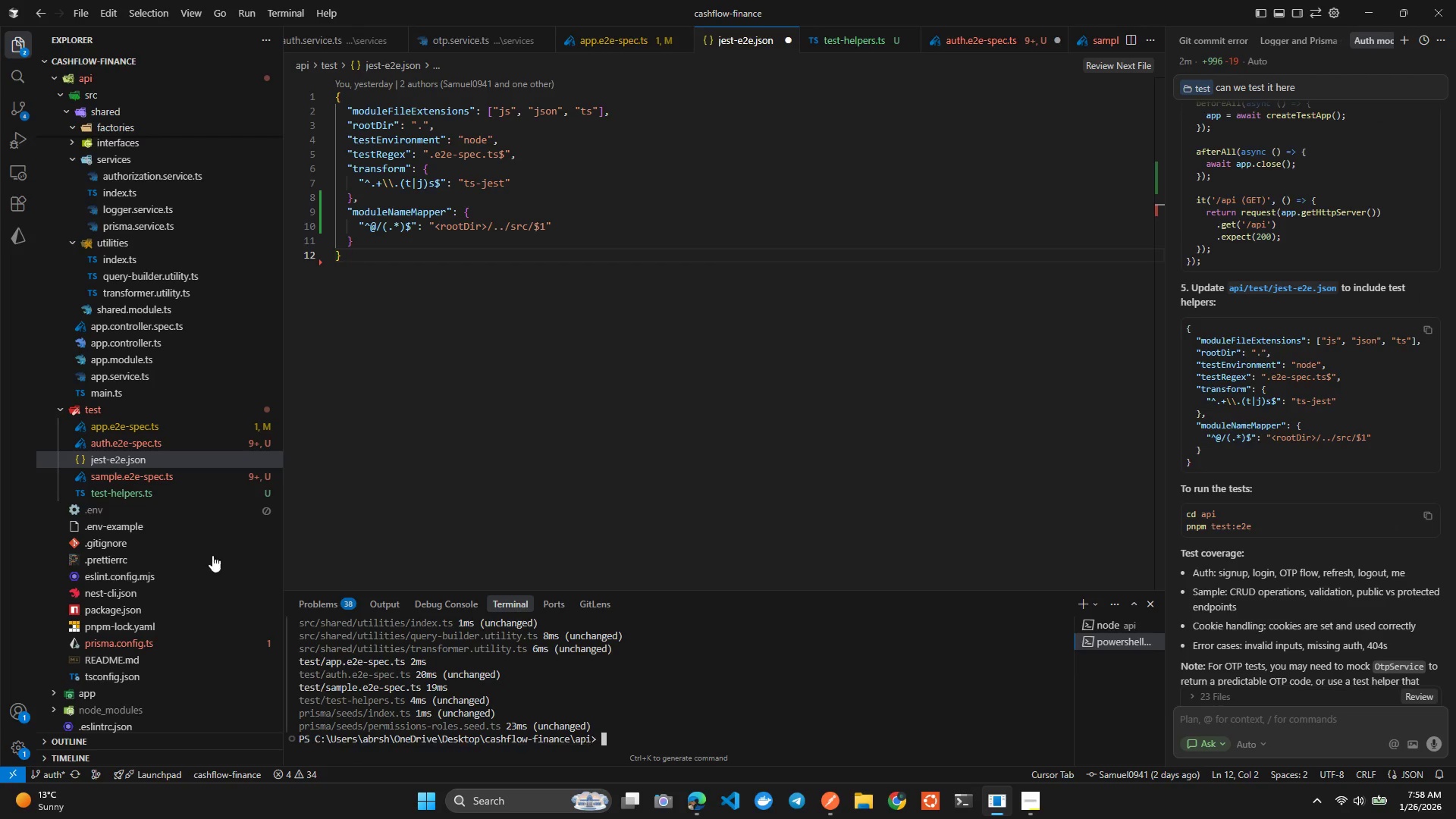 
left_click([137, 443])
 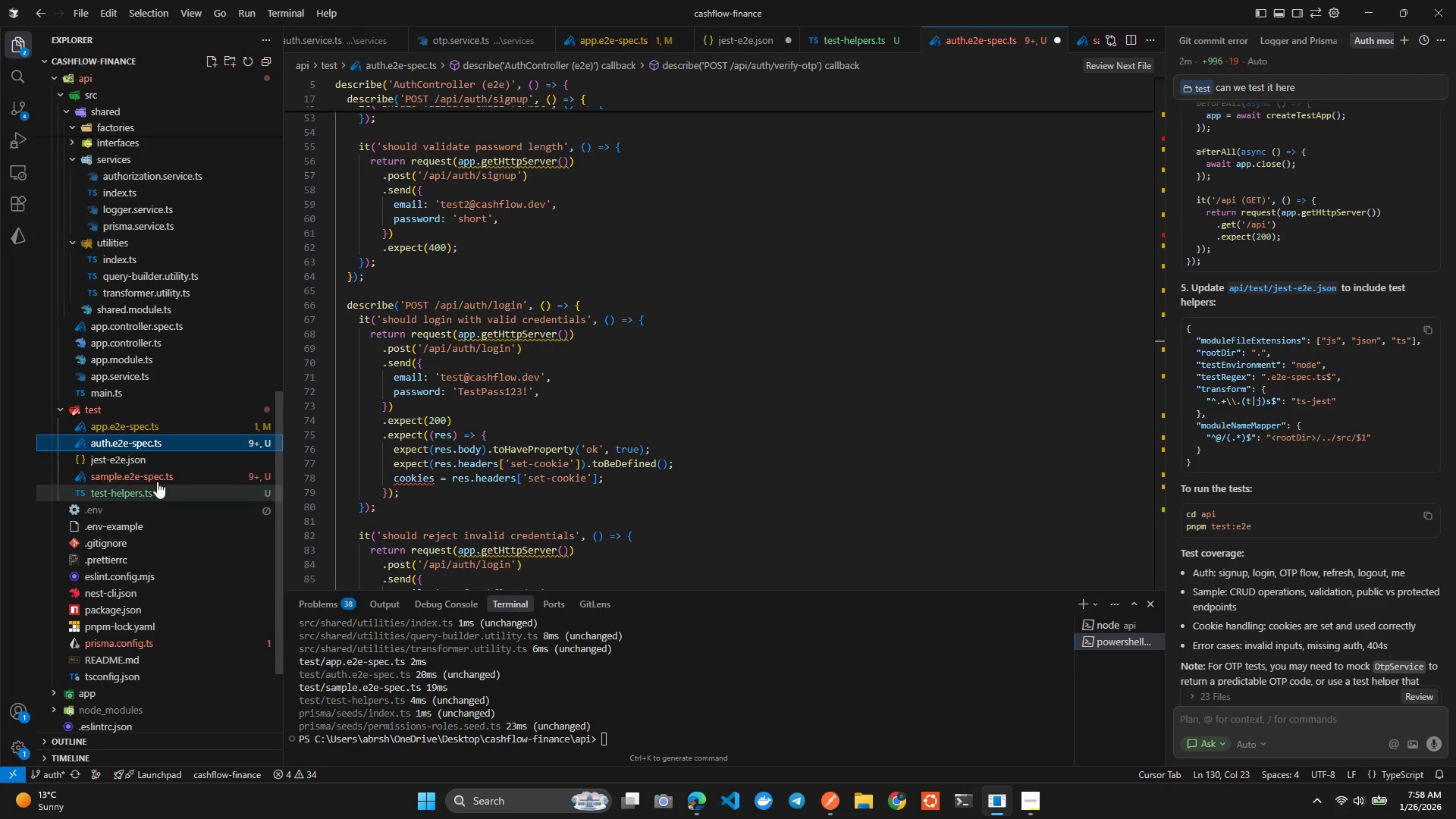 
left_click_drag(start_coordinate=[143, 470], to_coordinate=[1247, 709])
 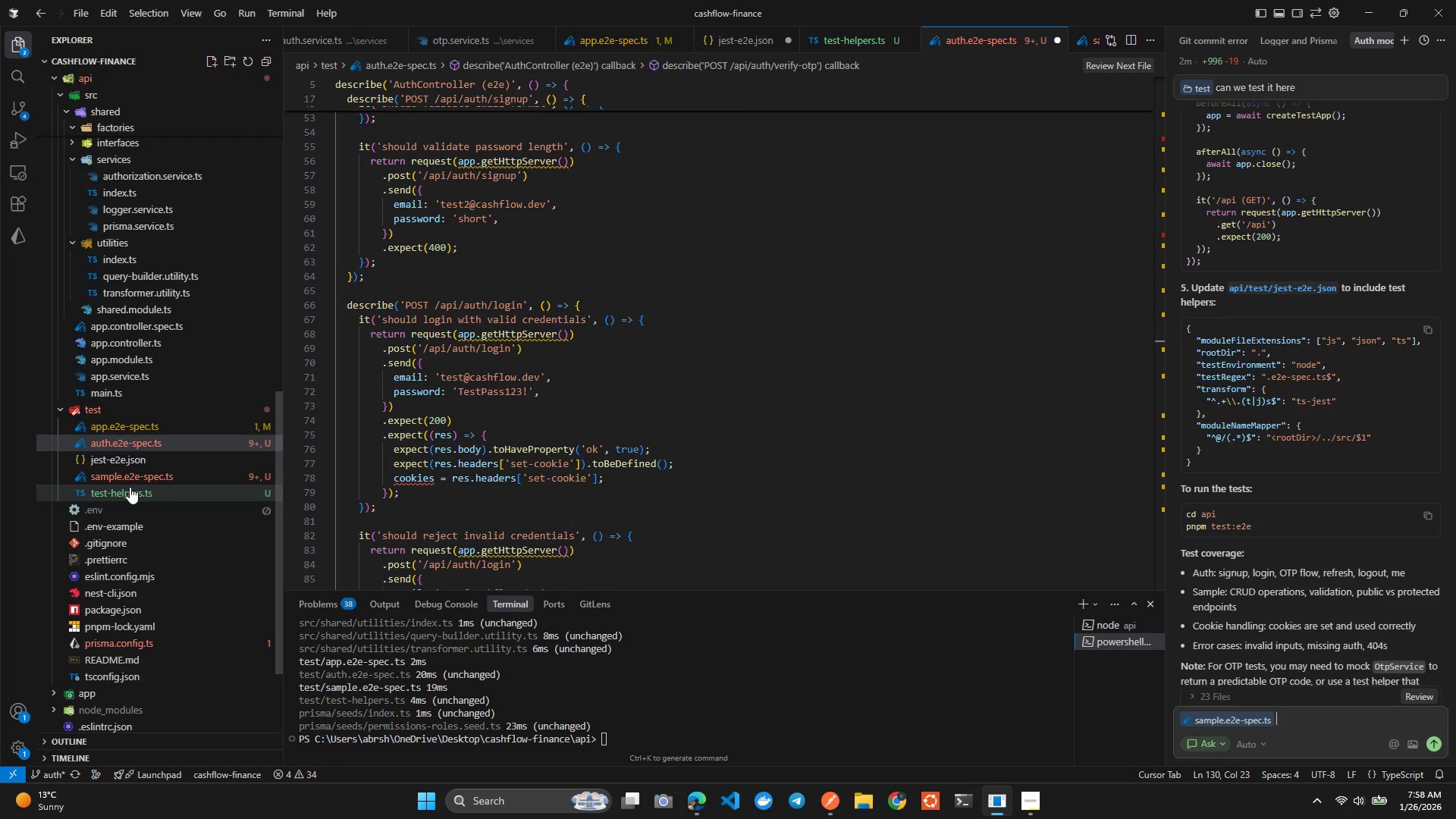 
left_click_drag(start_coordinate=[130, 479], to_coordinate=[1315, 712])
 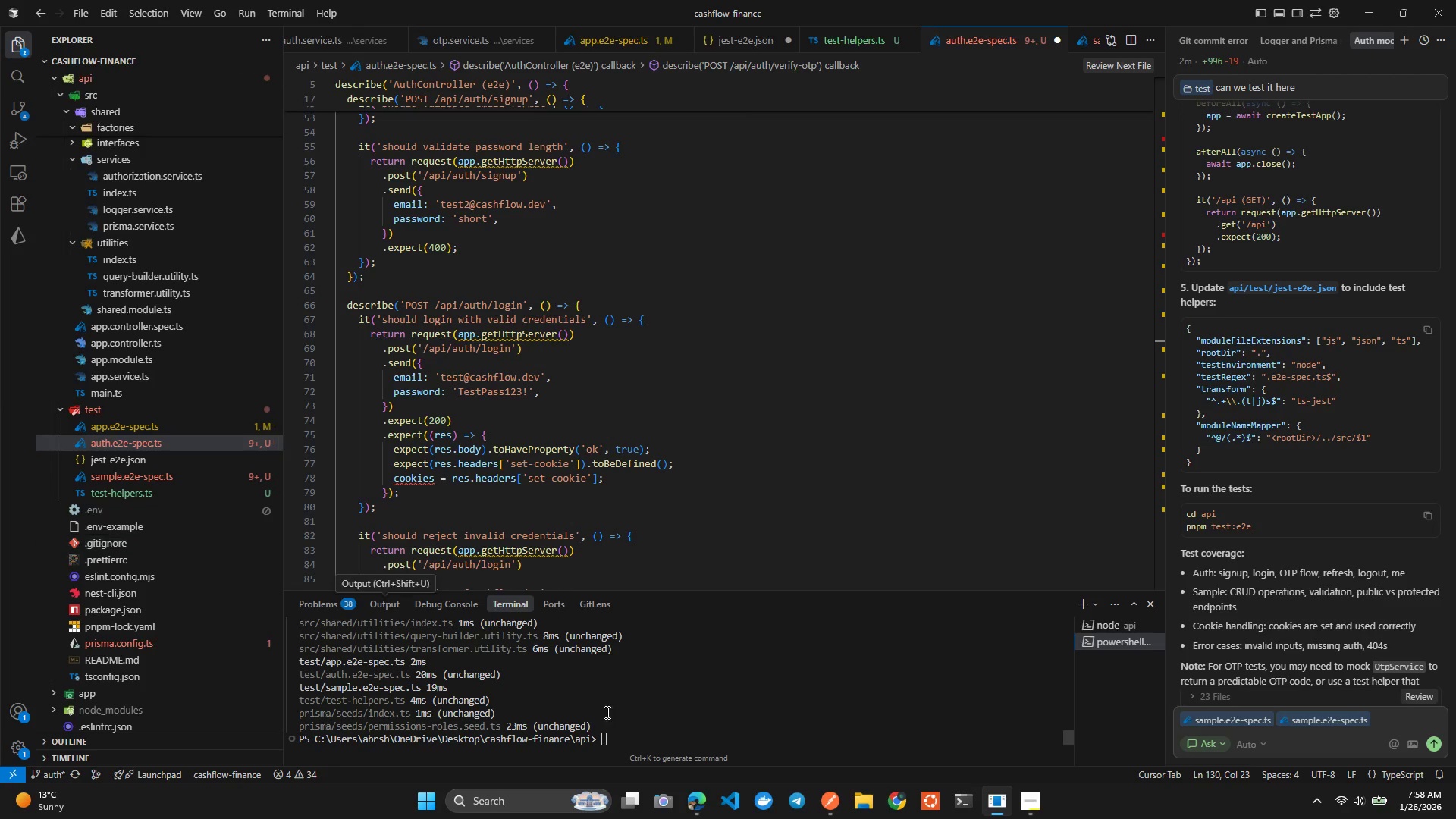 
left_click([670, 730])
 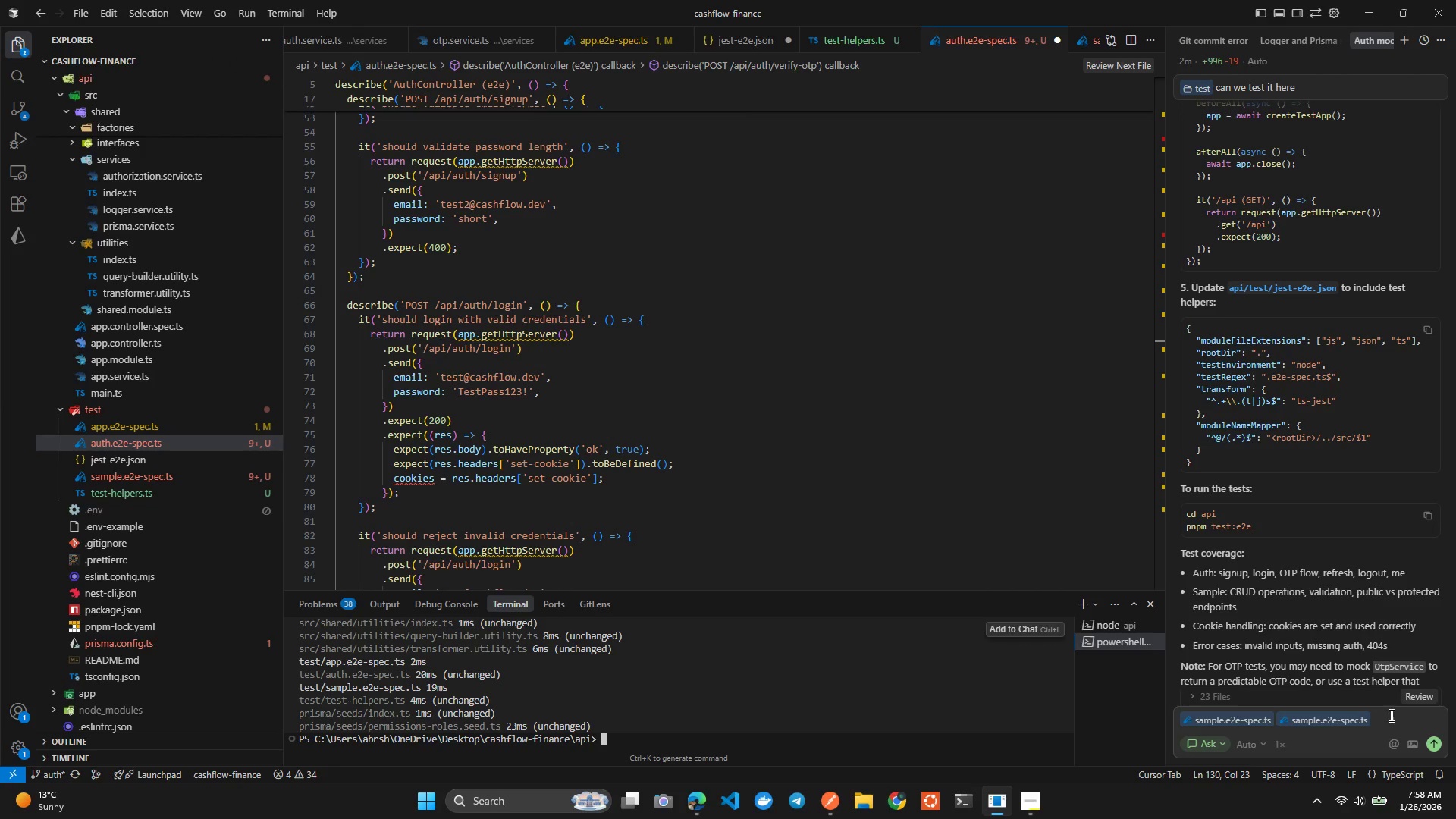 
left_click([1391, 714])
 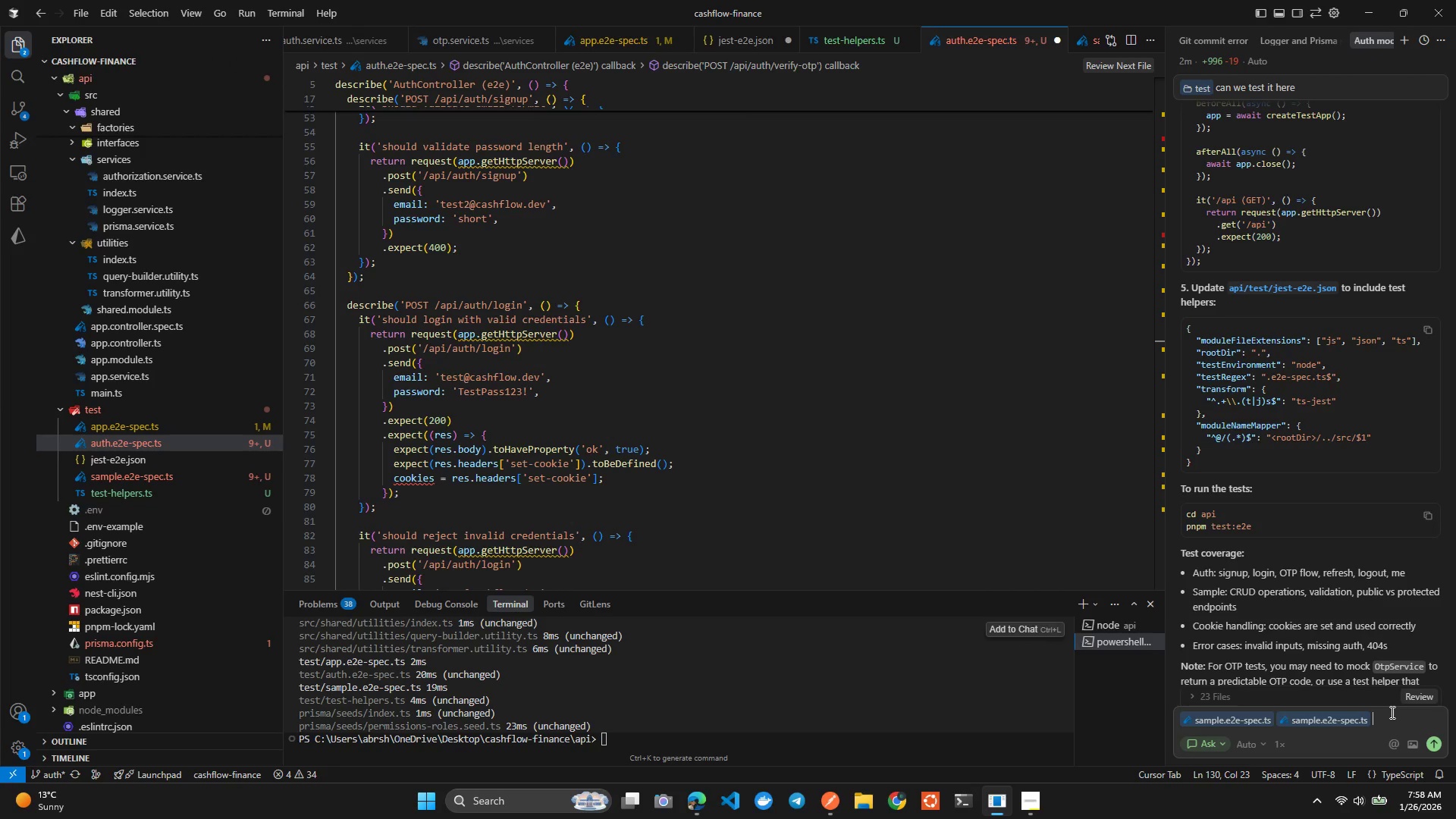 
type( fix errors)
 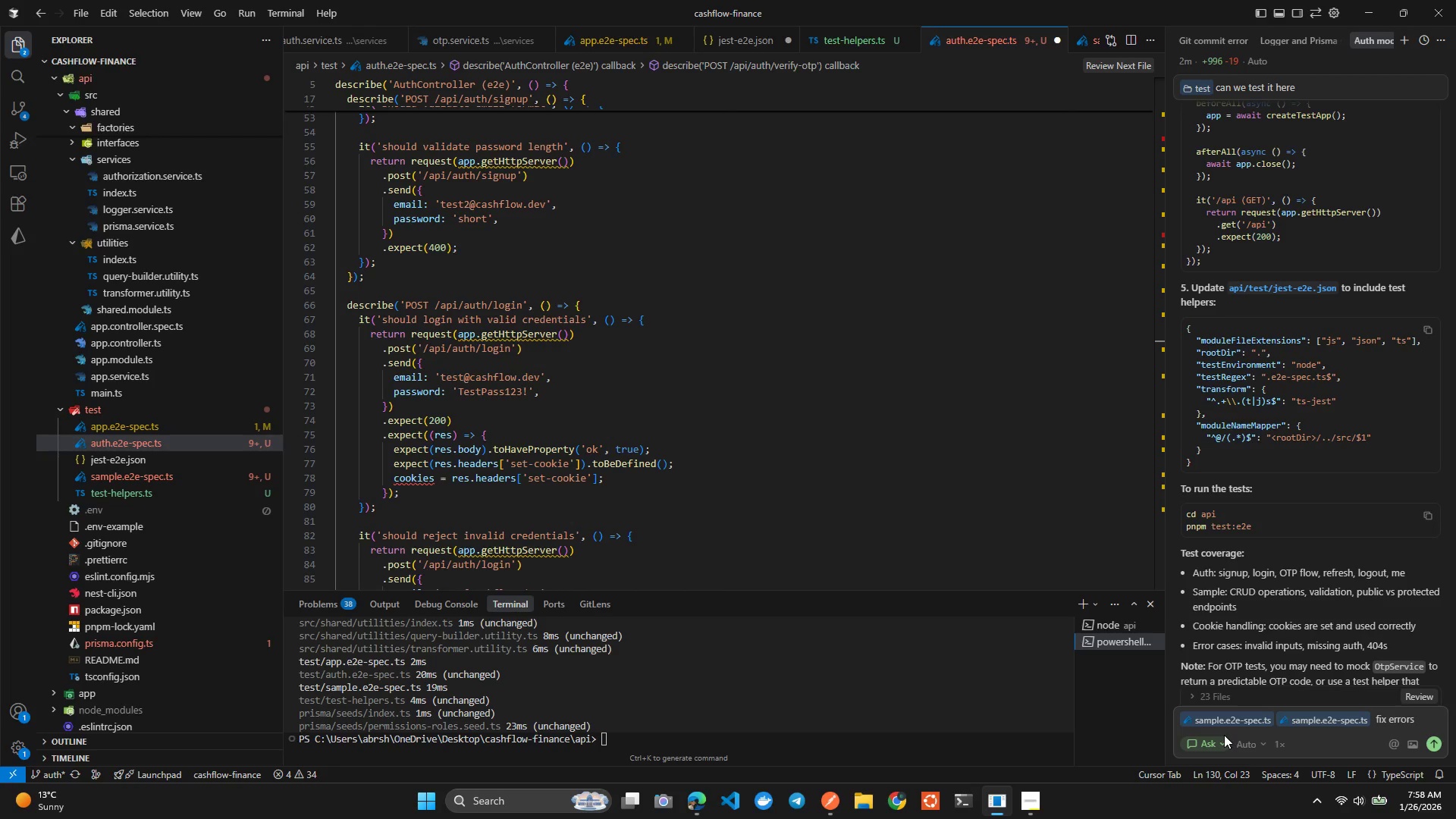 
double_click([1217, 749])
 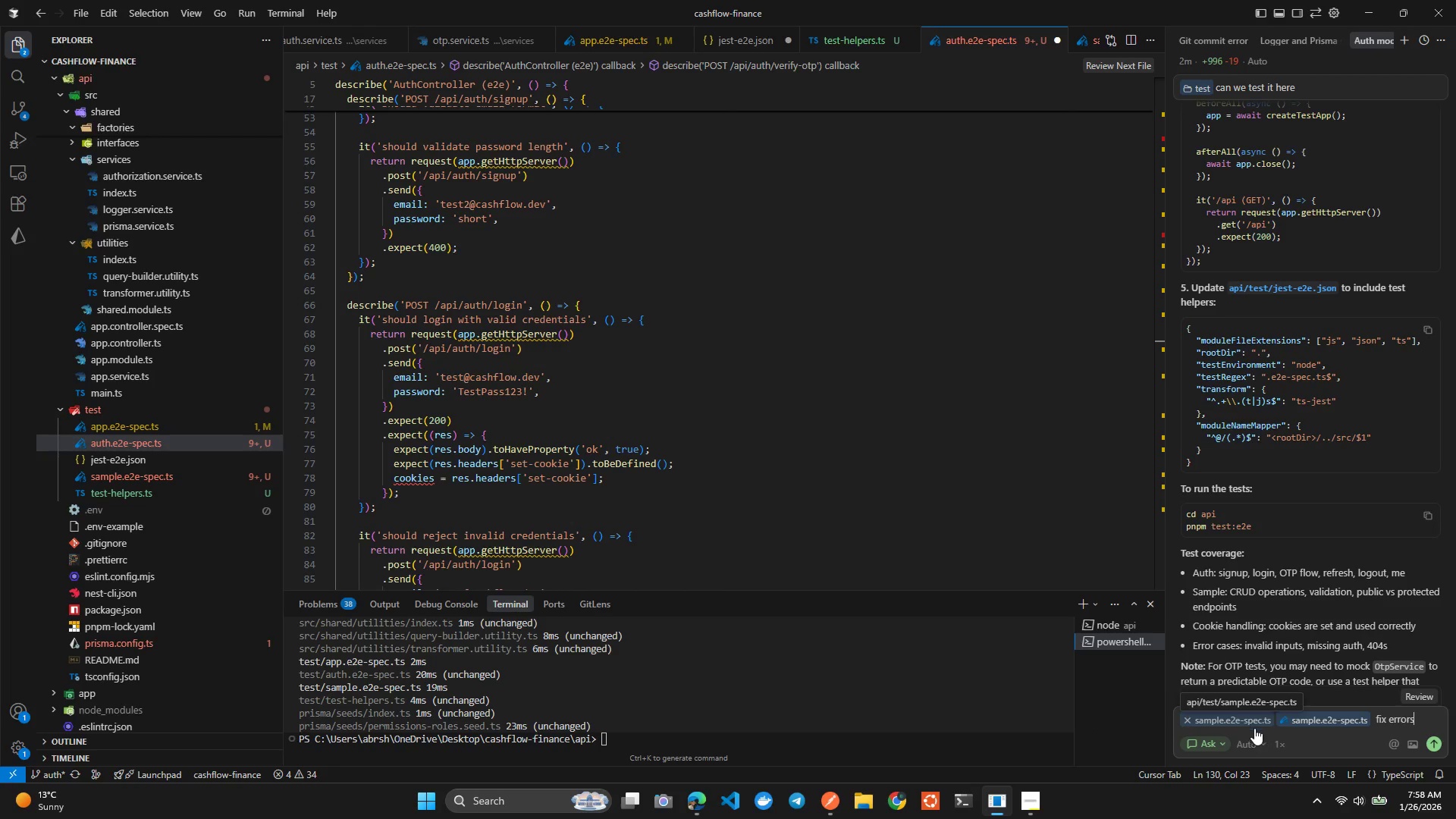 
left_click([1200, 748])
 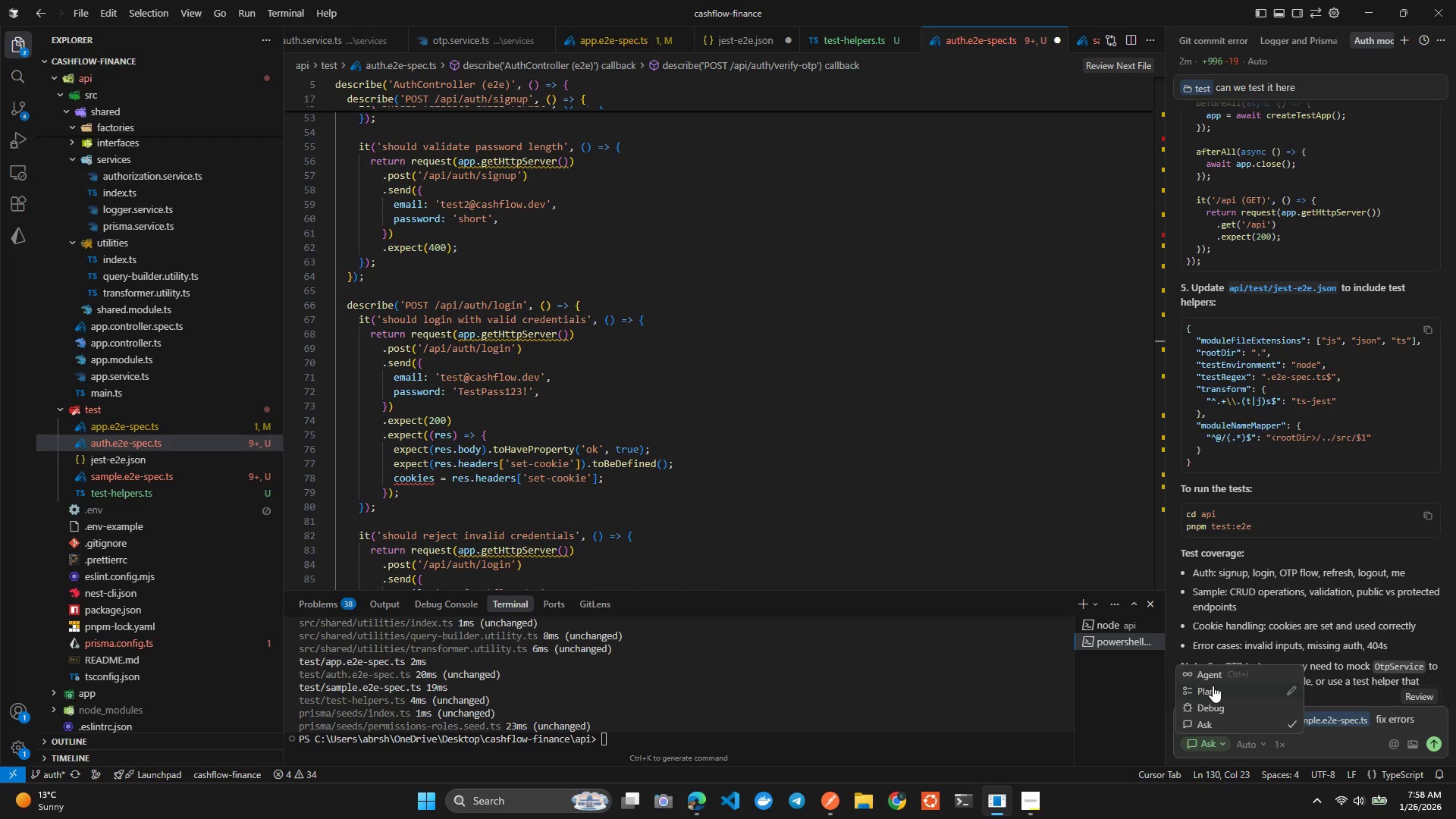 
left_click([1213, 679])
 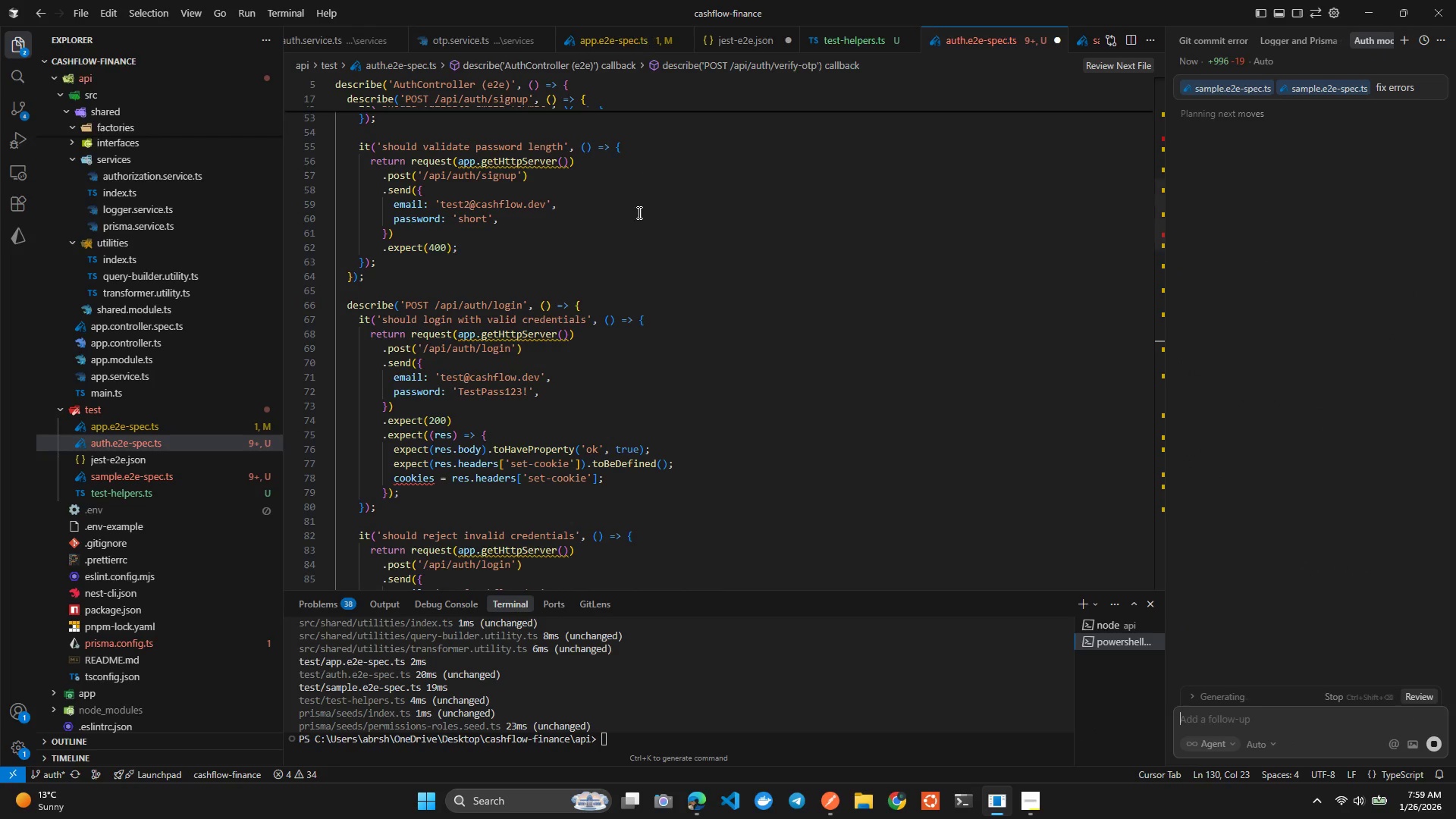 
scroll: coordinate [446, 454], scroll_direction: up, amount: 25.0
 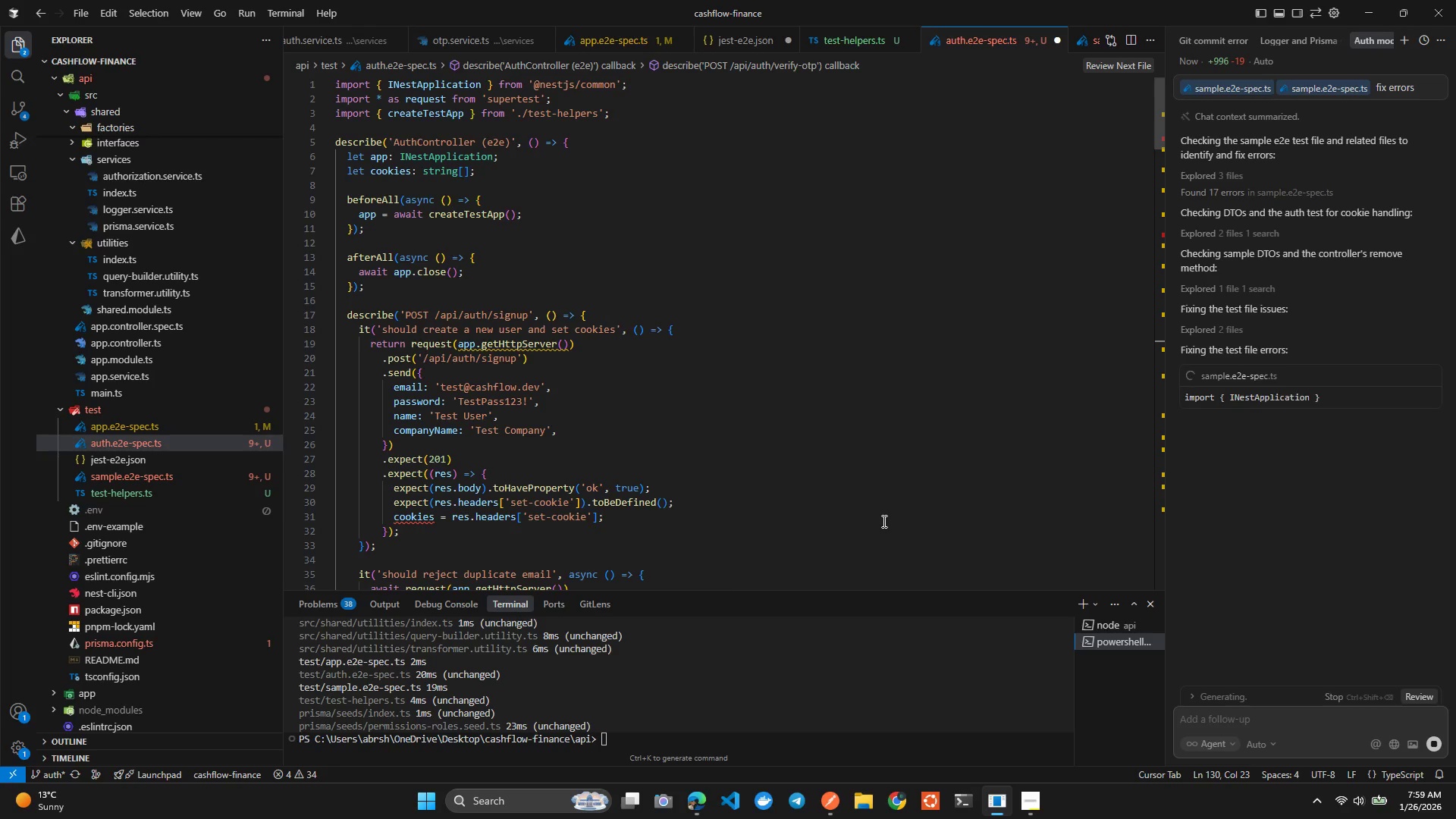 
wait(27.43)
 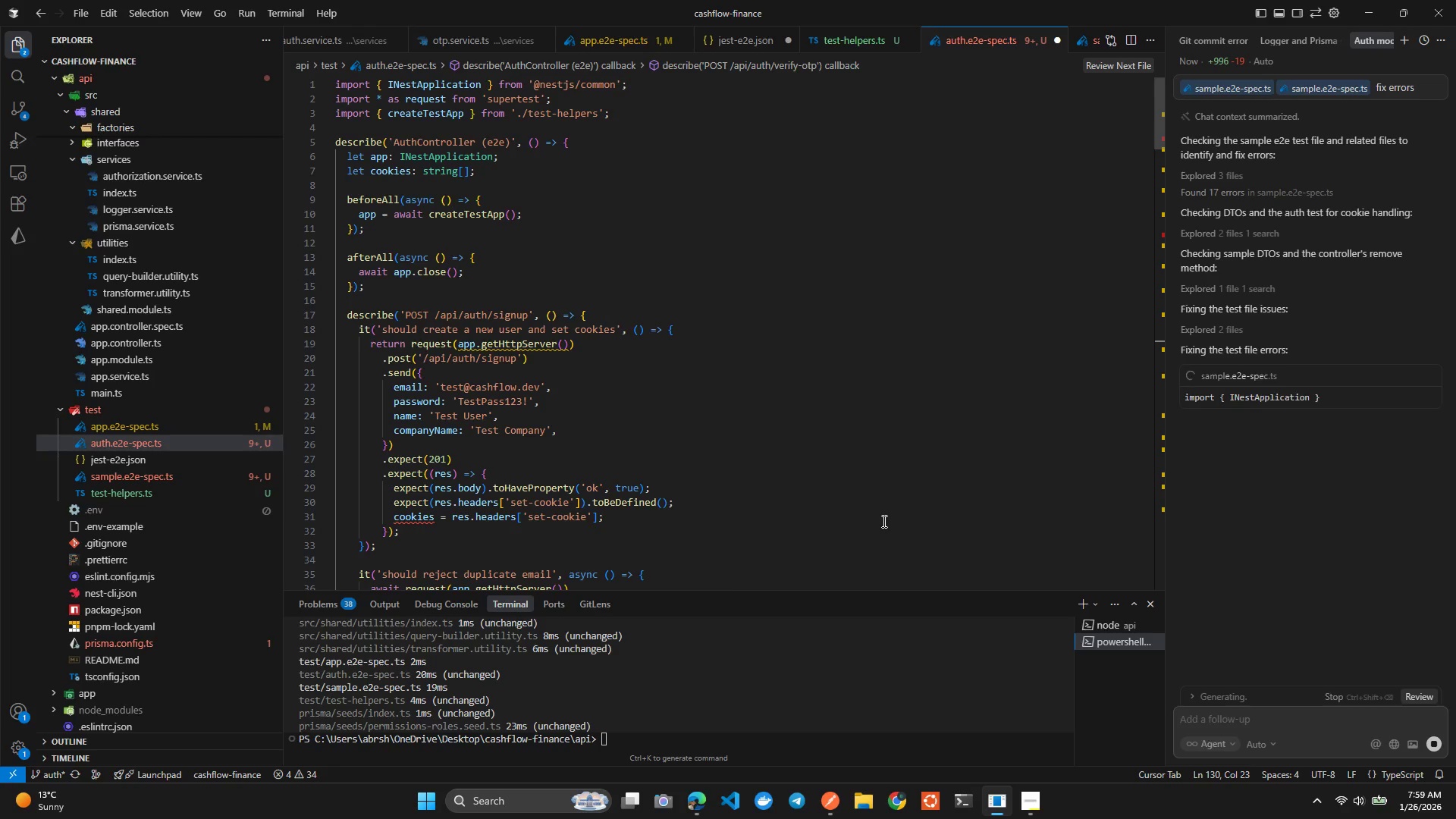 
left_click([1251, 380])
 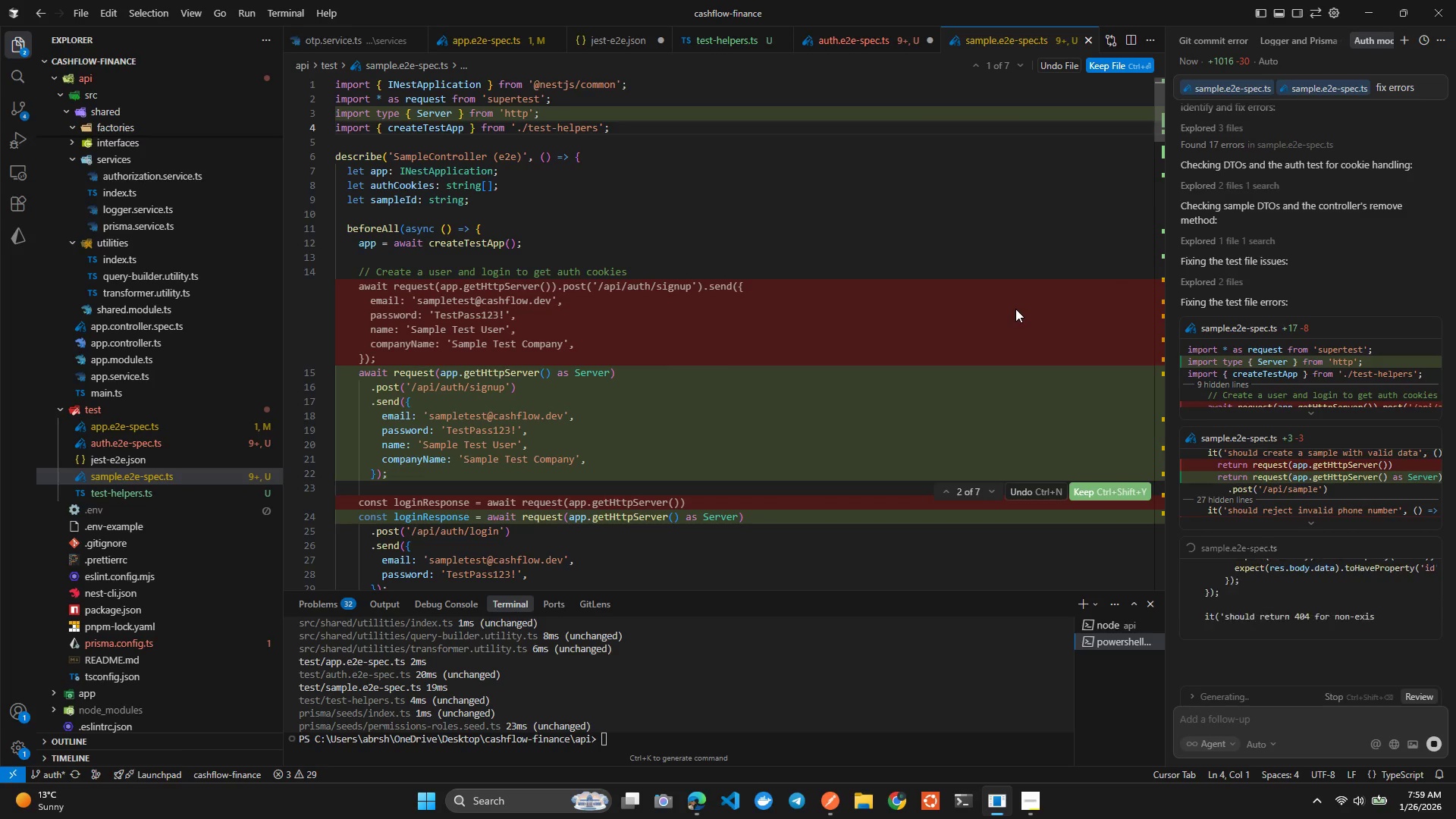 
wait(16.64)
 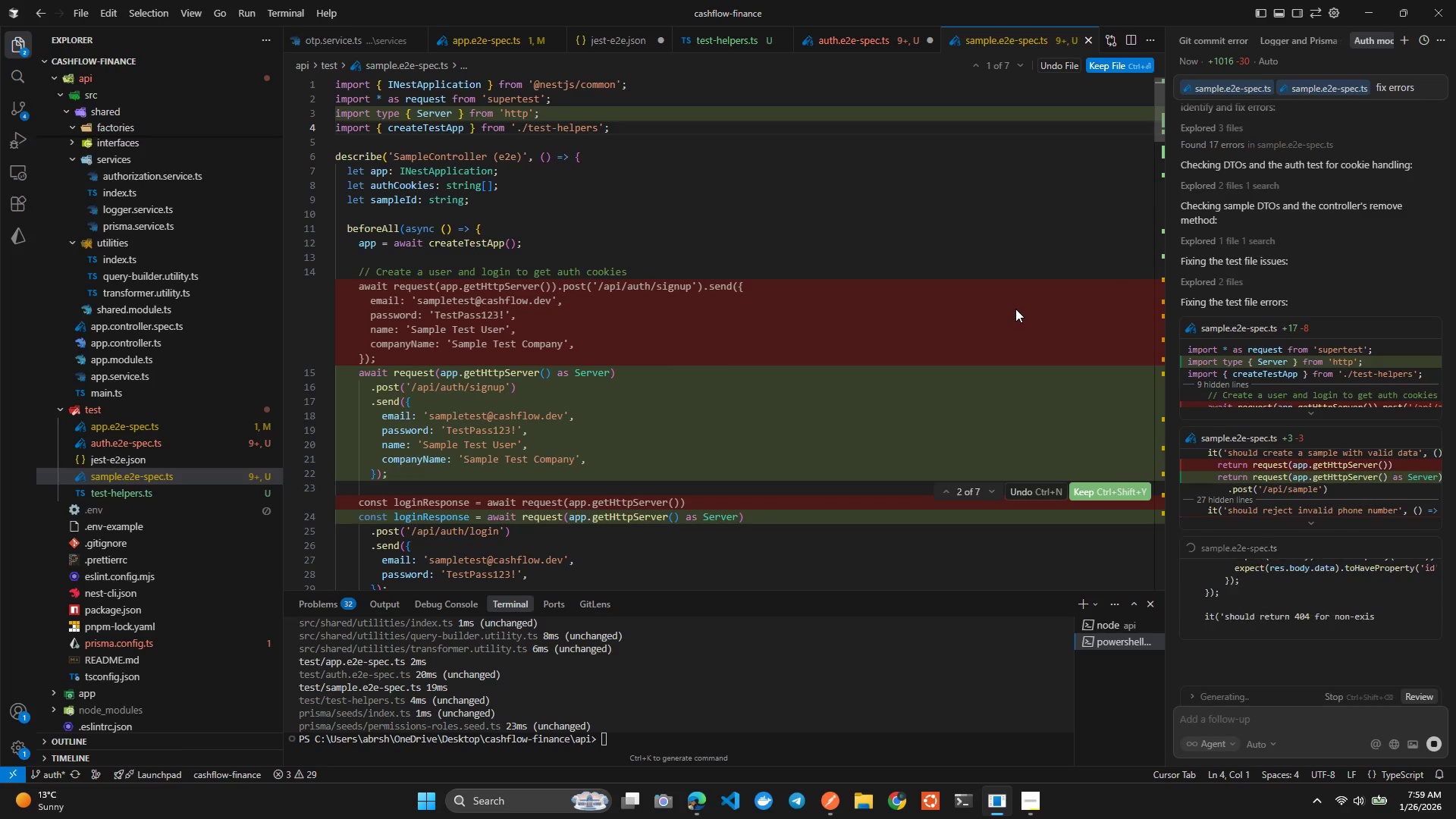 
scroll: coordinate [1016, 308], scroll_direction: down, amount: 30.0
 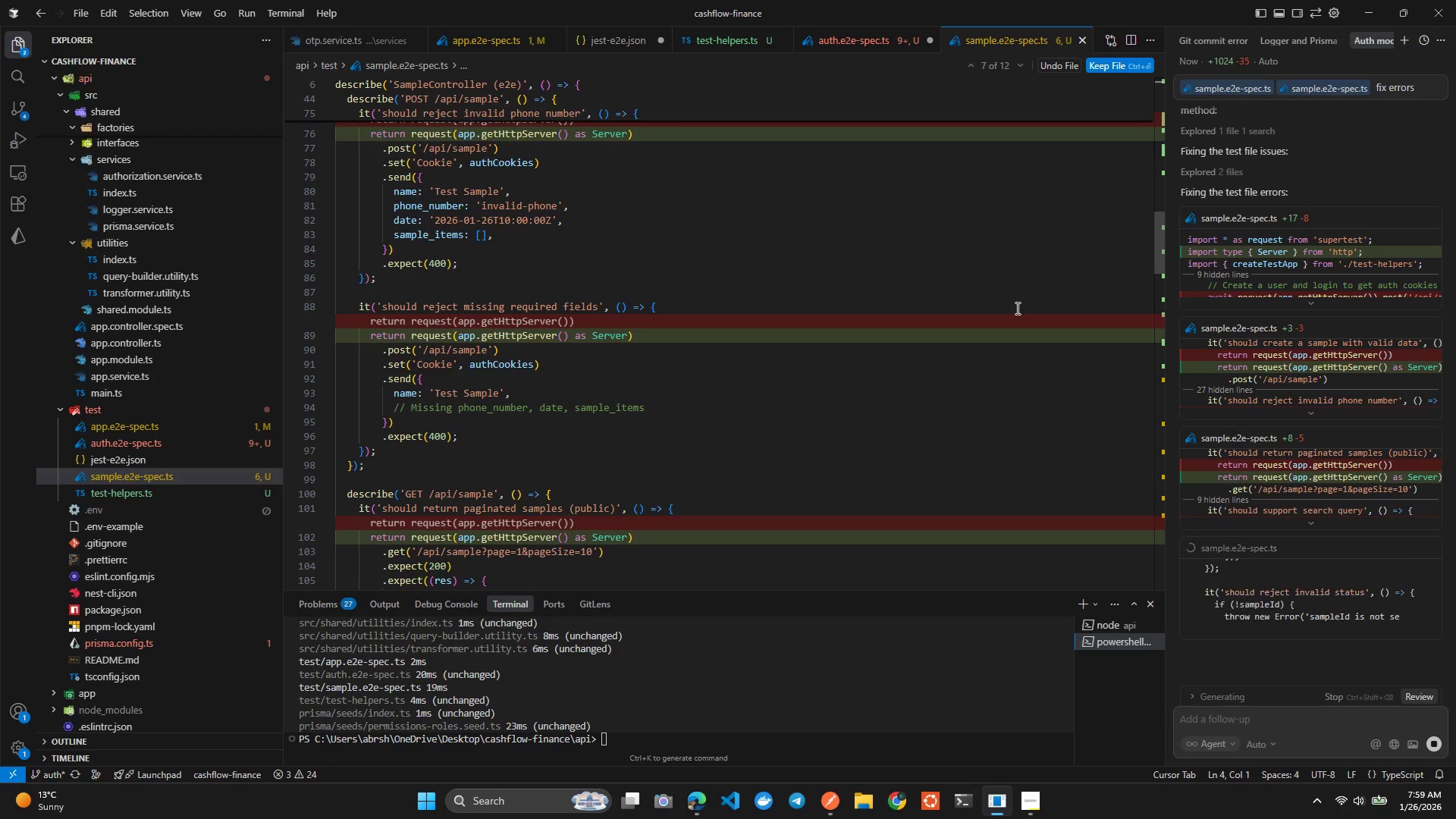 
wait(7.94)
 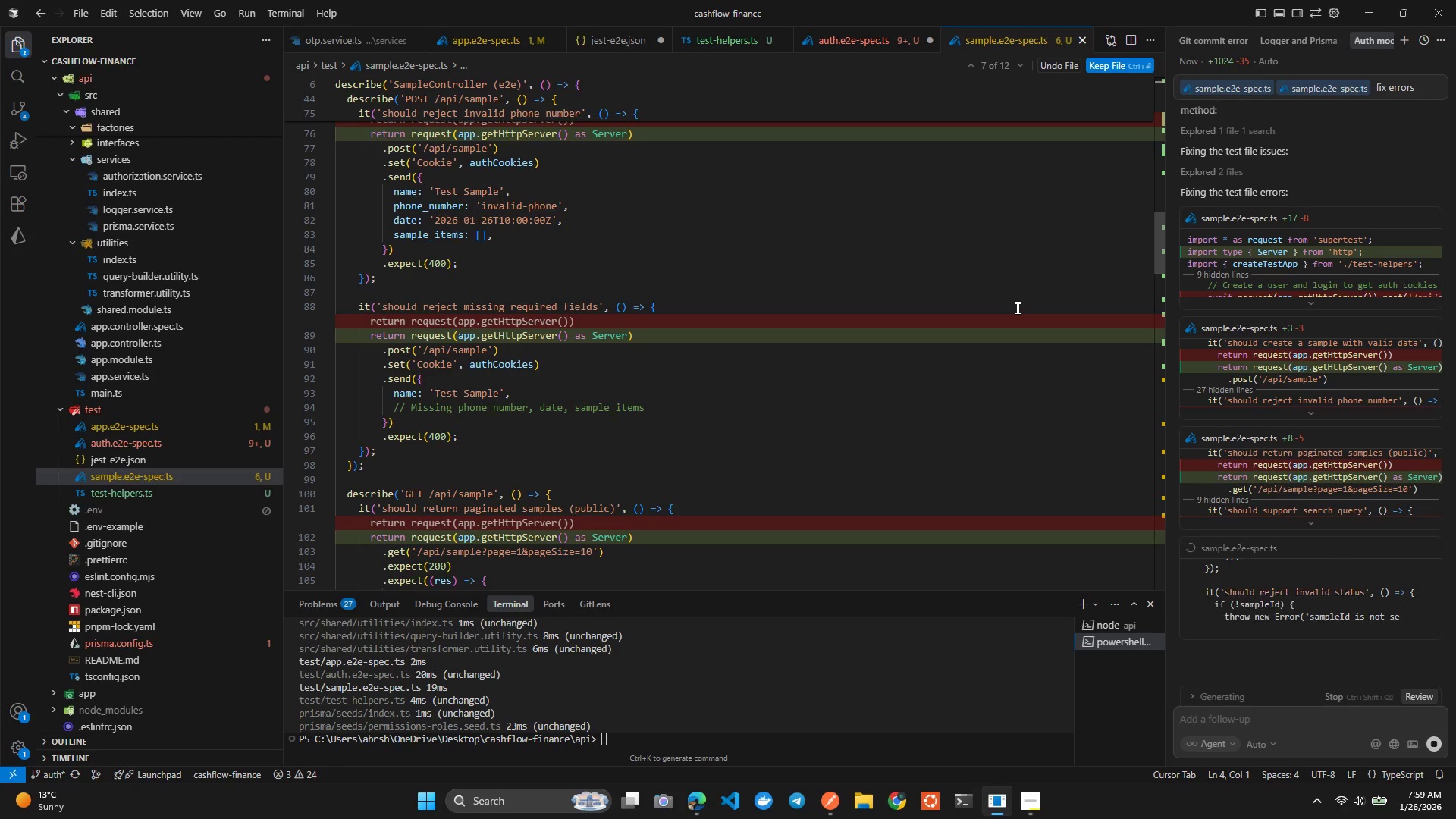 
left_click_drag(start_coordinate=[826, 591], to_coordinate=[862, 310])
 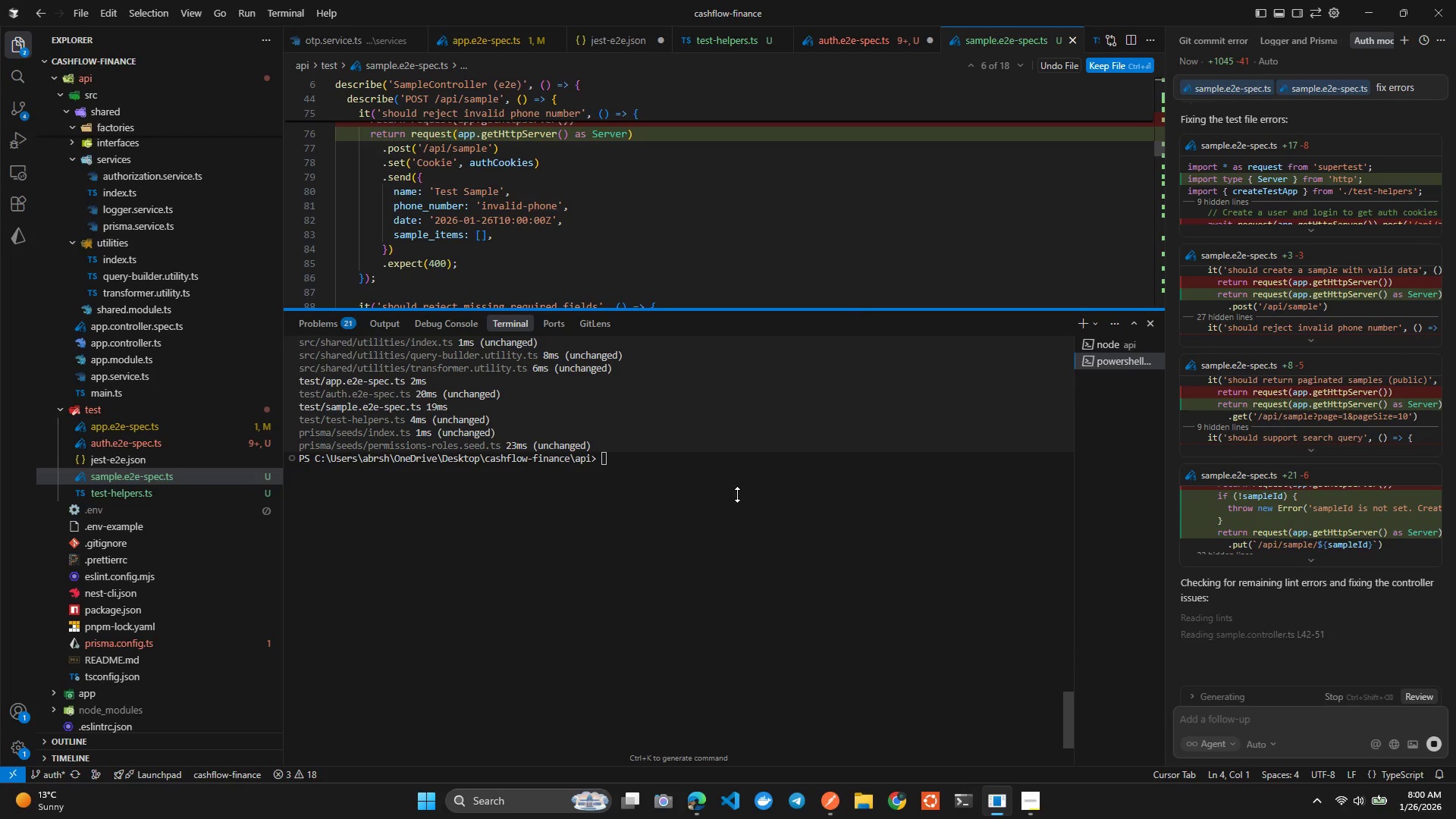 
left_click([737, 495])
 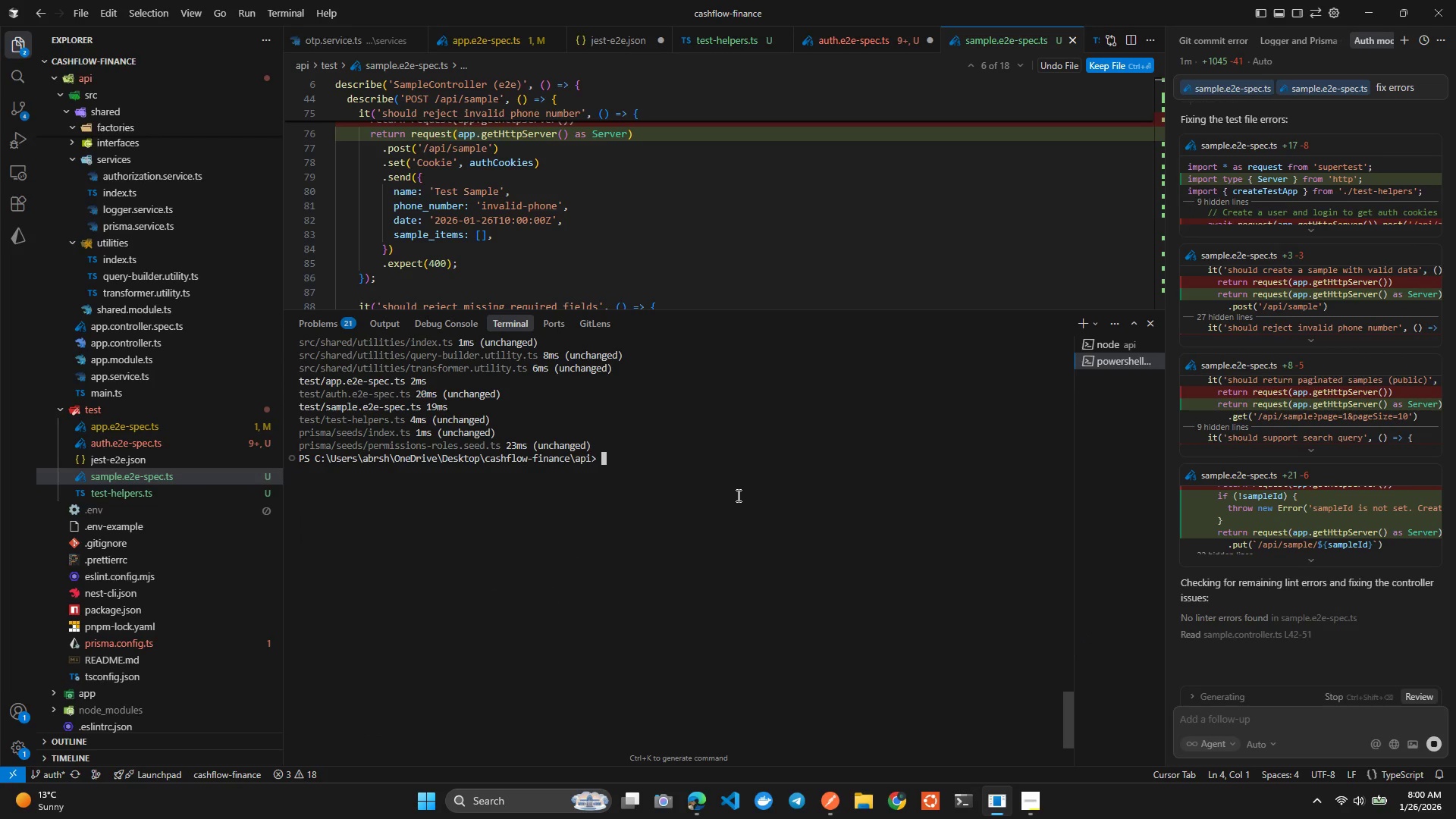 
type(clear)
 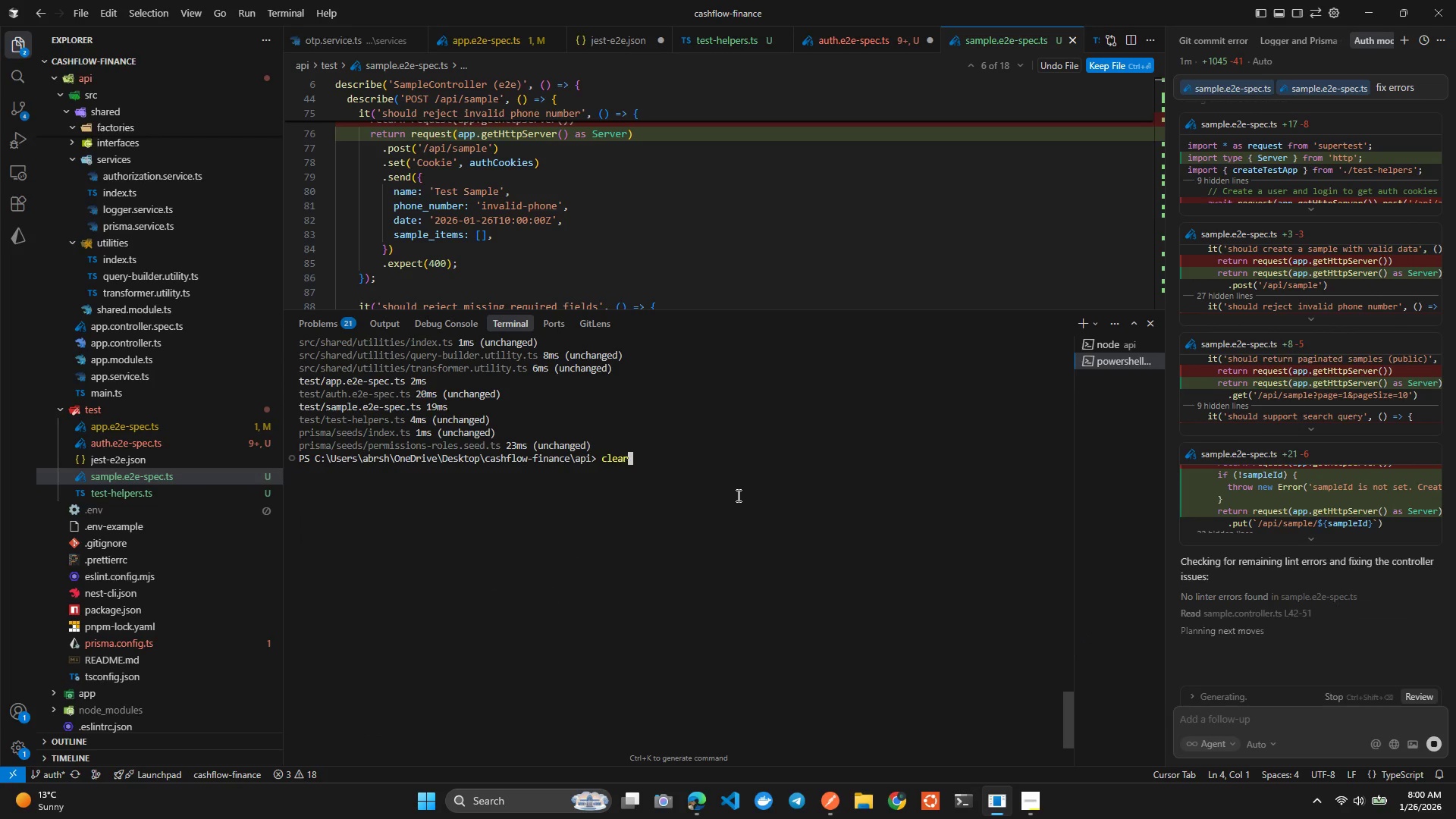 
key(Enter)
 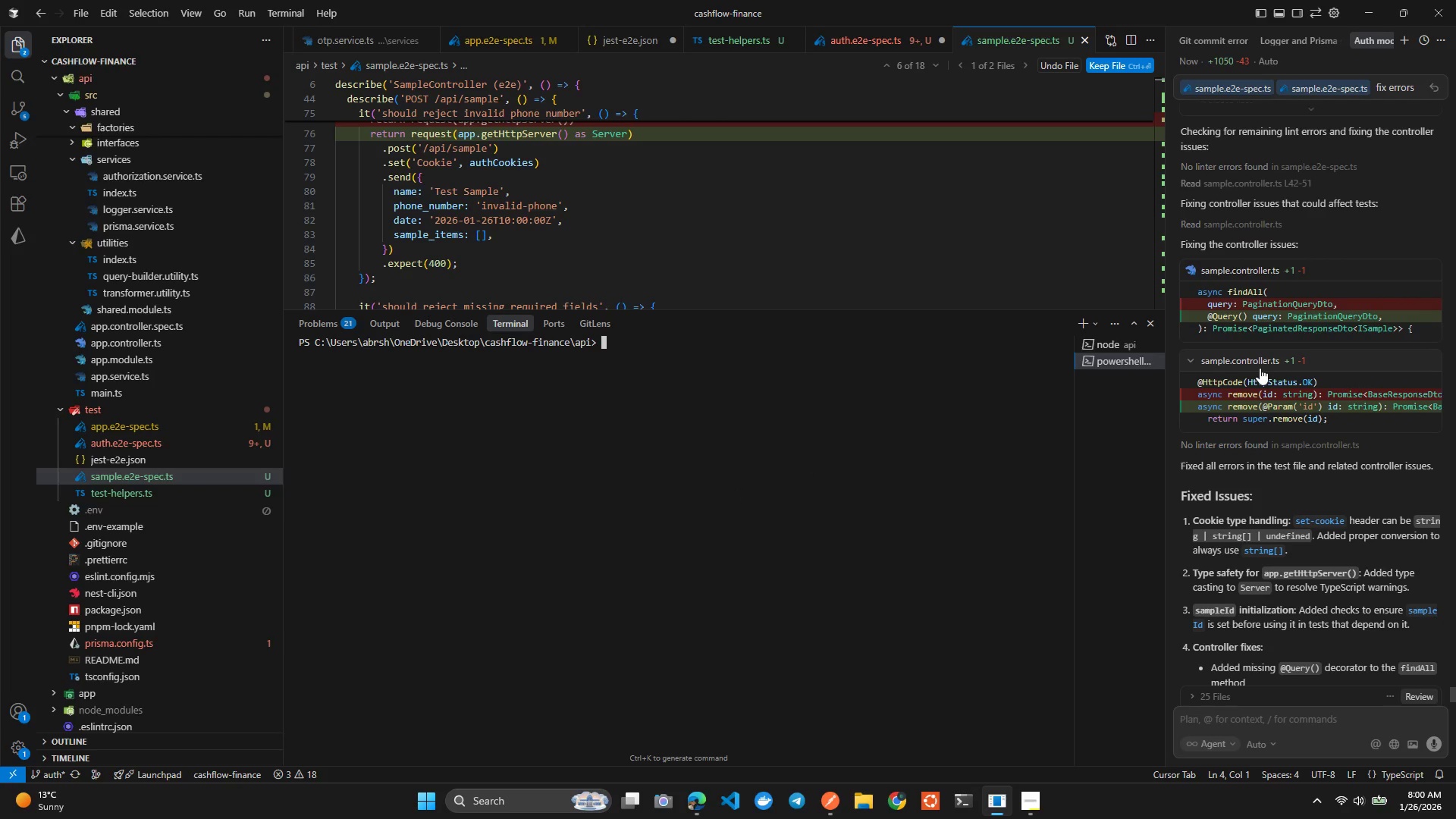 
wait(26.19)
 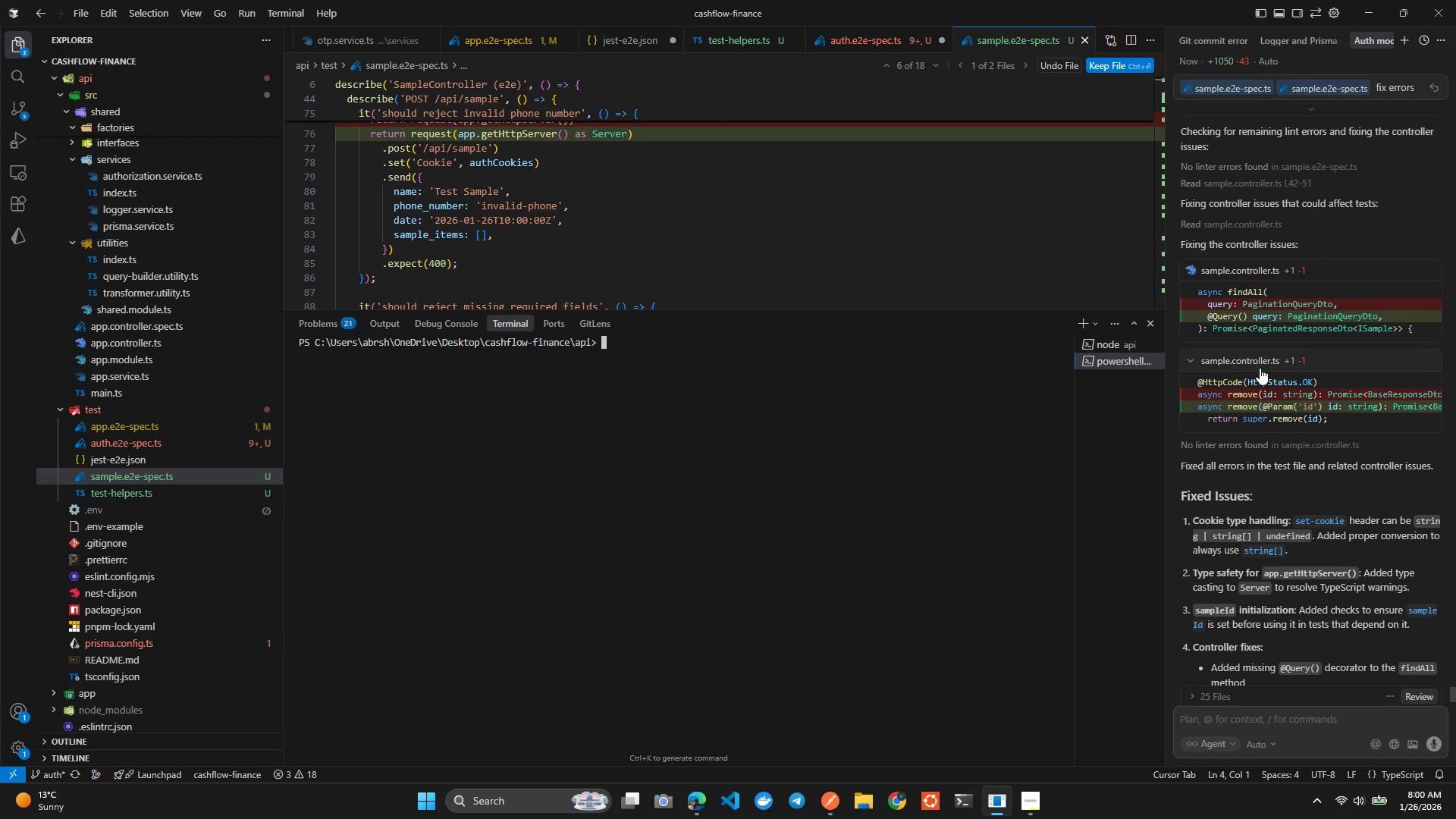 
left_click([1267, 275])
 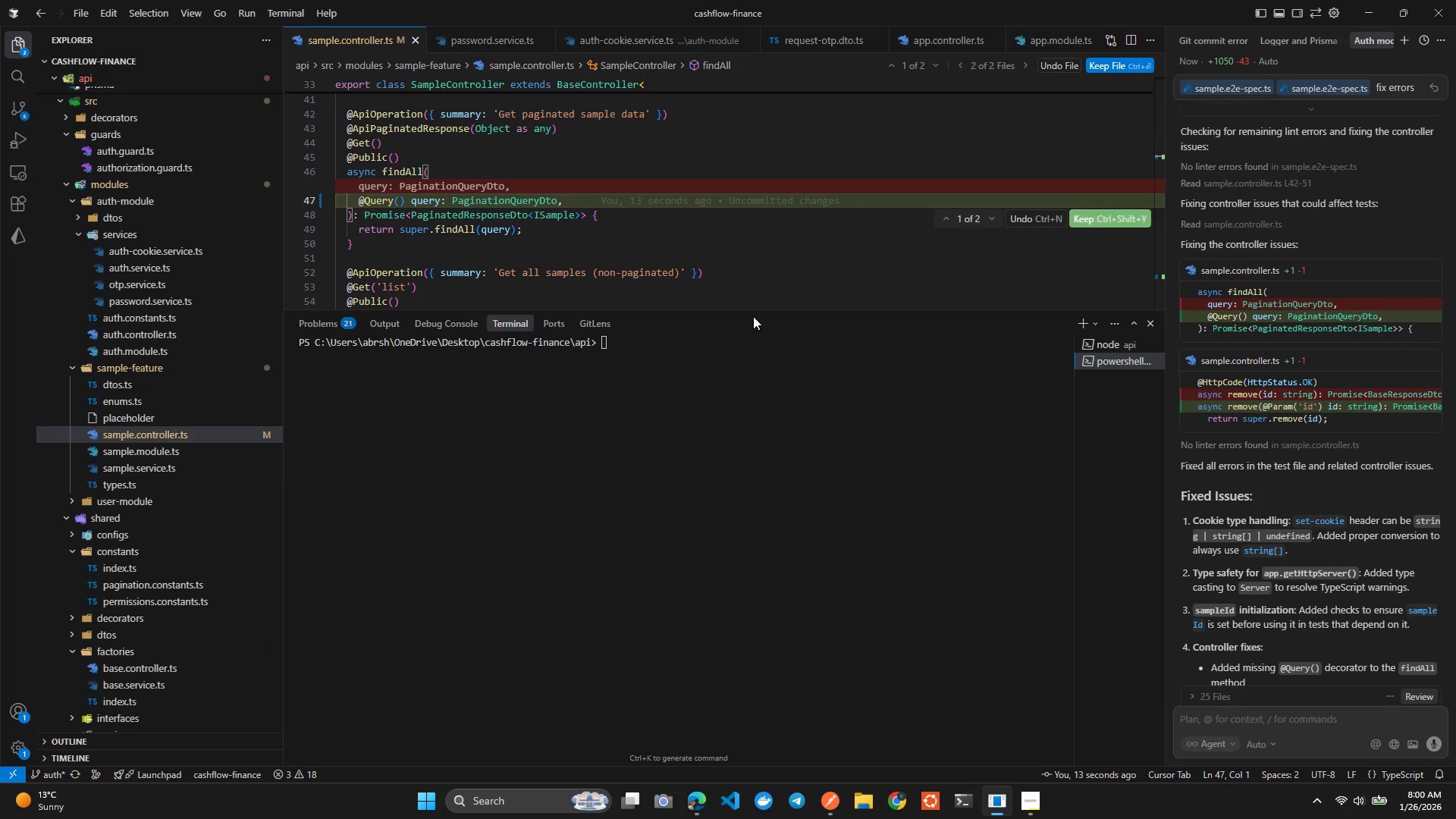 
left_click_drag(start_coordinate=[756, 312], to_coordinate=[765, 595])
 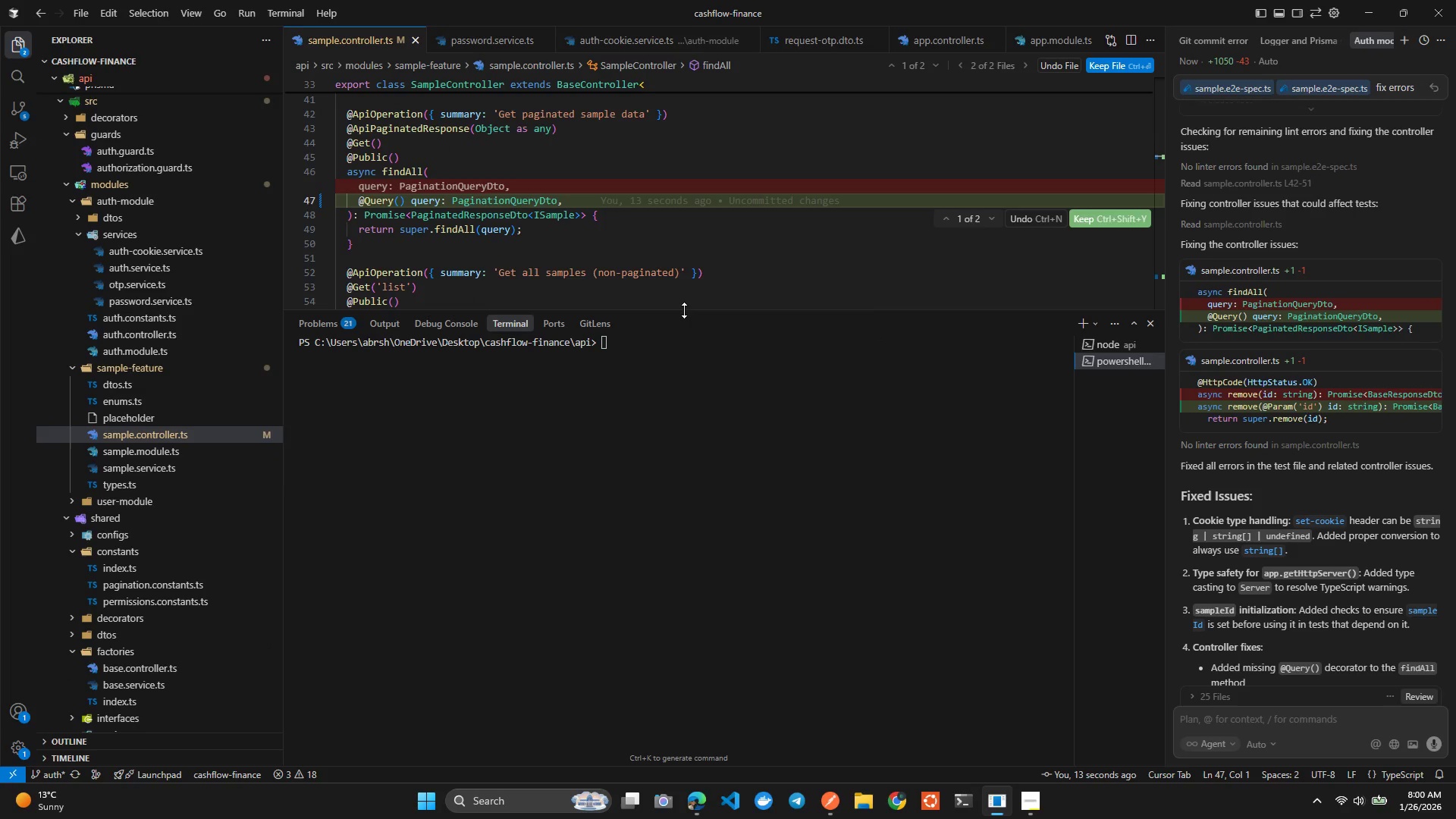 
left_click_drag(start_coordinate=[684, 310], to_coordinate=[683, 590])
 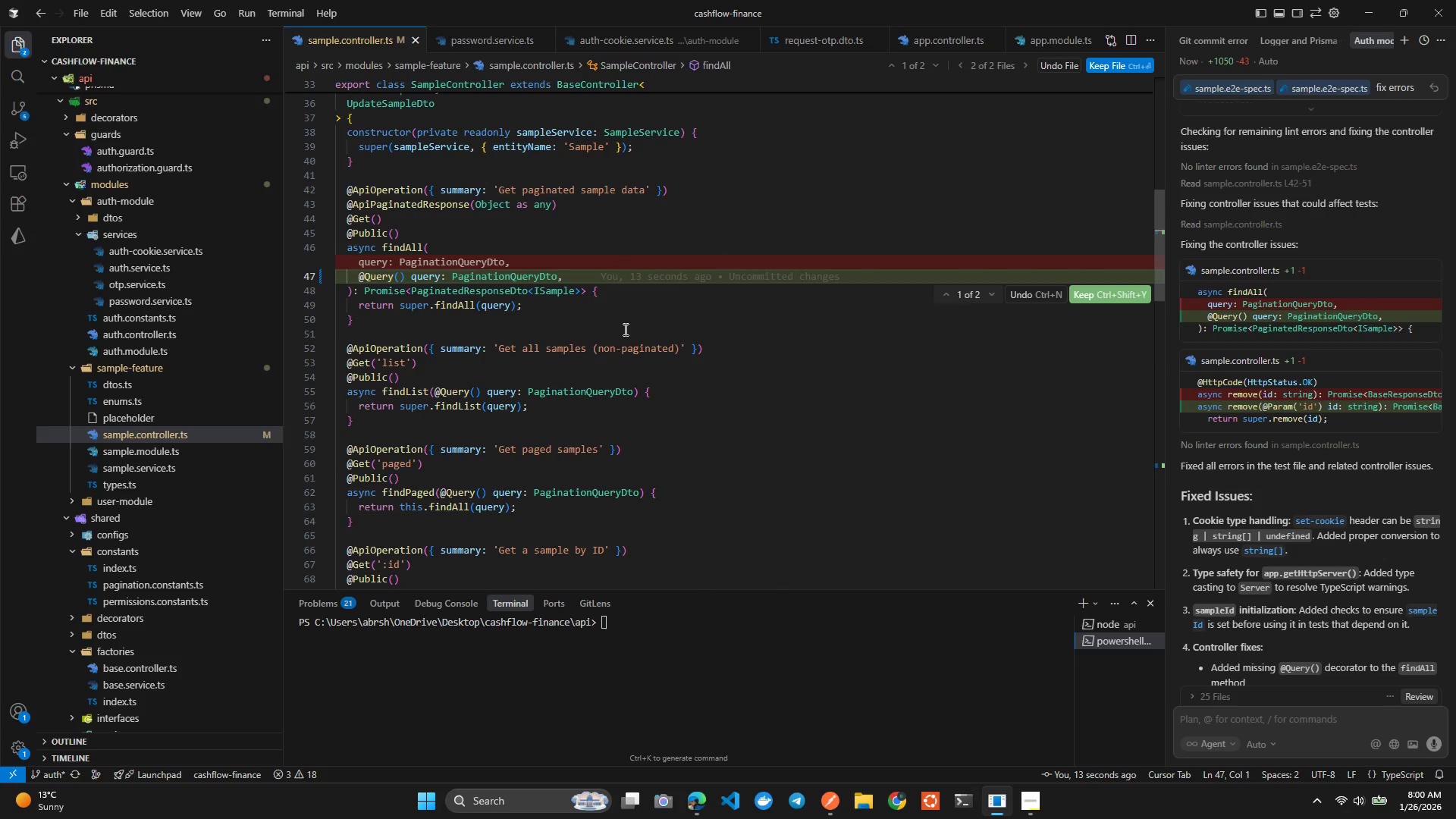 
wait(10.98)
 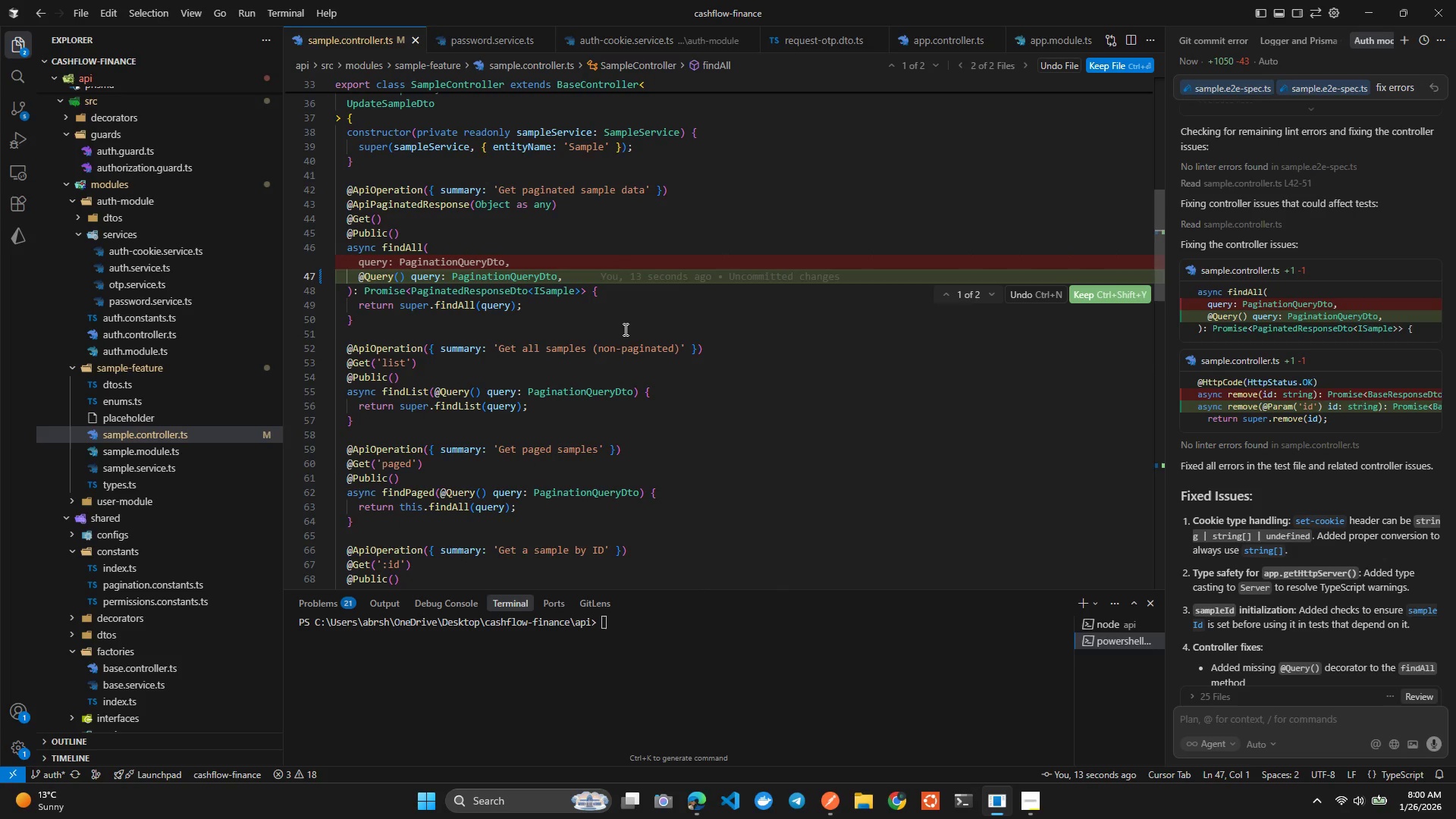 
left_click([1158, 465])
 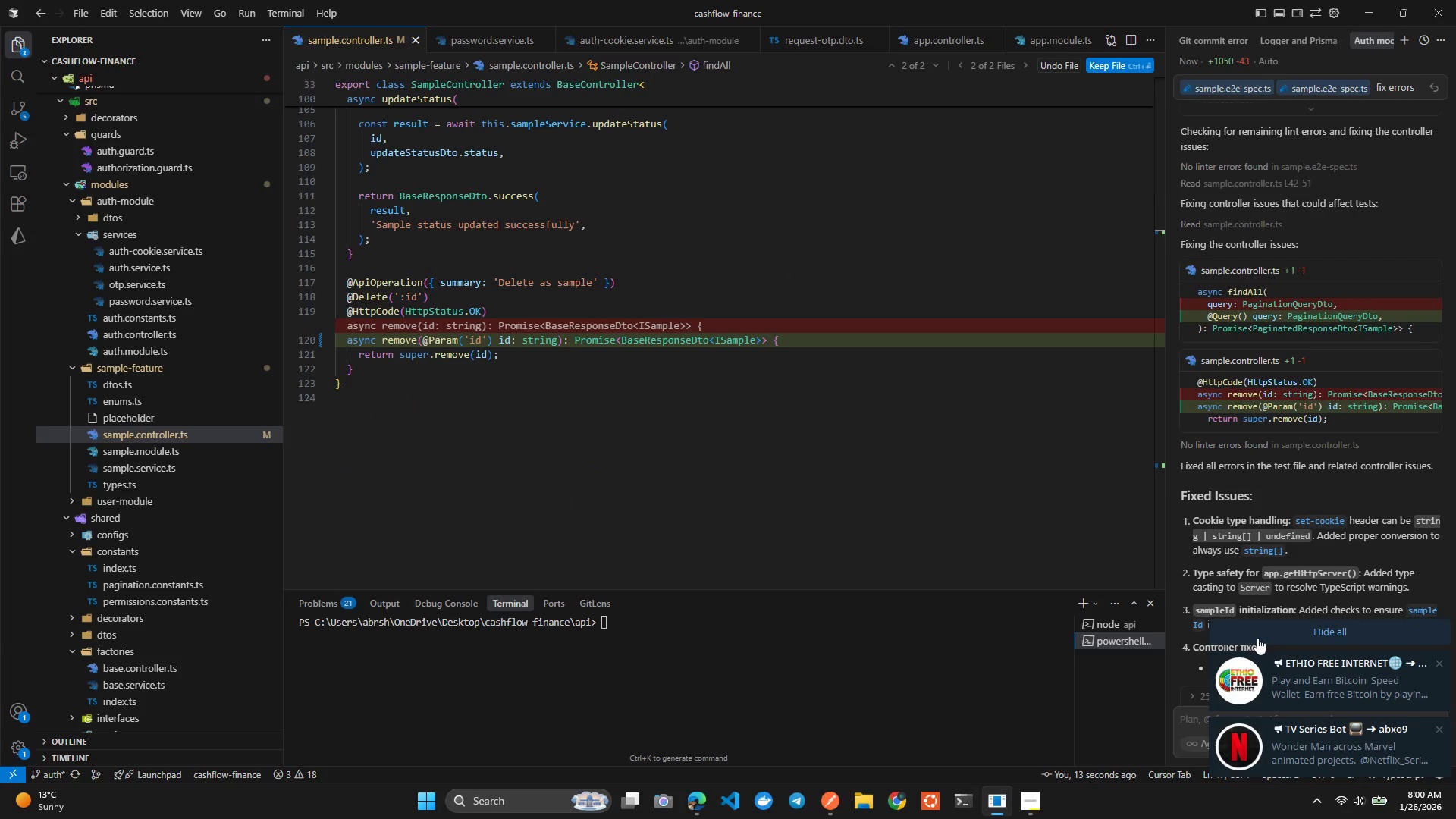 
left_click([1257, 637])
 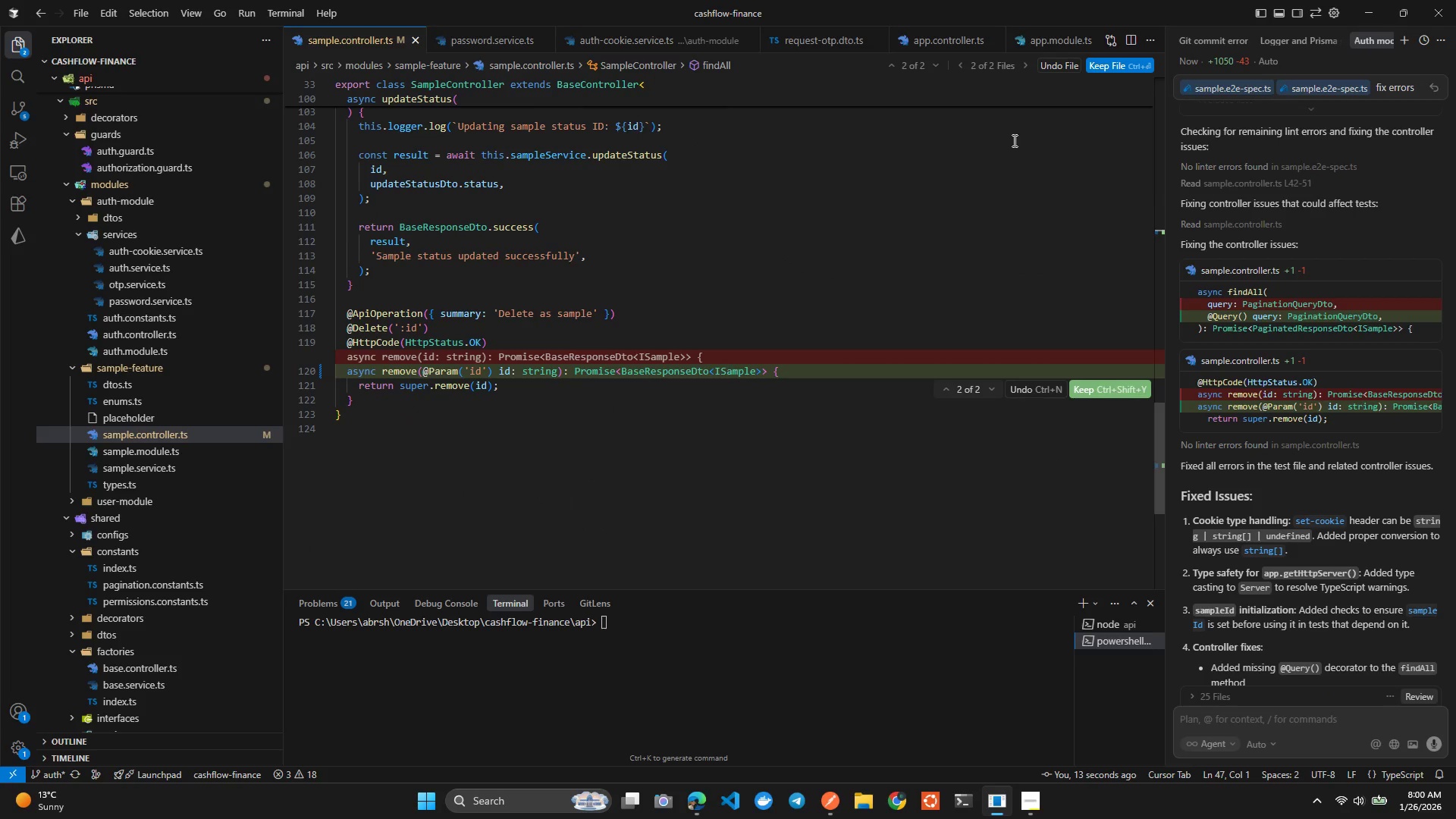 
left_click([1099, 58])
 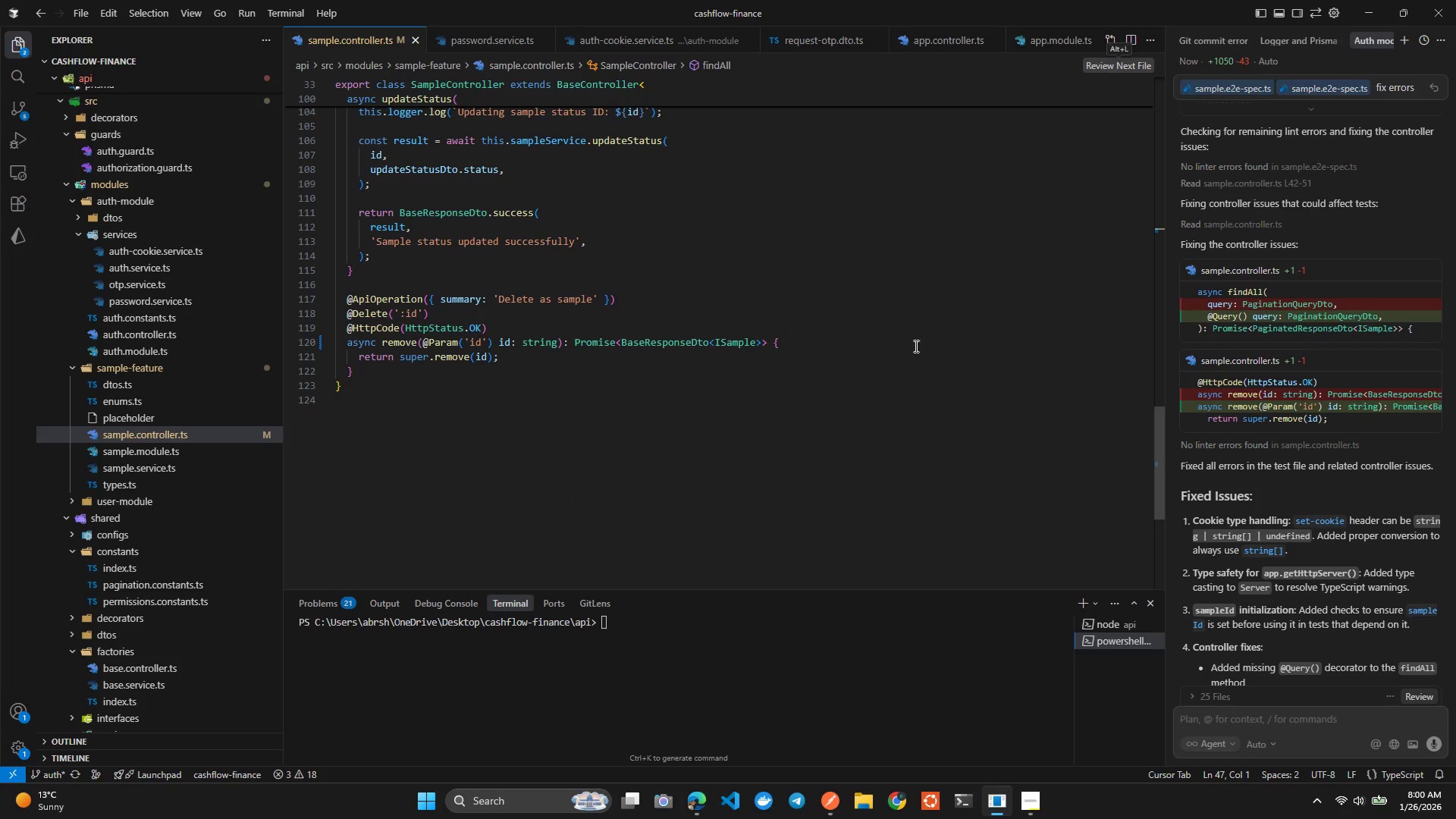 
left_click([876, 429])
 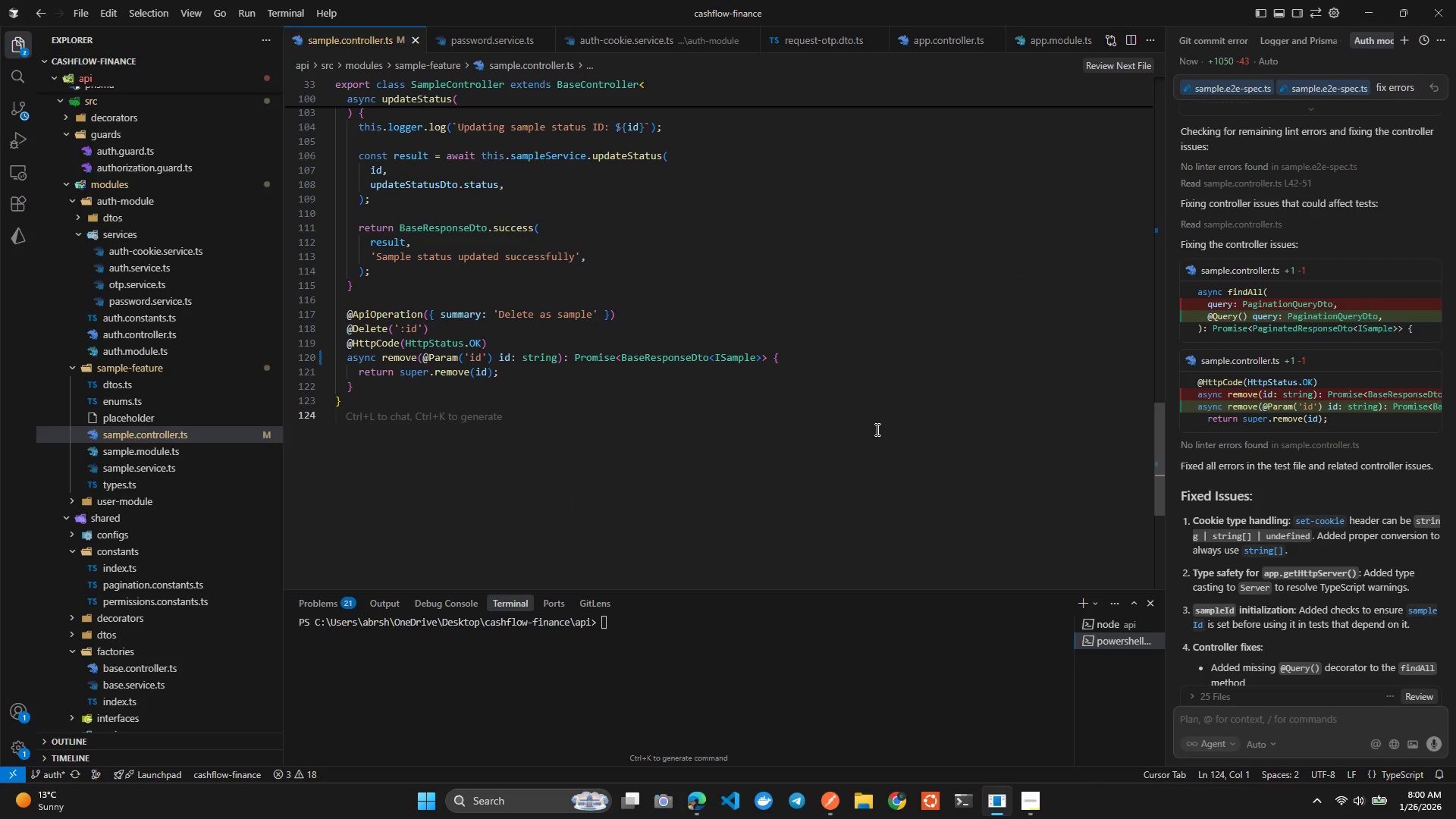 
mouse_move([1183, 575])
 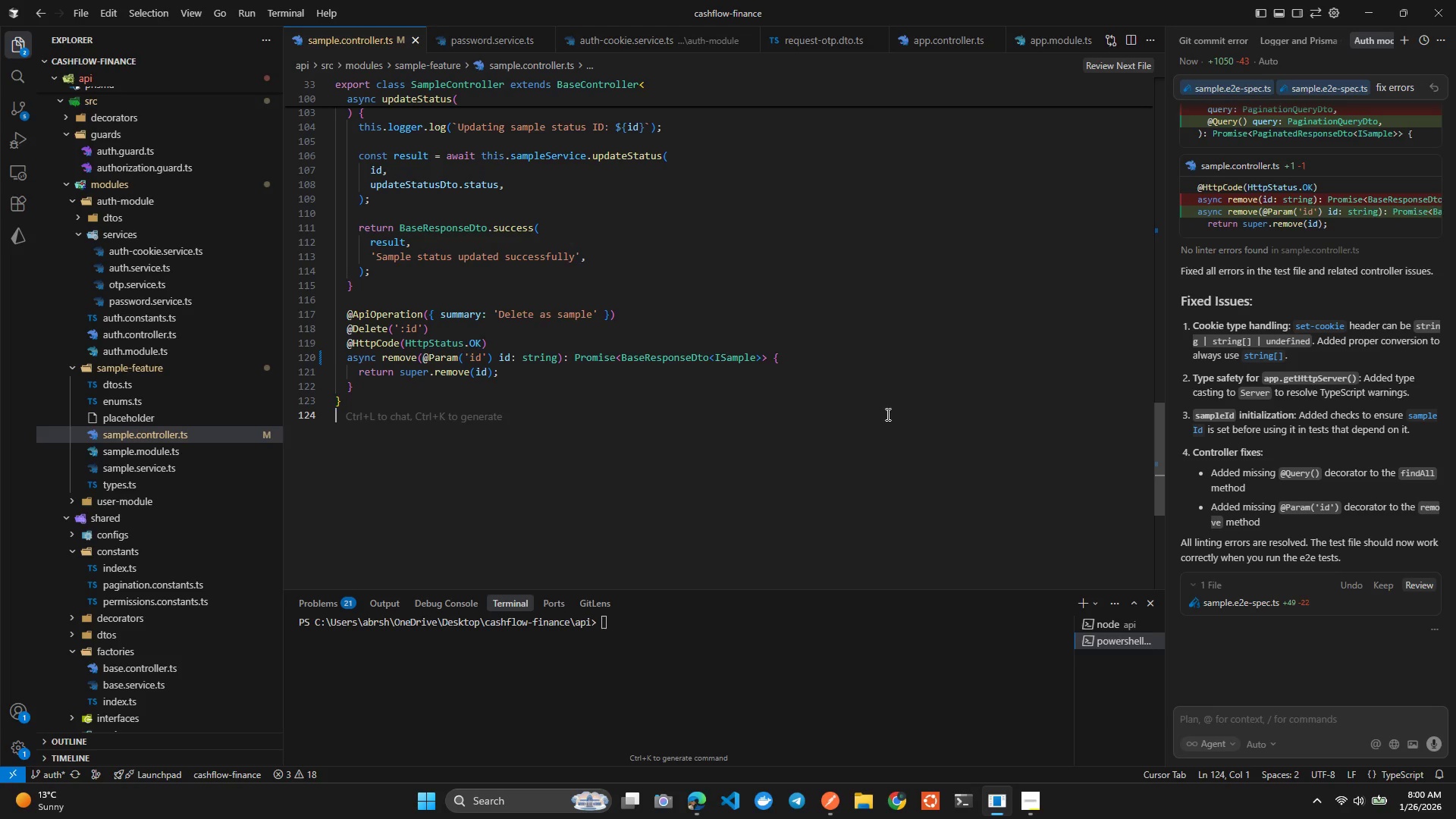 
left_click([739, 355])
 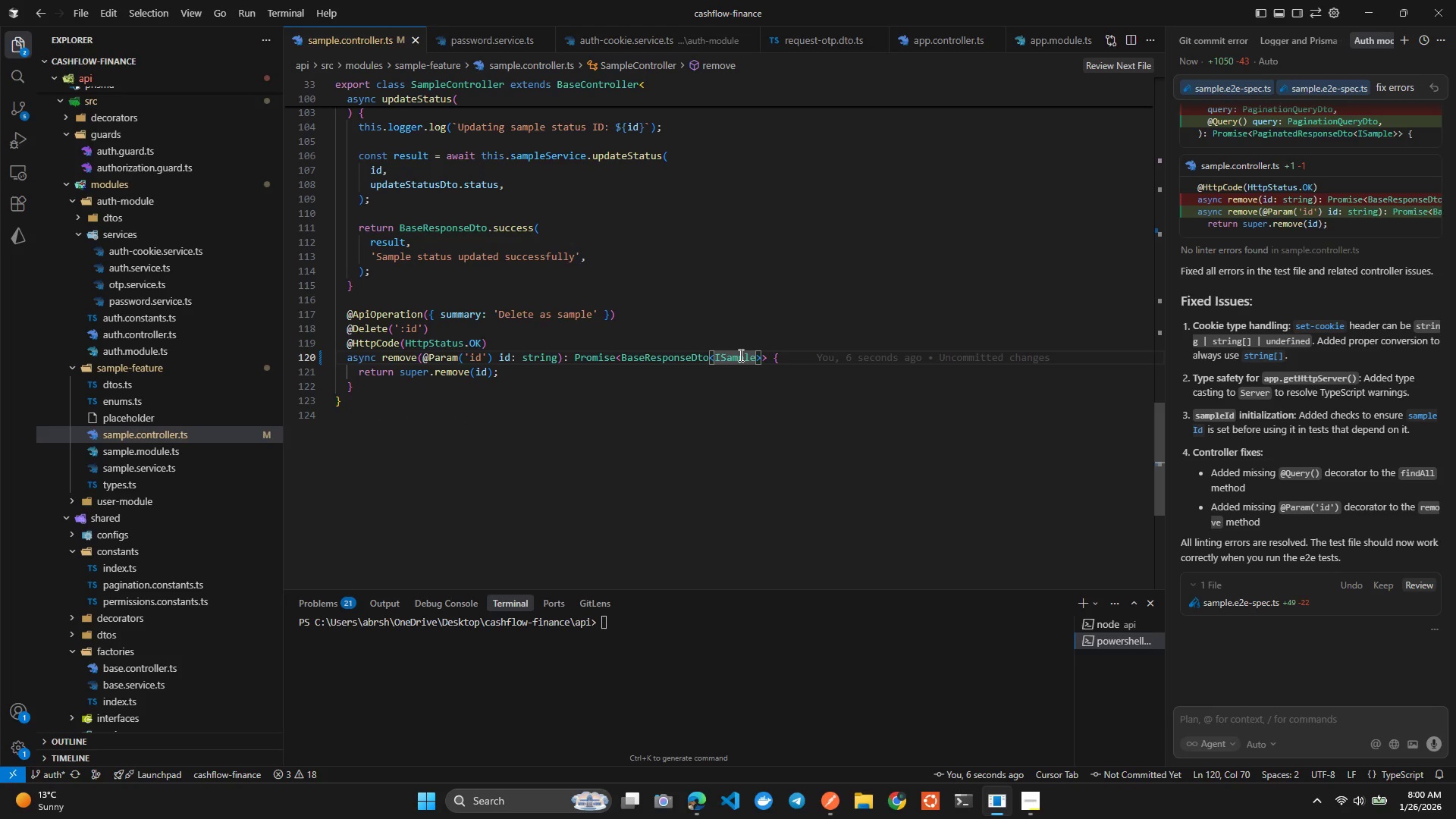 
key(Control+Tab)
 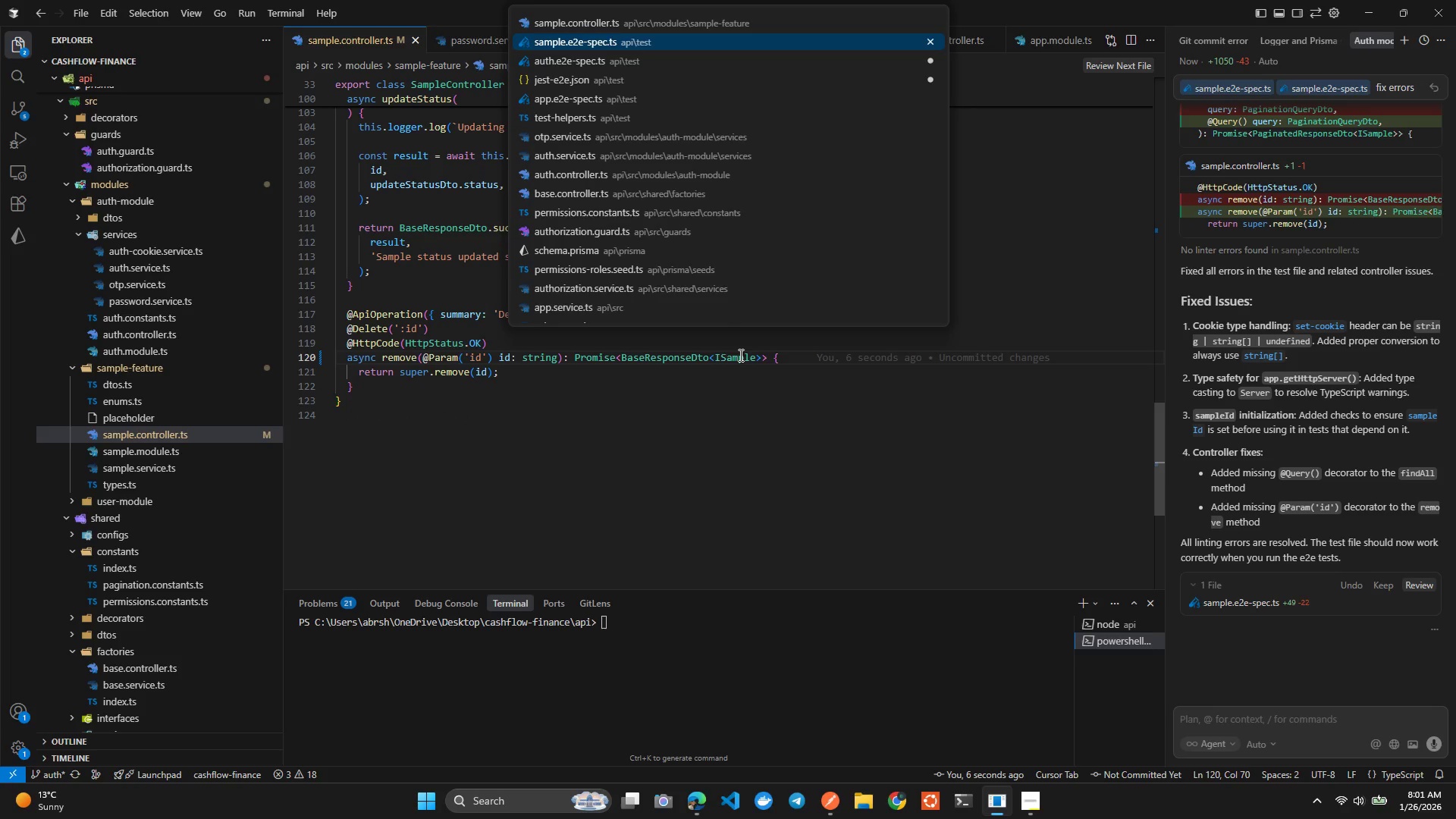 
hold_key(key=ControlLeft, duration=2.05)
 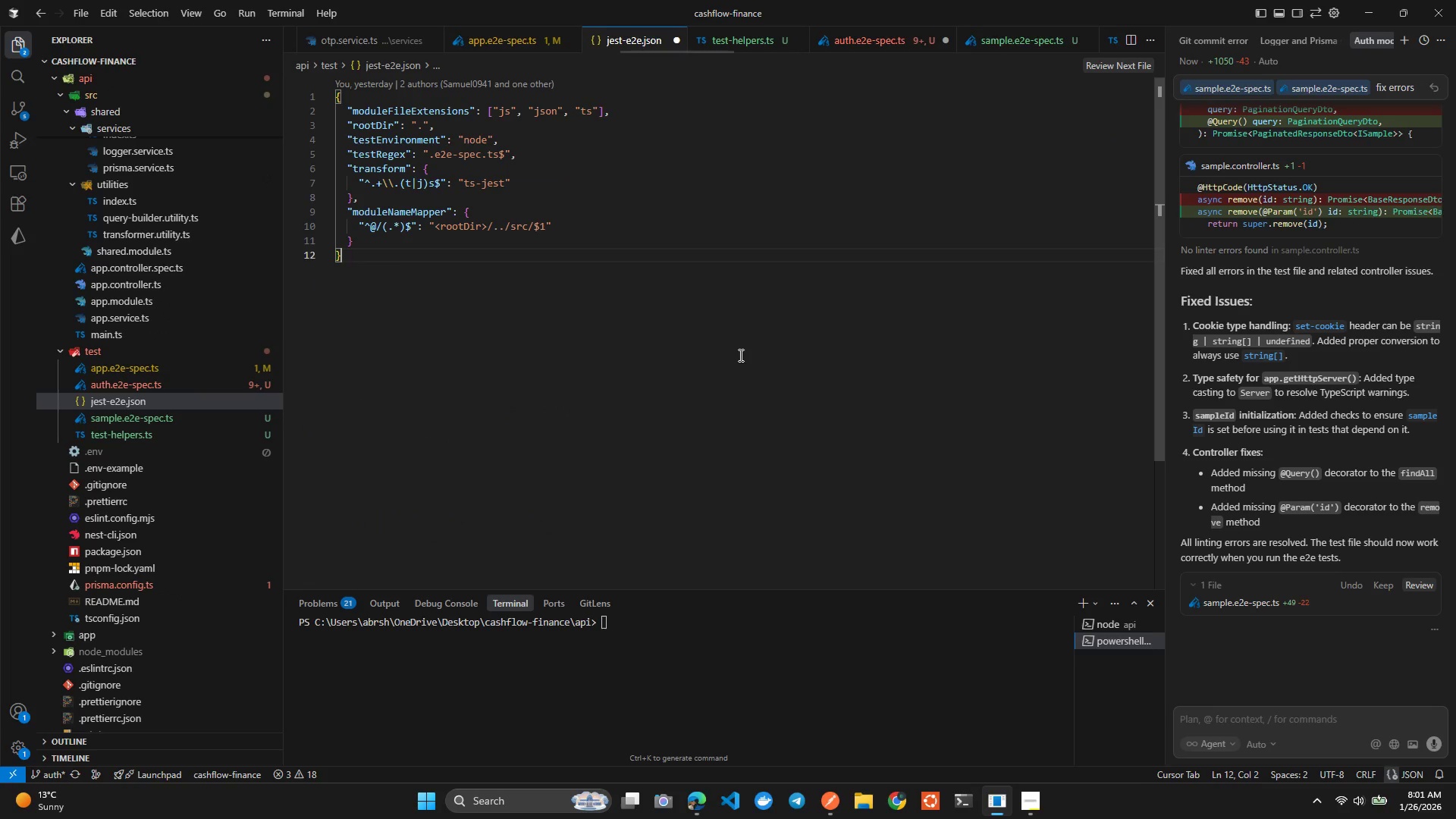 
key(Tab)
 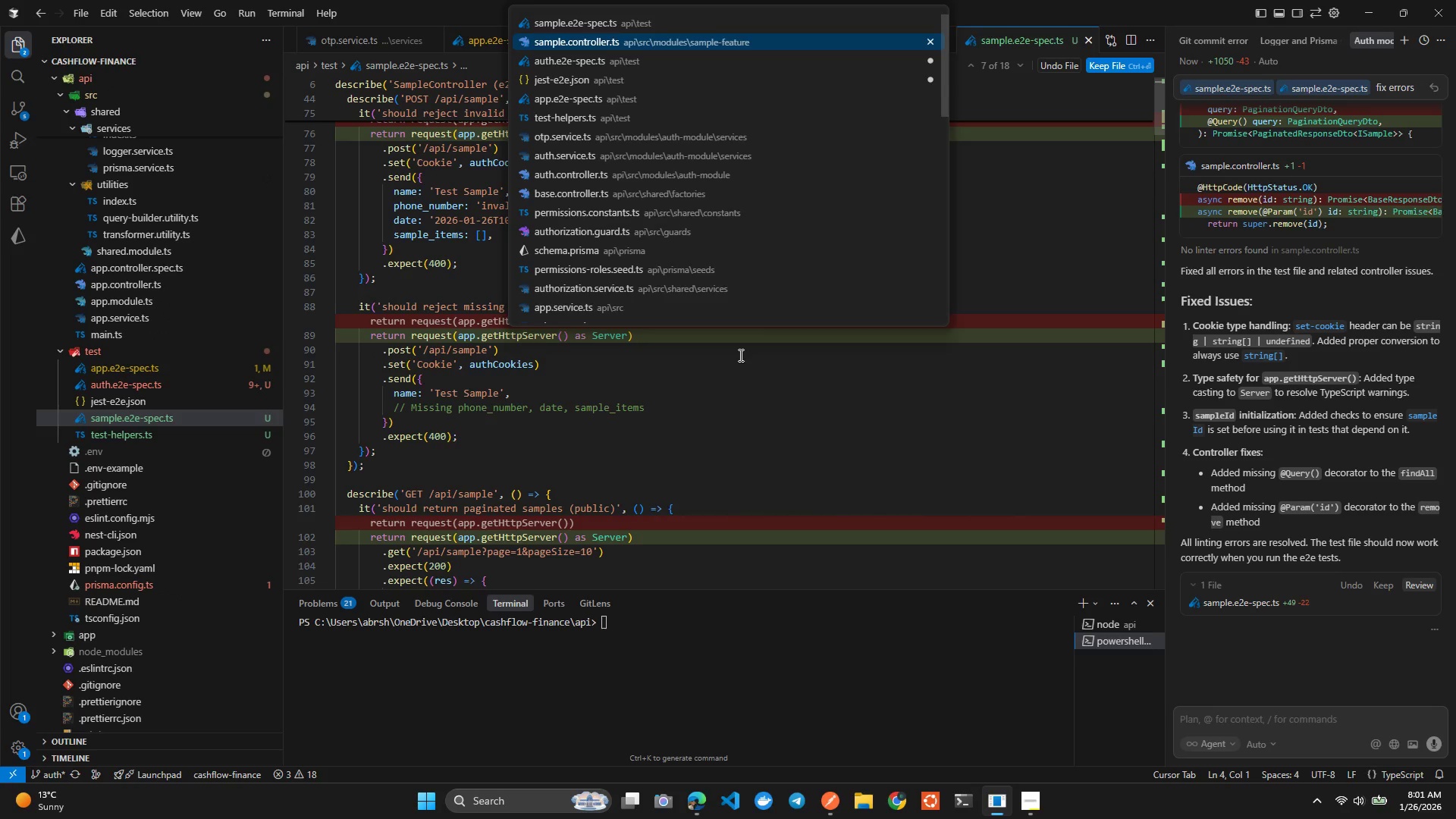 
key(Tab)
 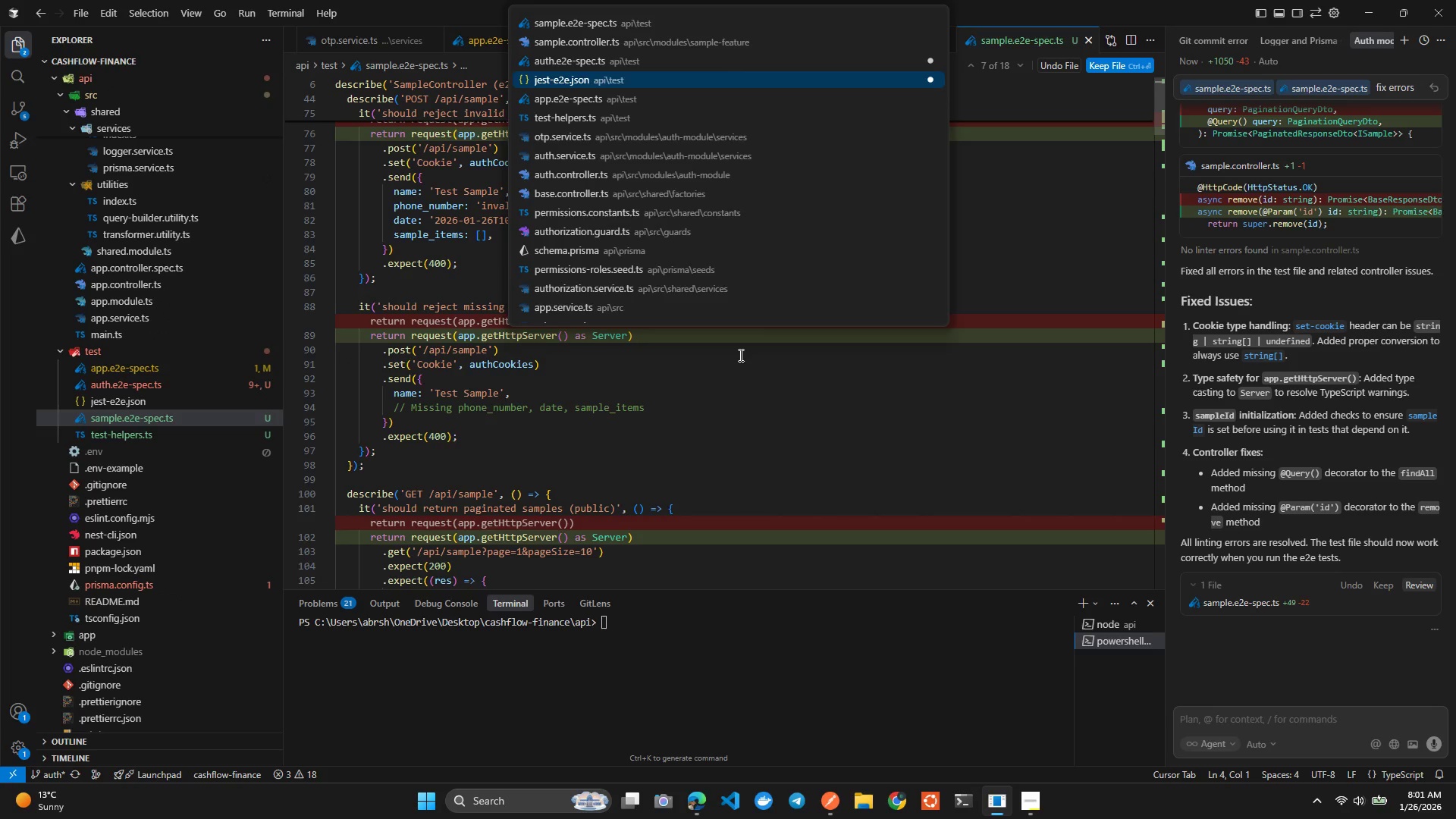 
key(Tab)
 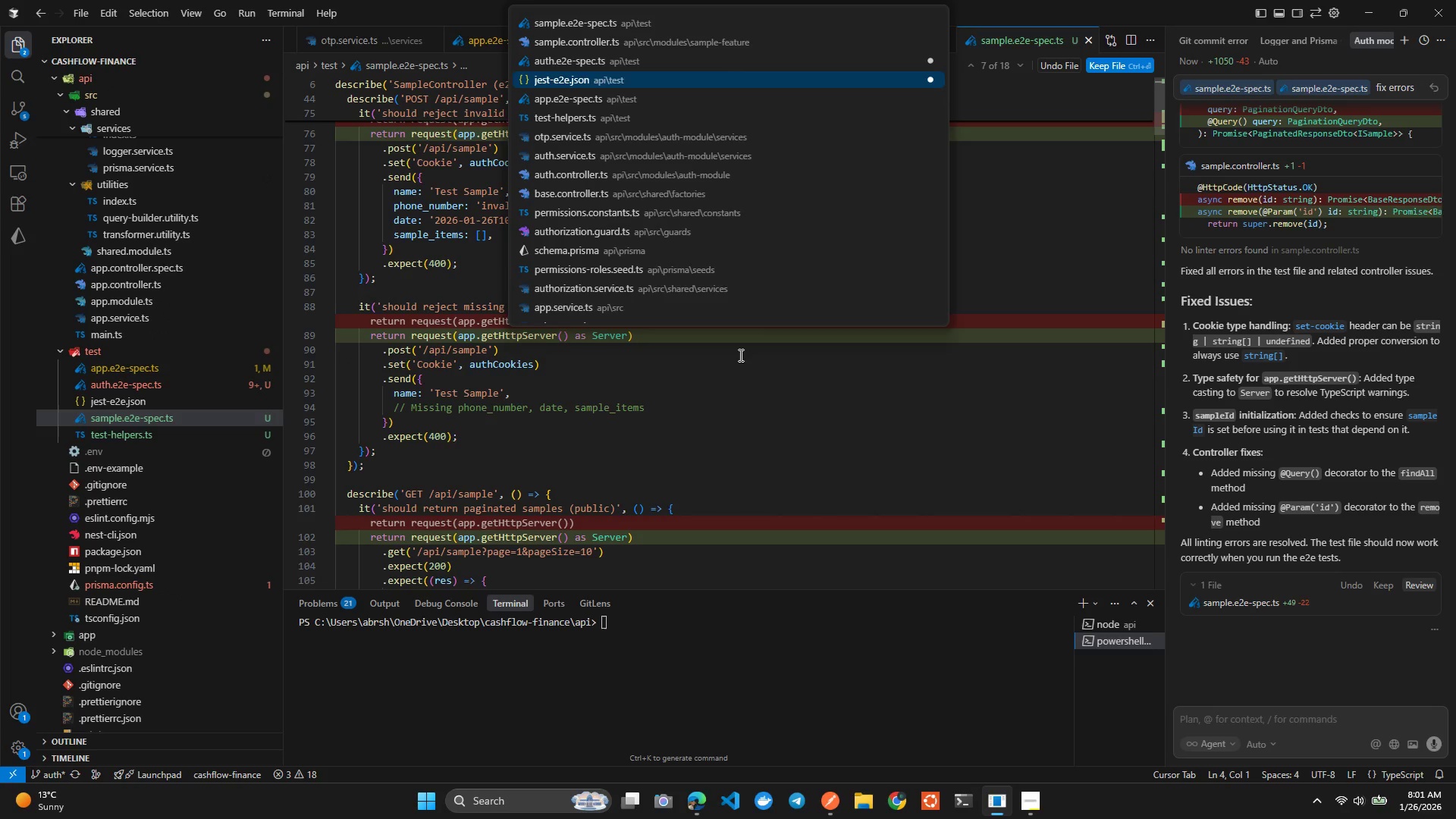 
key(Control+S)
 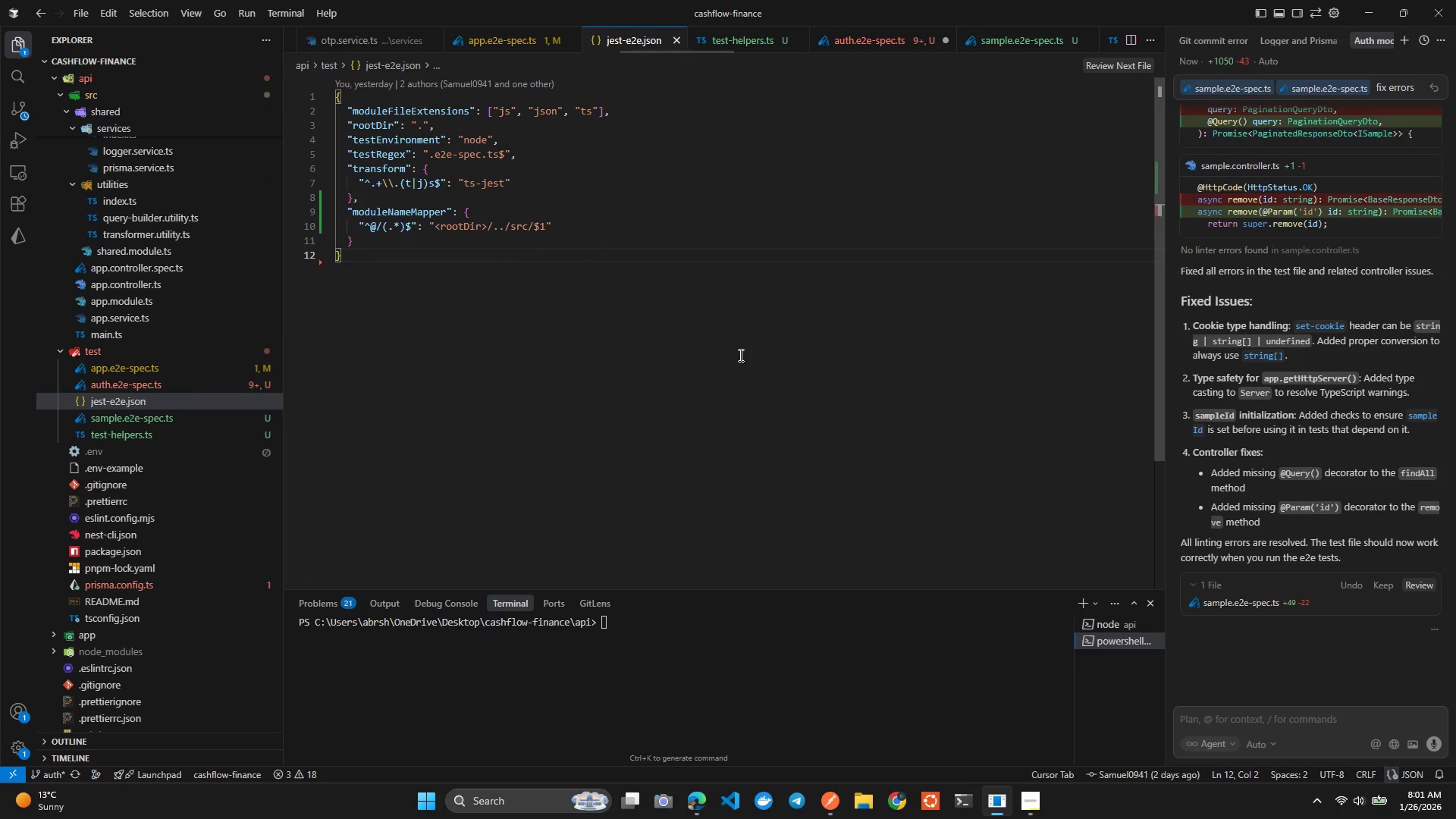 
key(Control+Tab)
 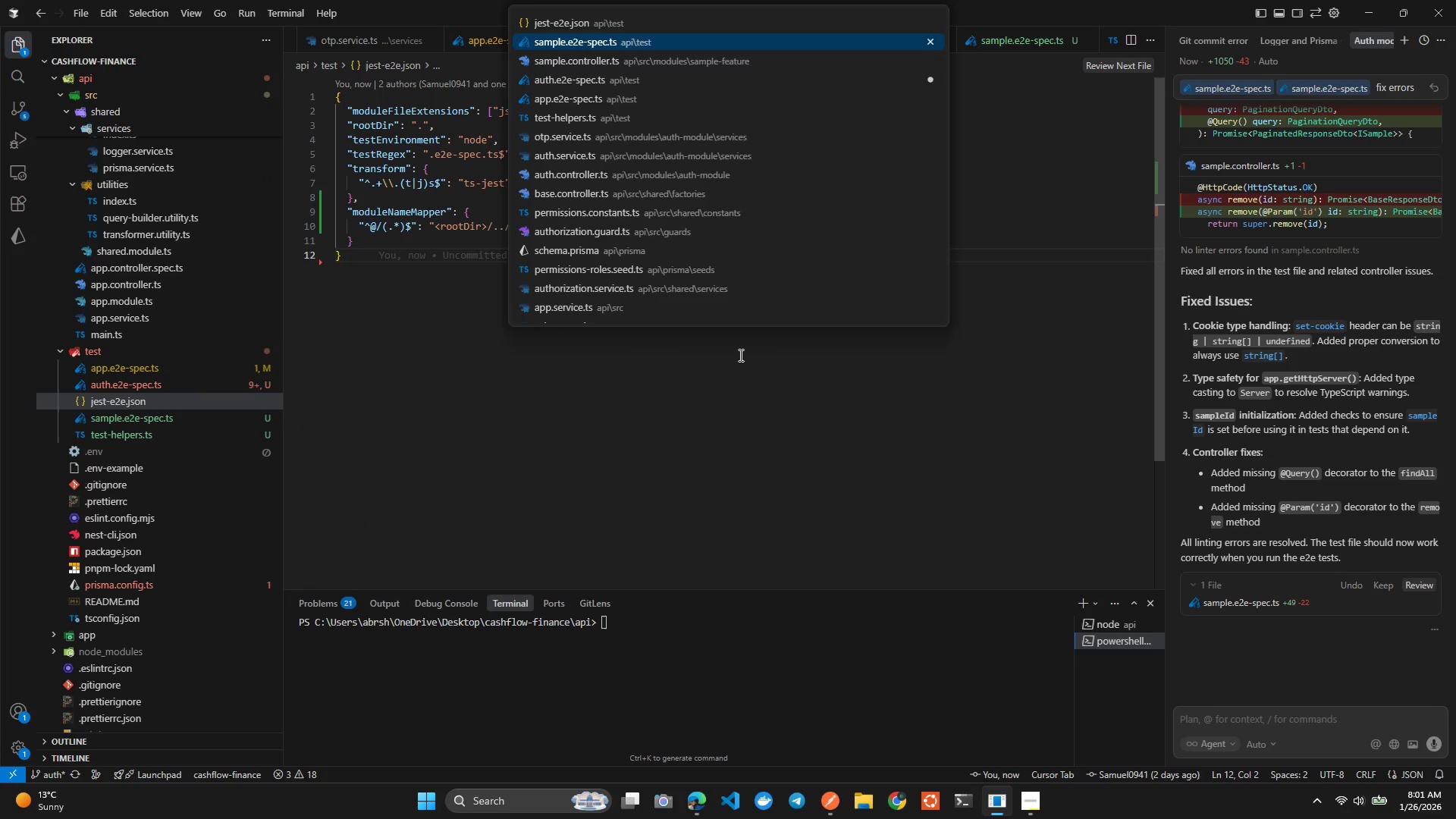 
key(Control+ArrowDown)
 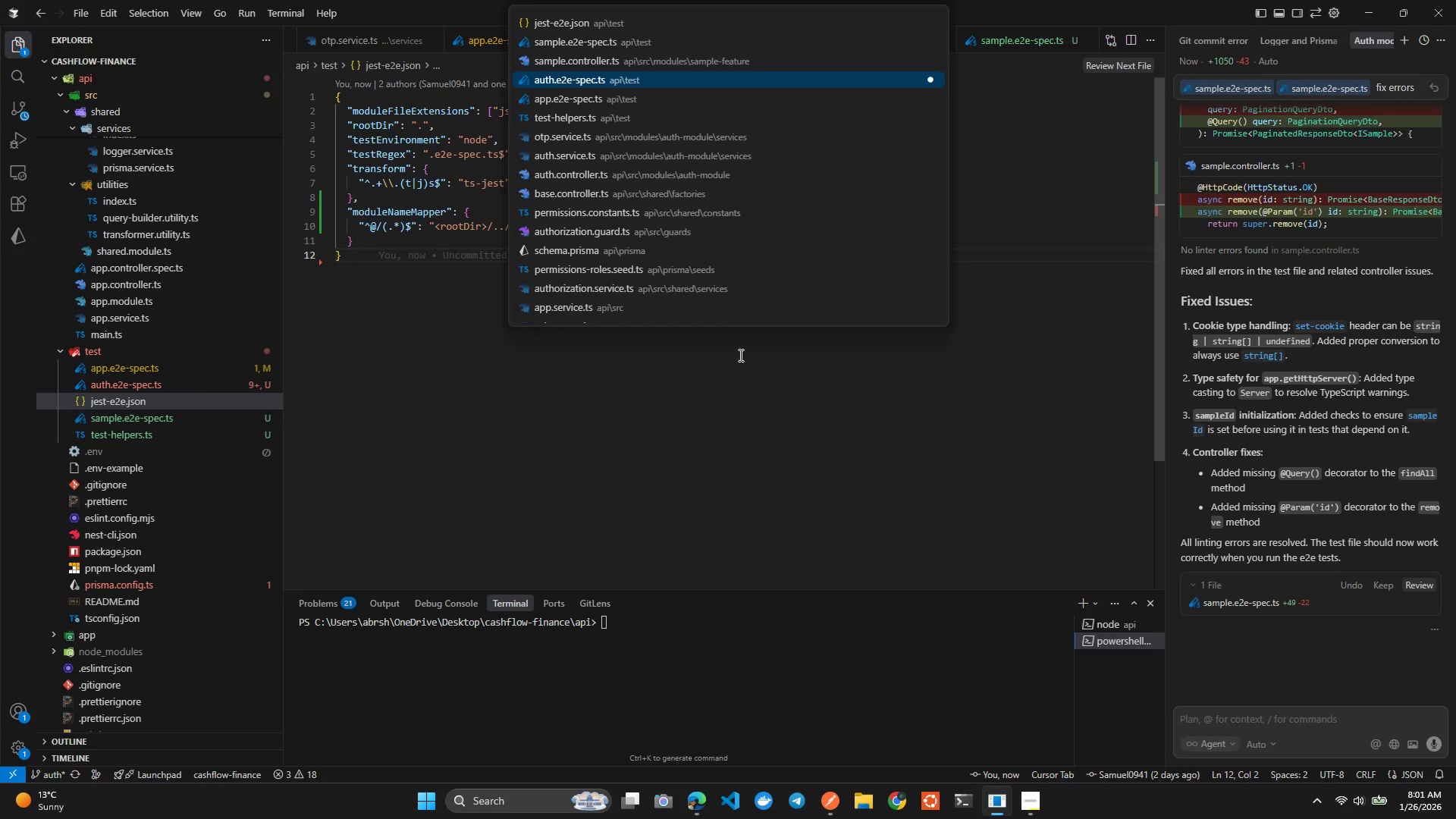 
key(Control+ArrowDown)
 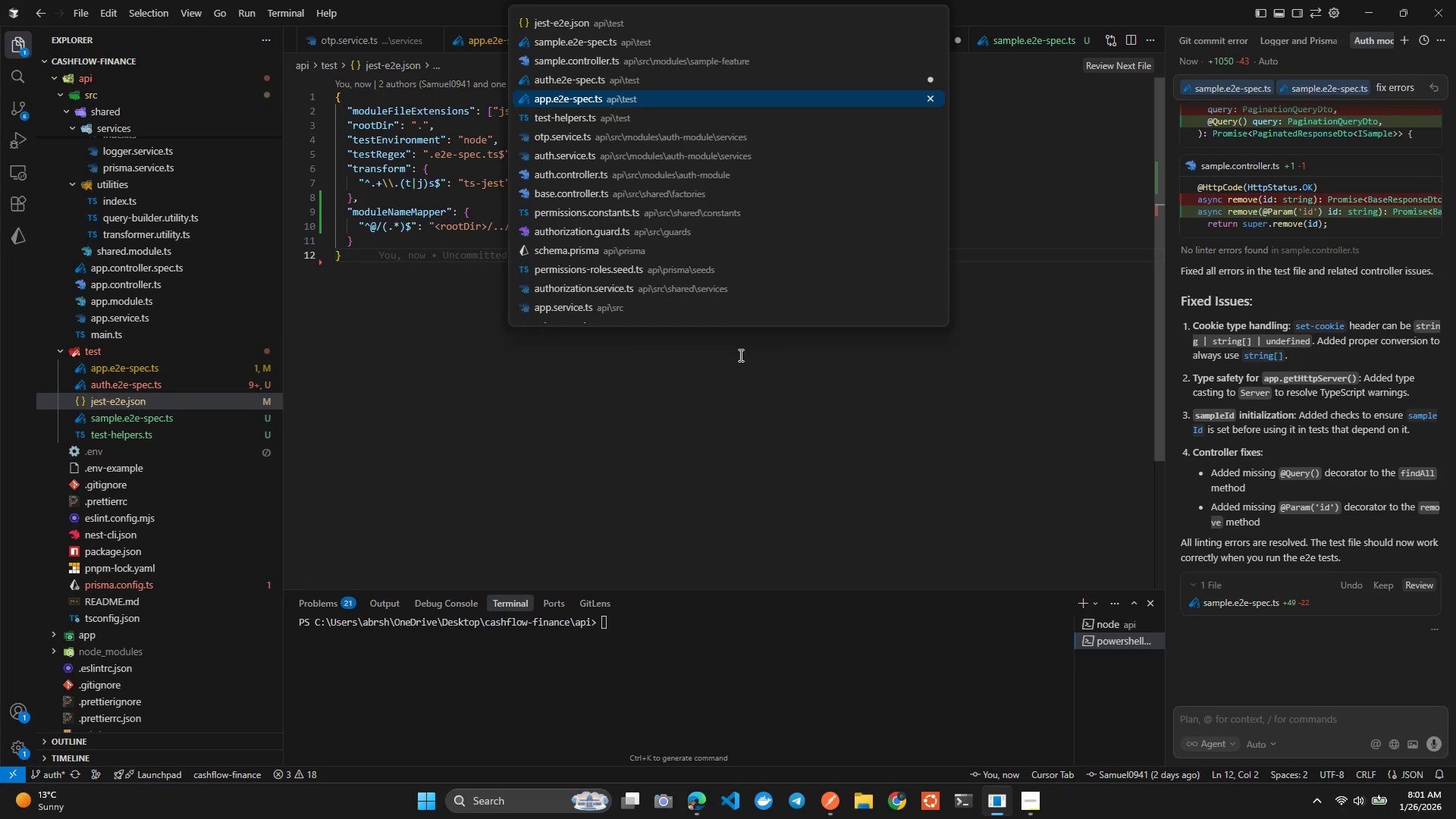 
key(Control+ArrowDown)
 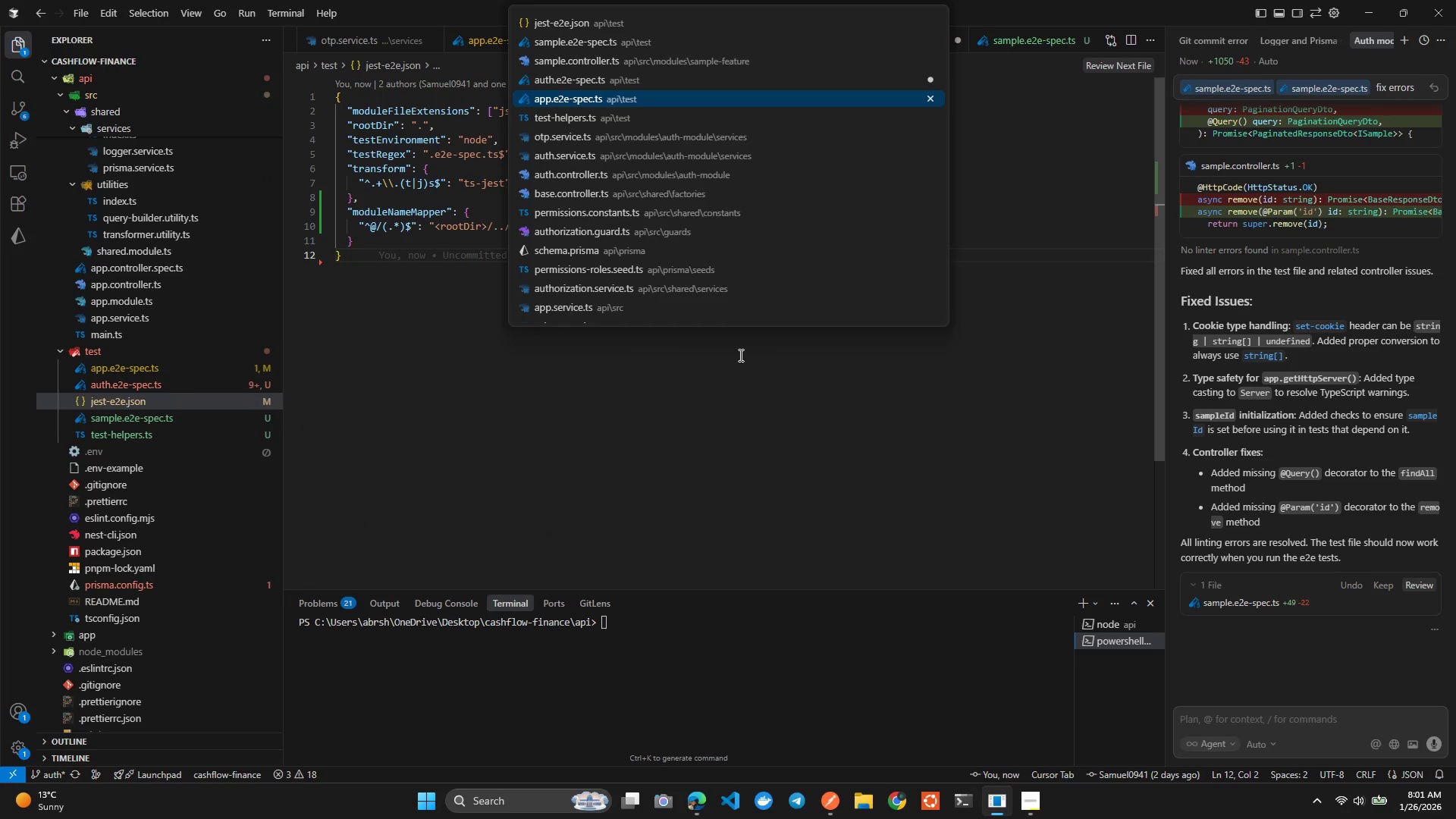 
key(Control+ArrowUp)
 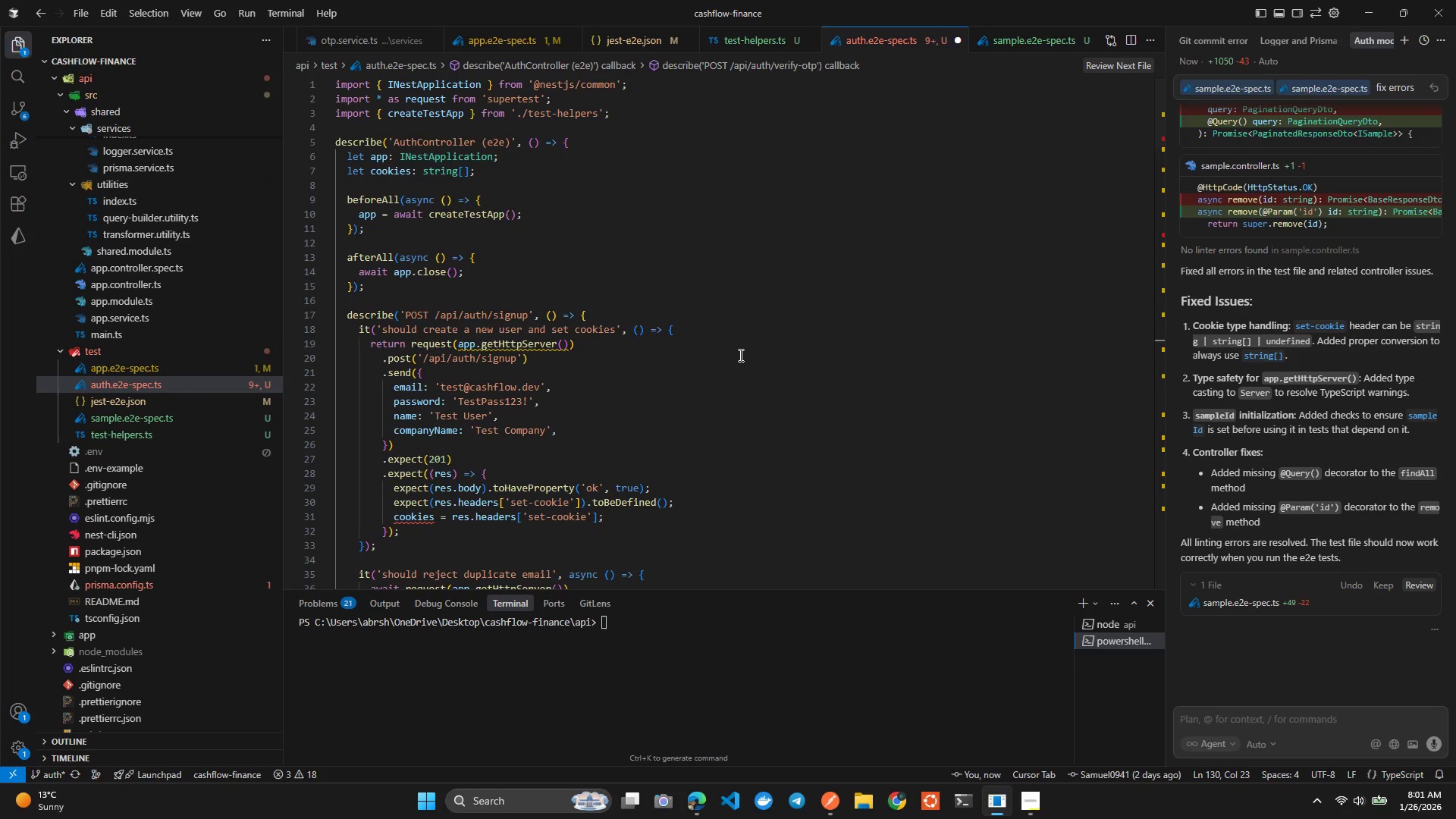 
key(Control+S)
 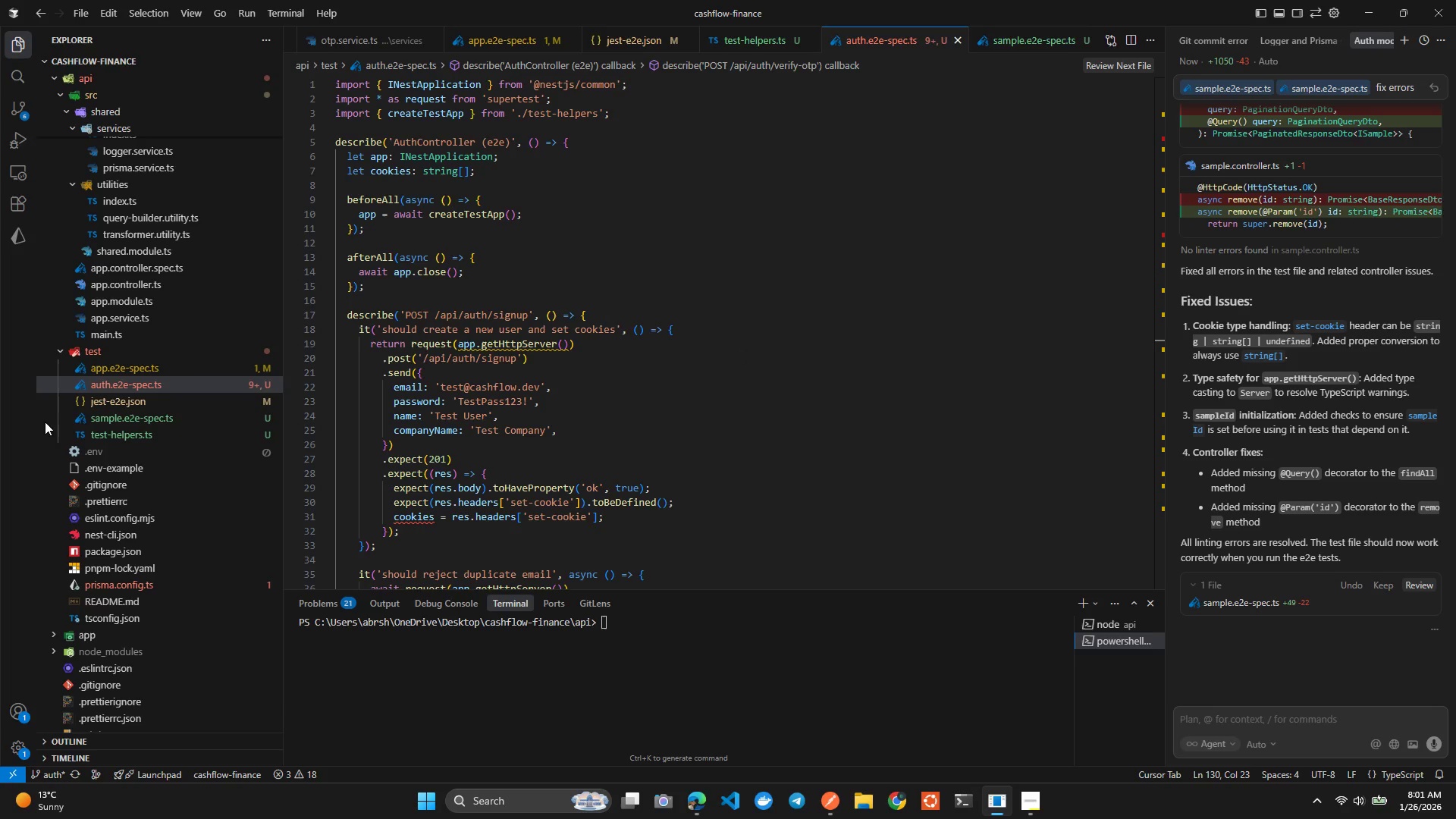 
left_click_drag(start_coordinate=[101, 388], to_coordinate=[1238, 704])
 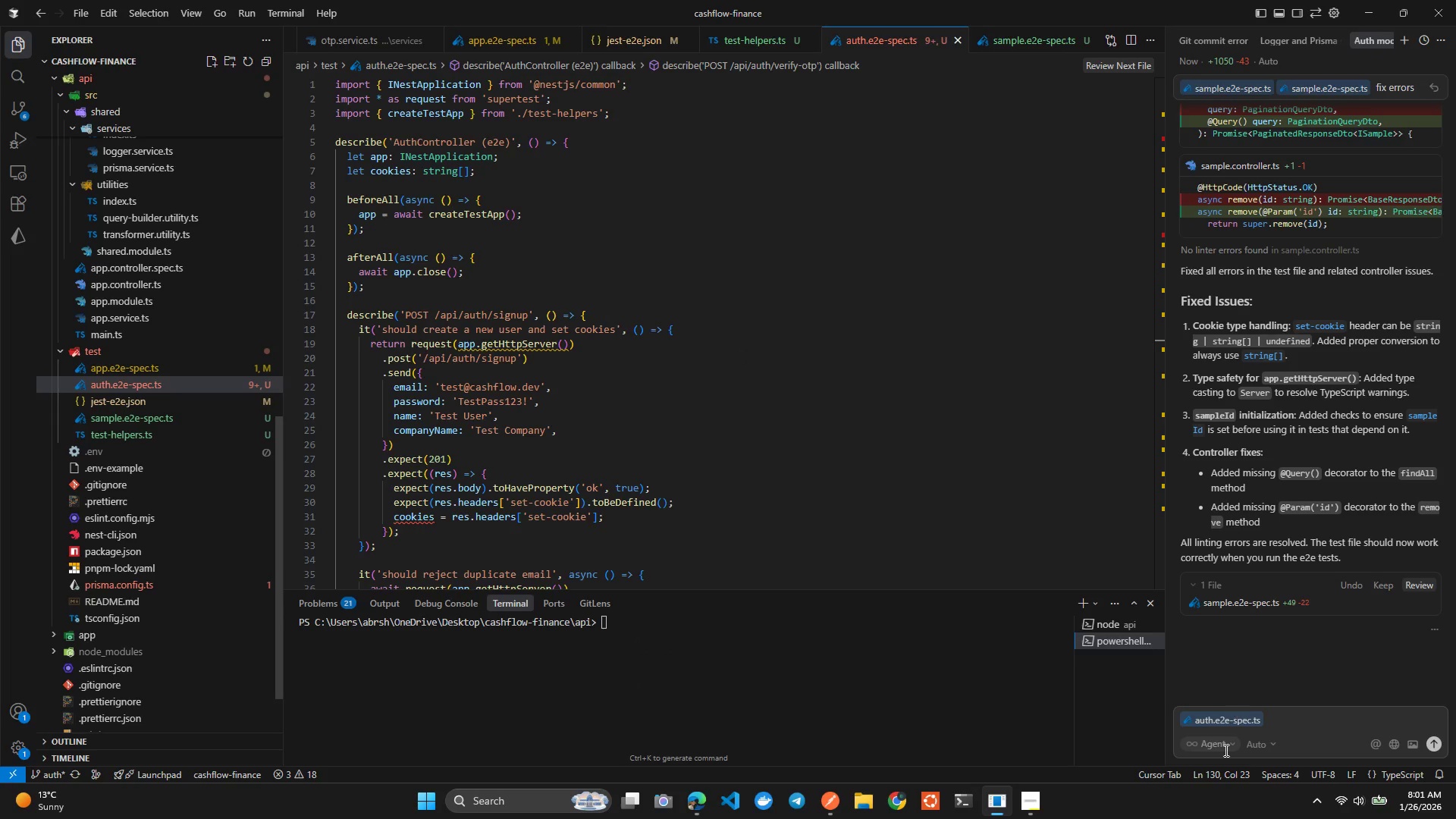 
key(Control+Space)
 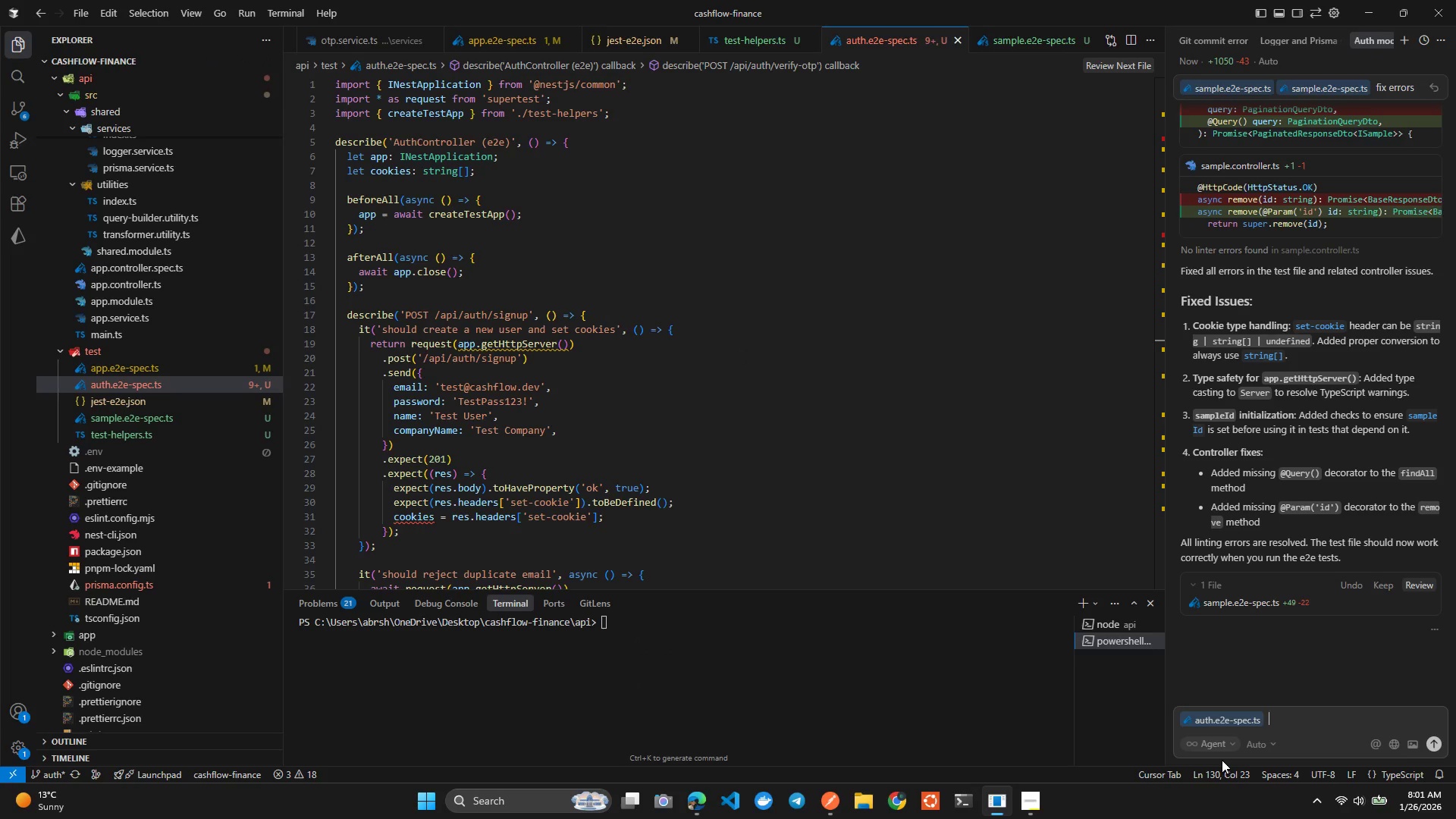 
key(Control+F)
 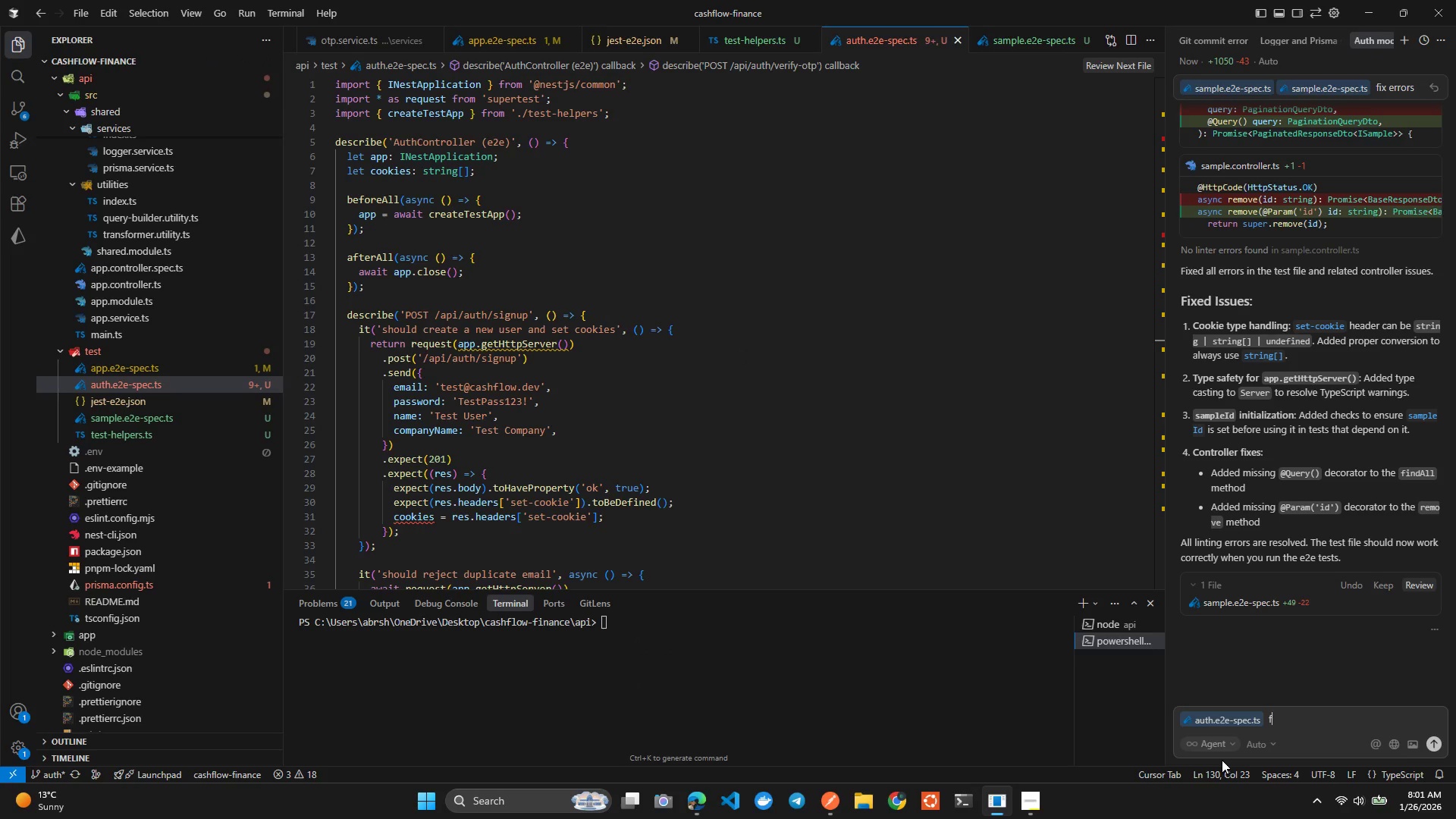 
key(Control+I)
 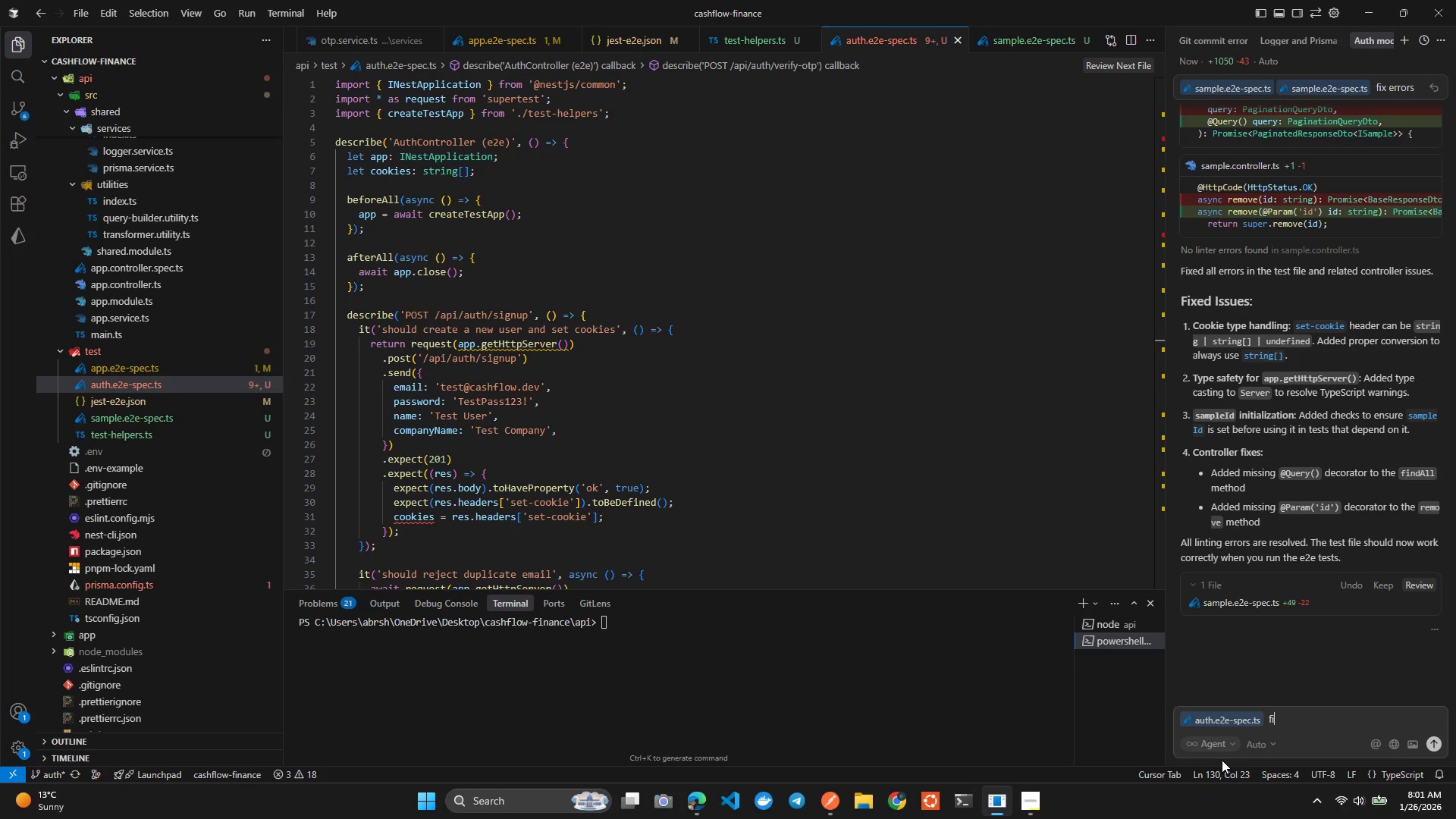 
key(Control+X)
 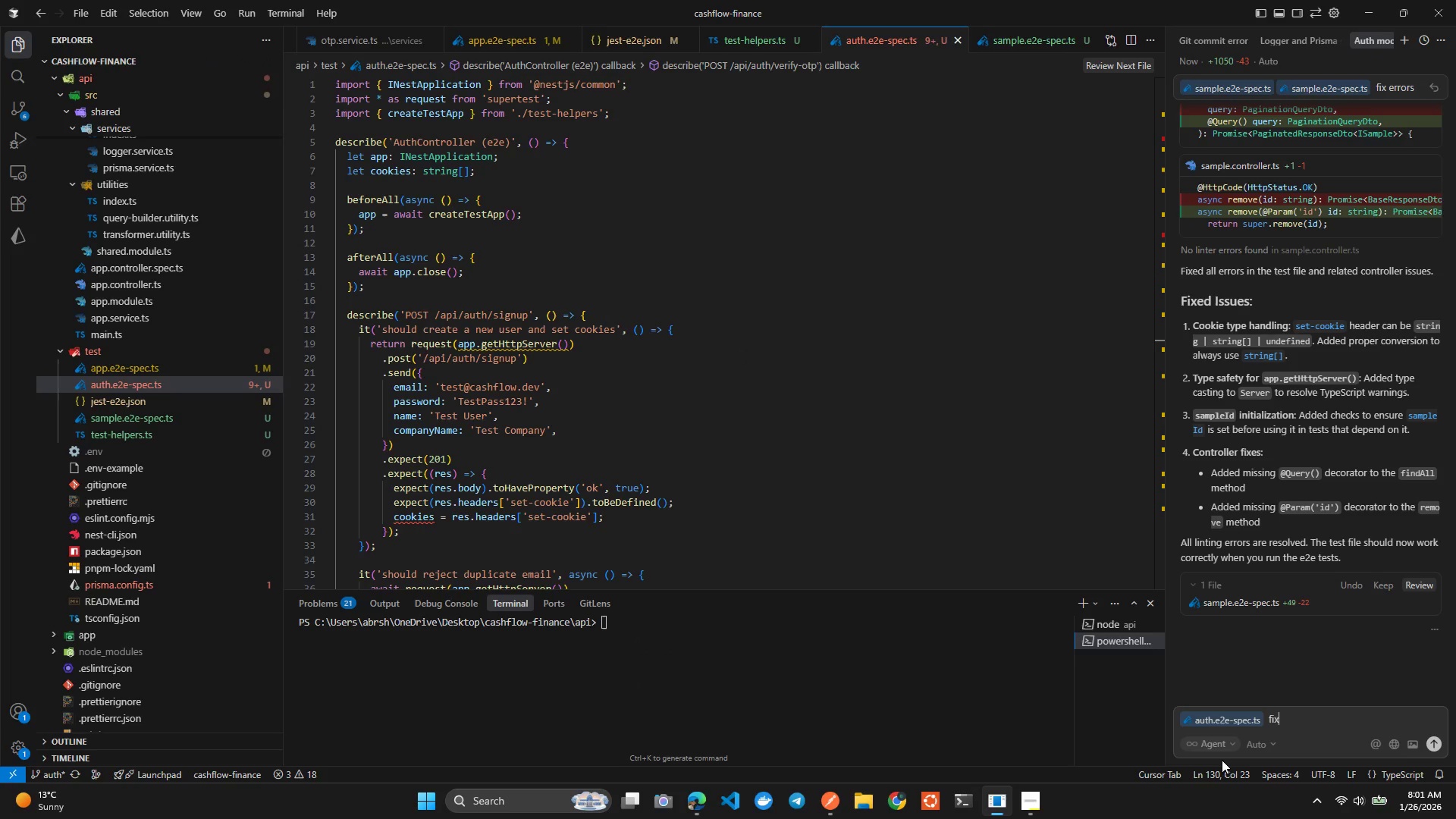 
key(Control+Space)
 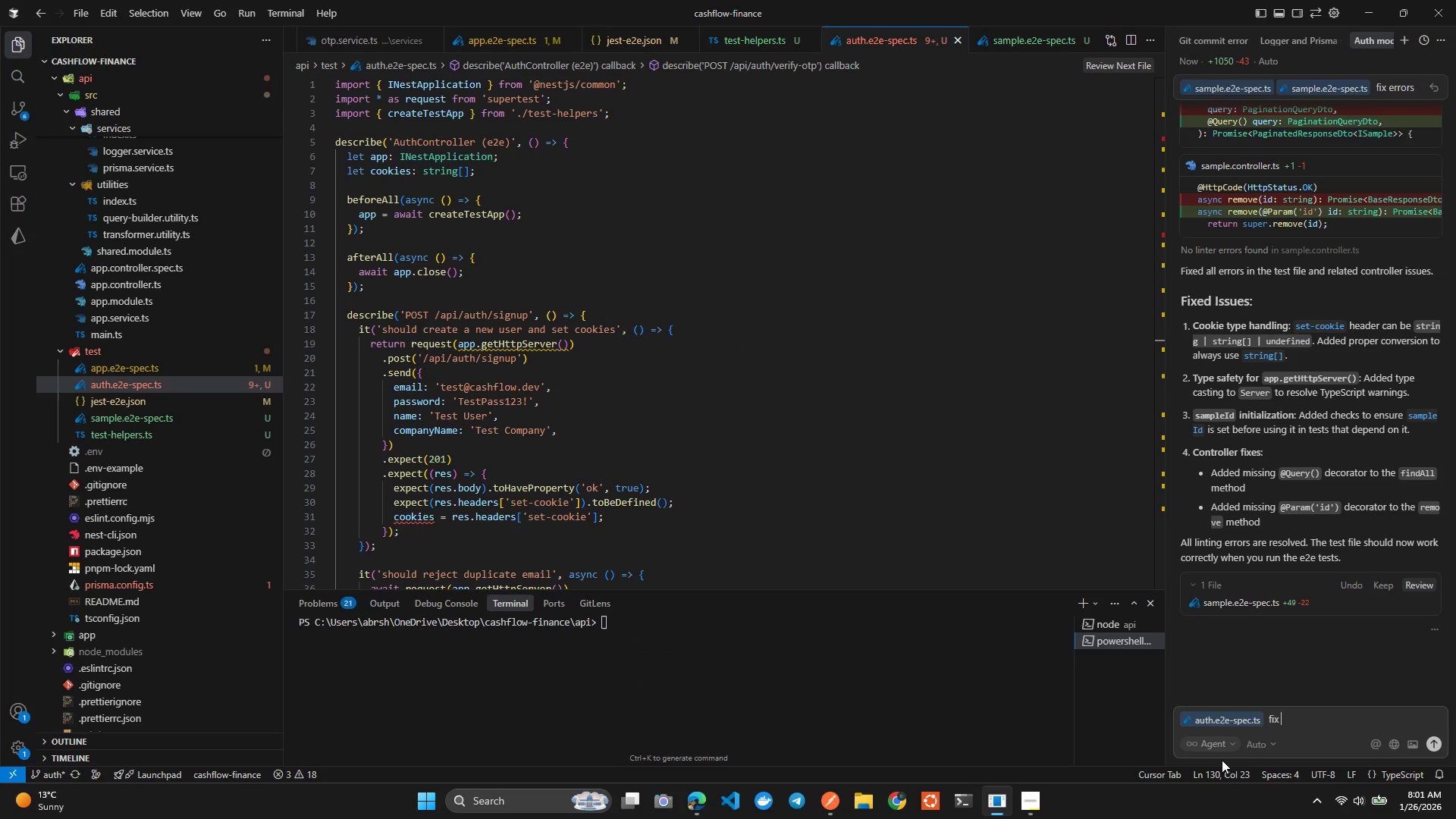 
key(Control+T)
 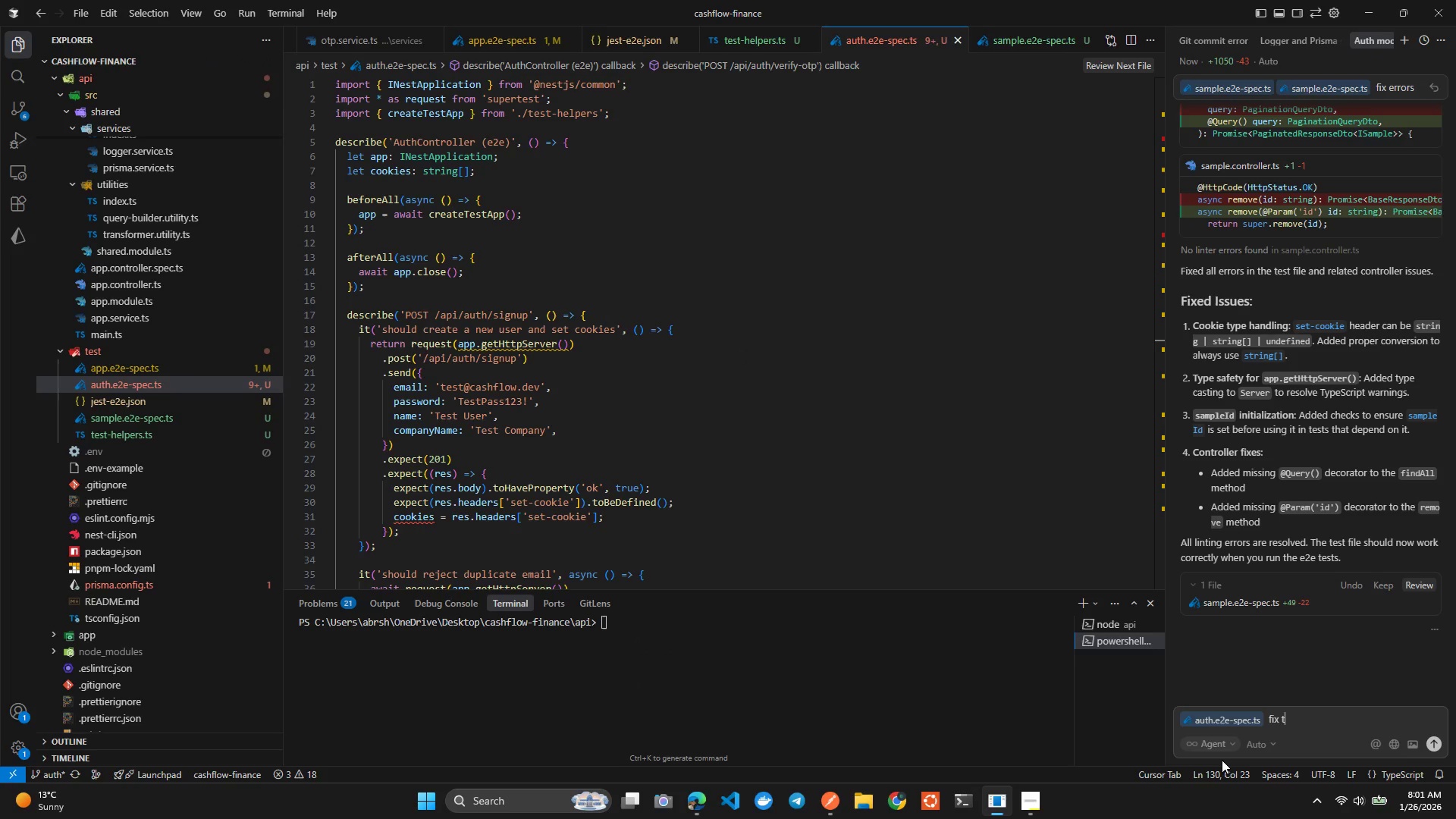 
key(Control+H)
 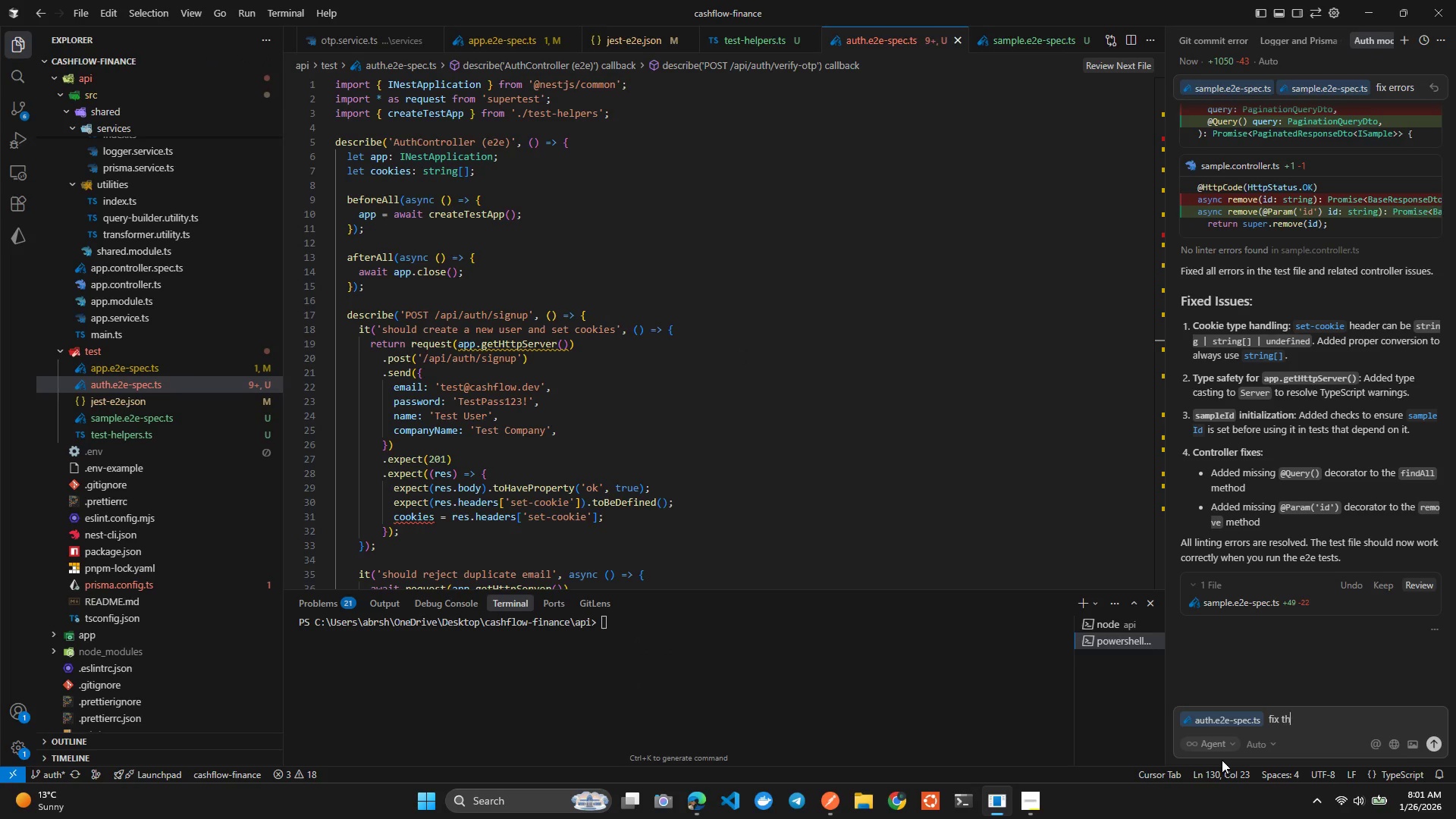 
key(Control+I)
 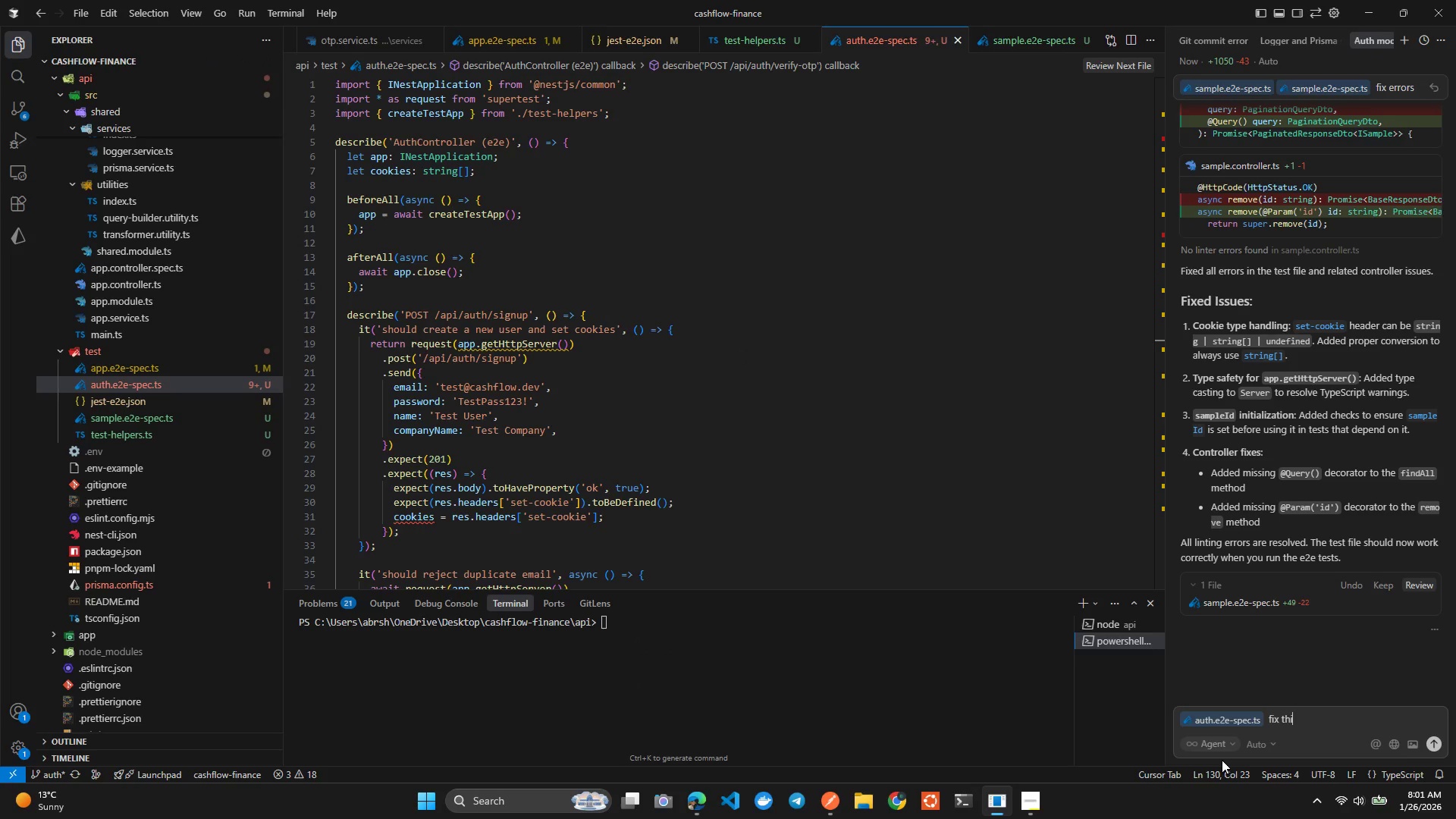 
key(Control+S)
 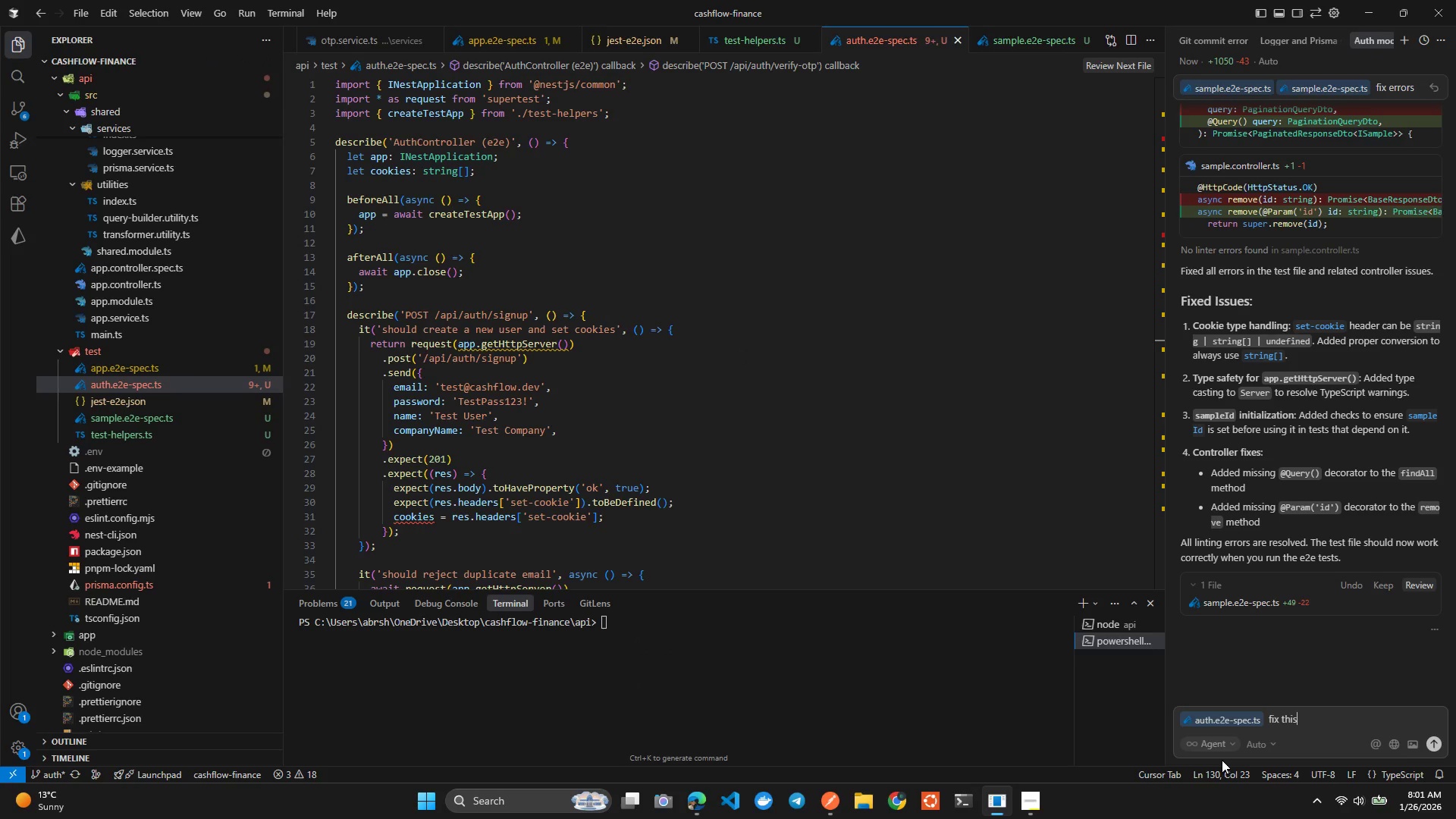 
key(Control+Space)
 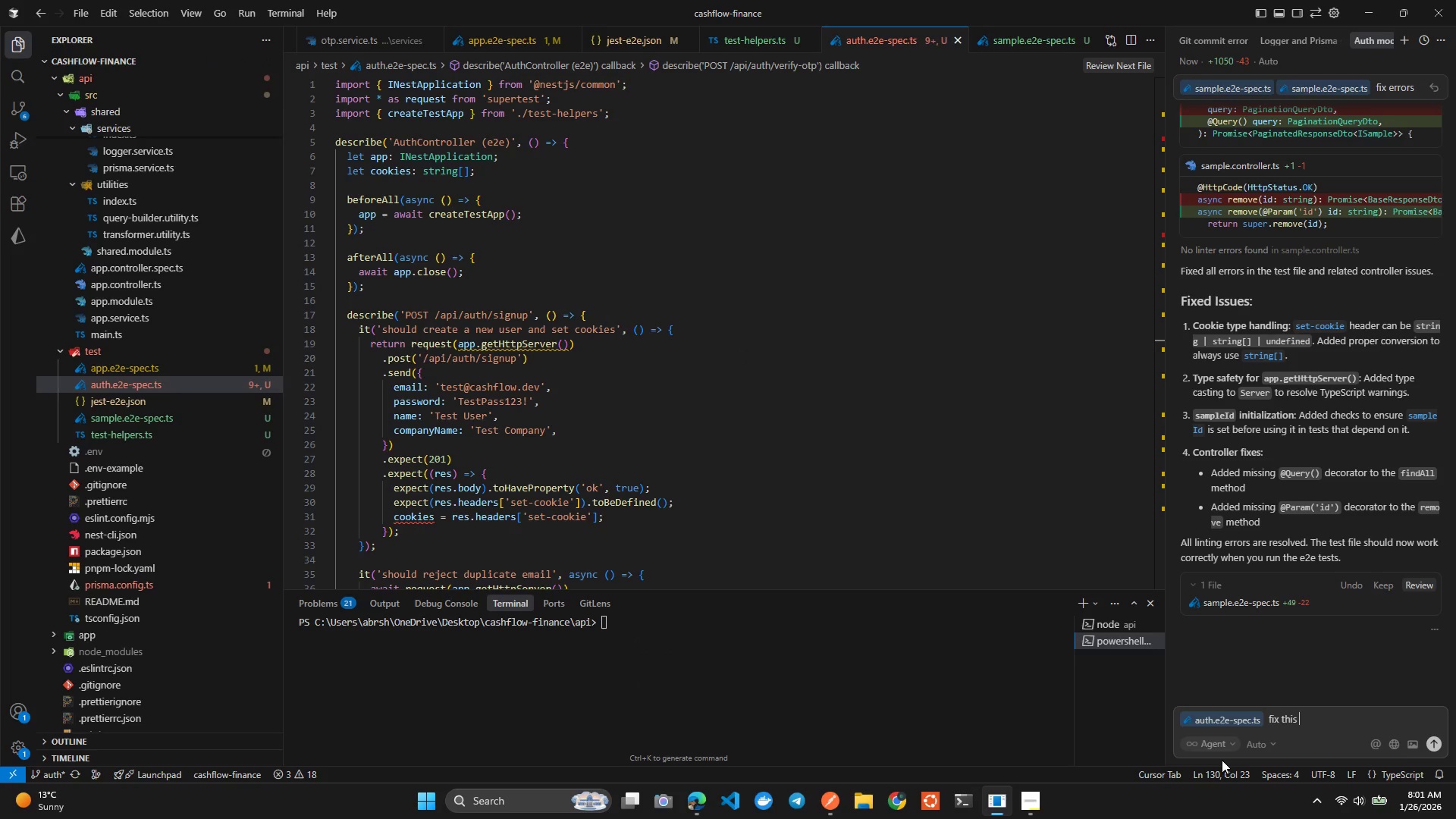 
key(Control+O)
 